 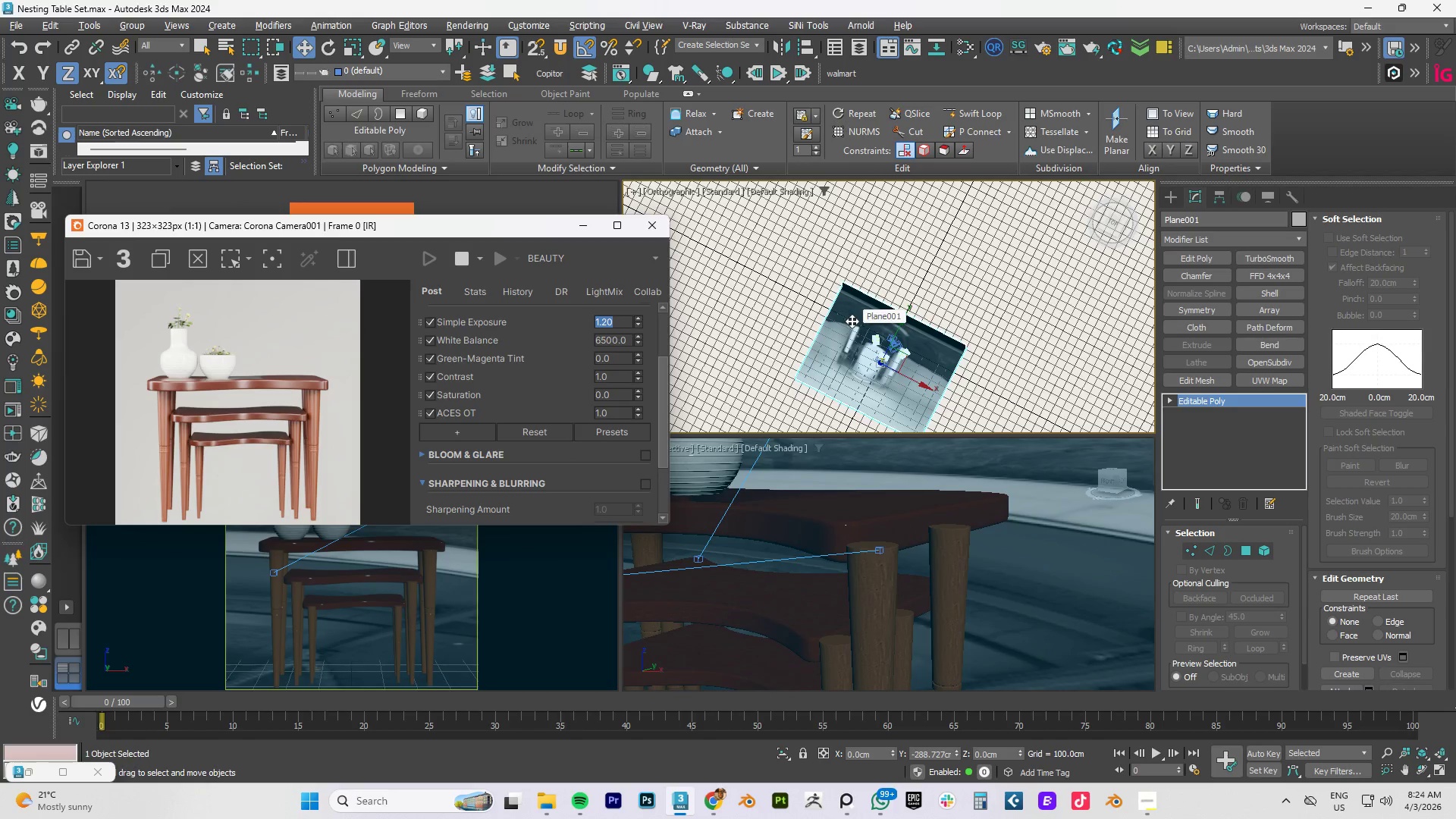 
hold_key(key=AltLeft, duration=0.59)
 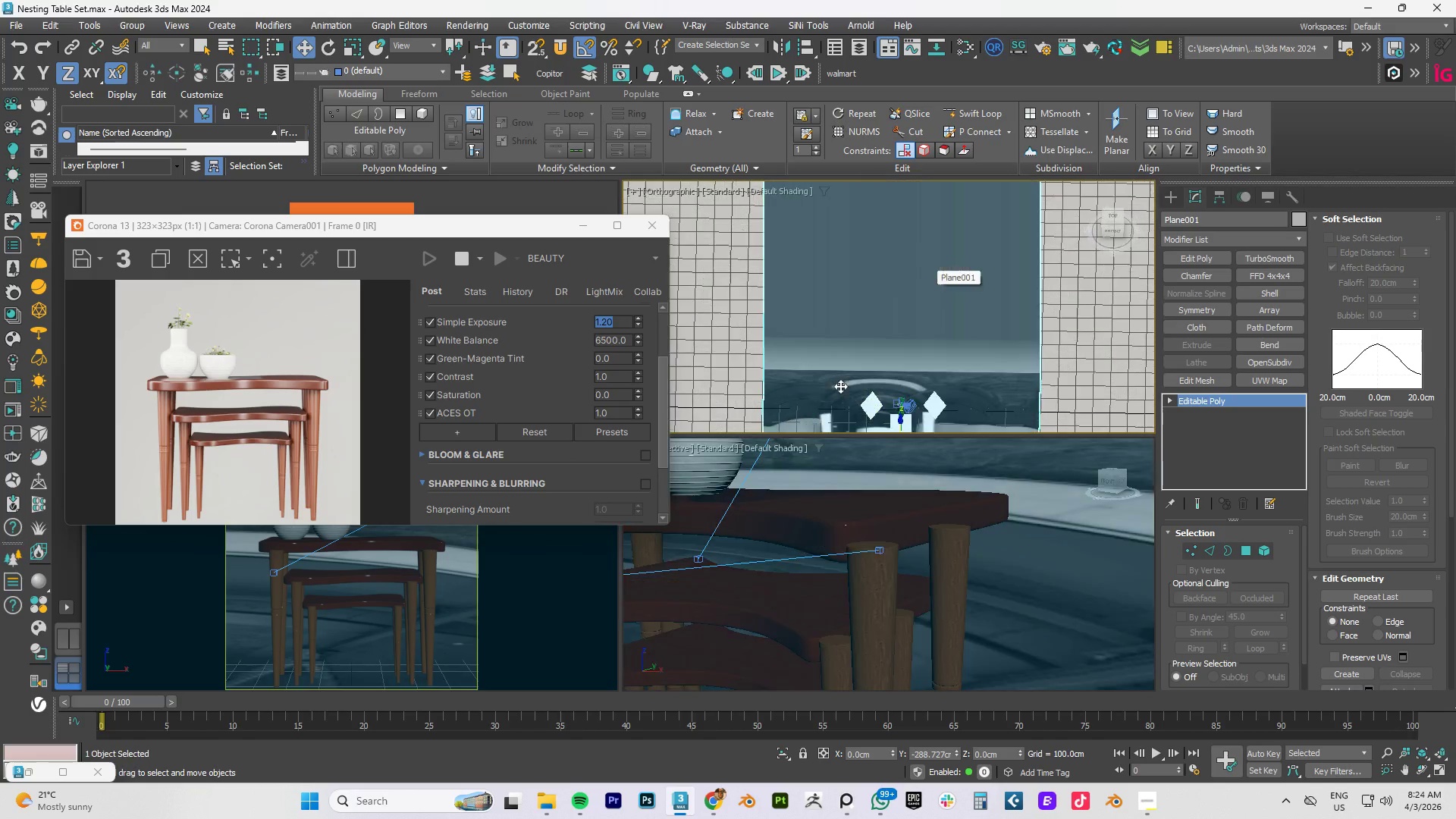 
scroll: coordinate [880, 274], scroll_direction: up, amount: 3.0
 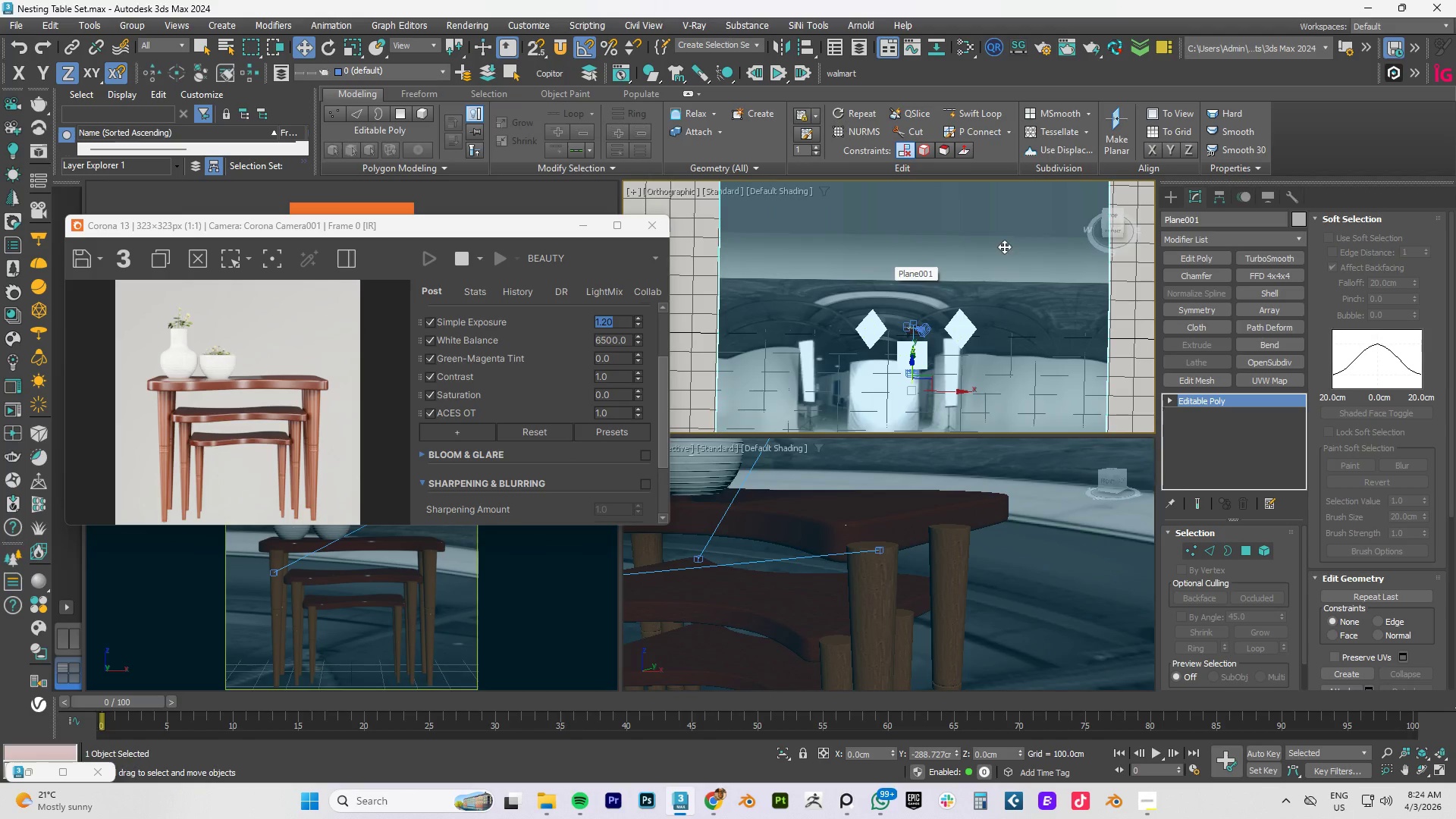 
left_click([1000, 231])
 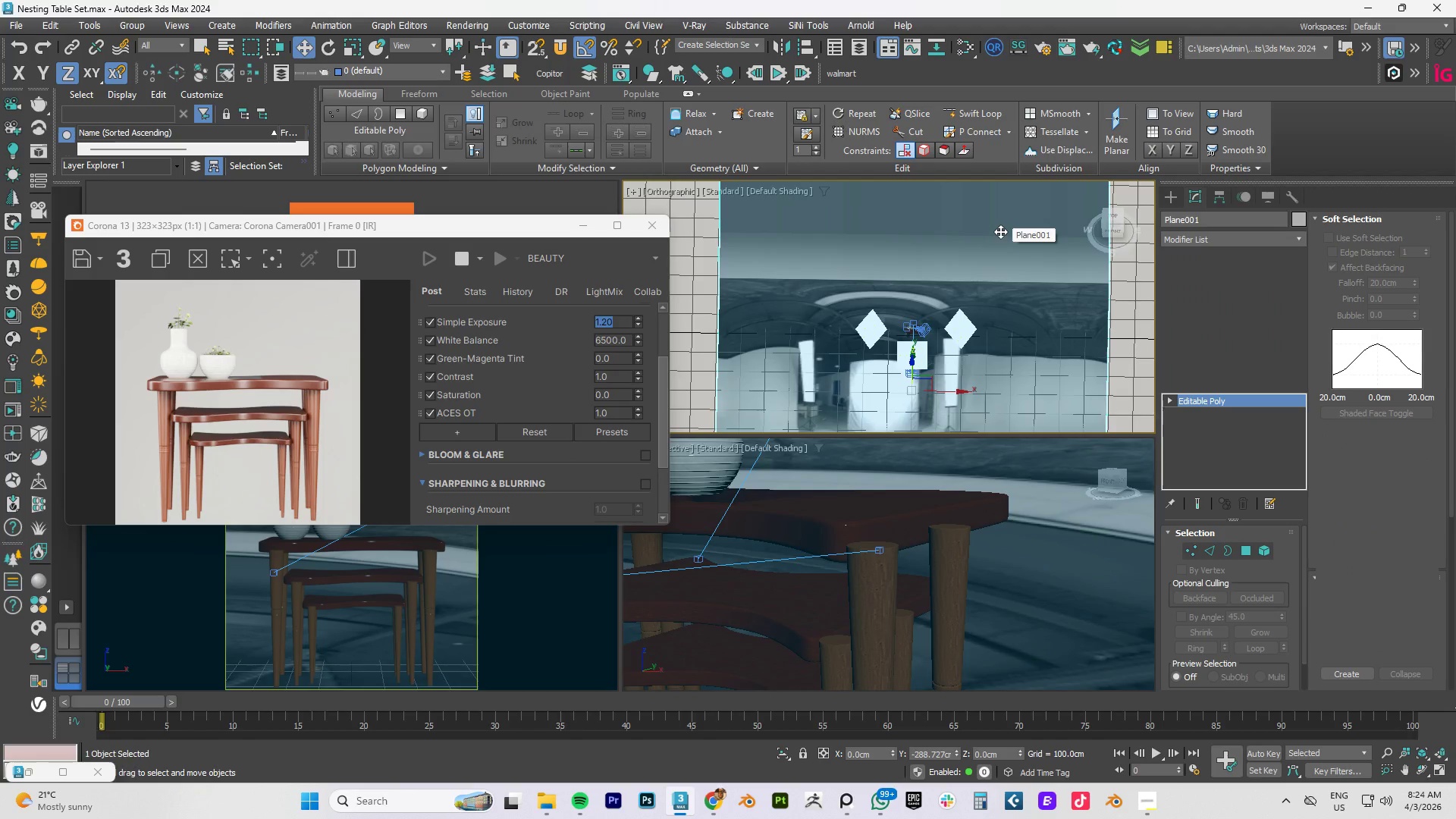 
key(Delete)
 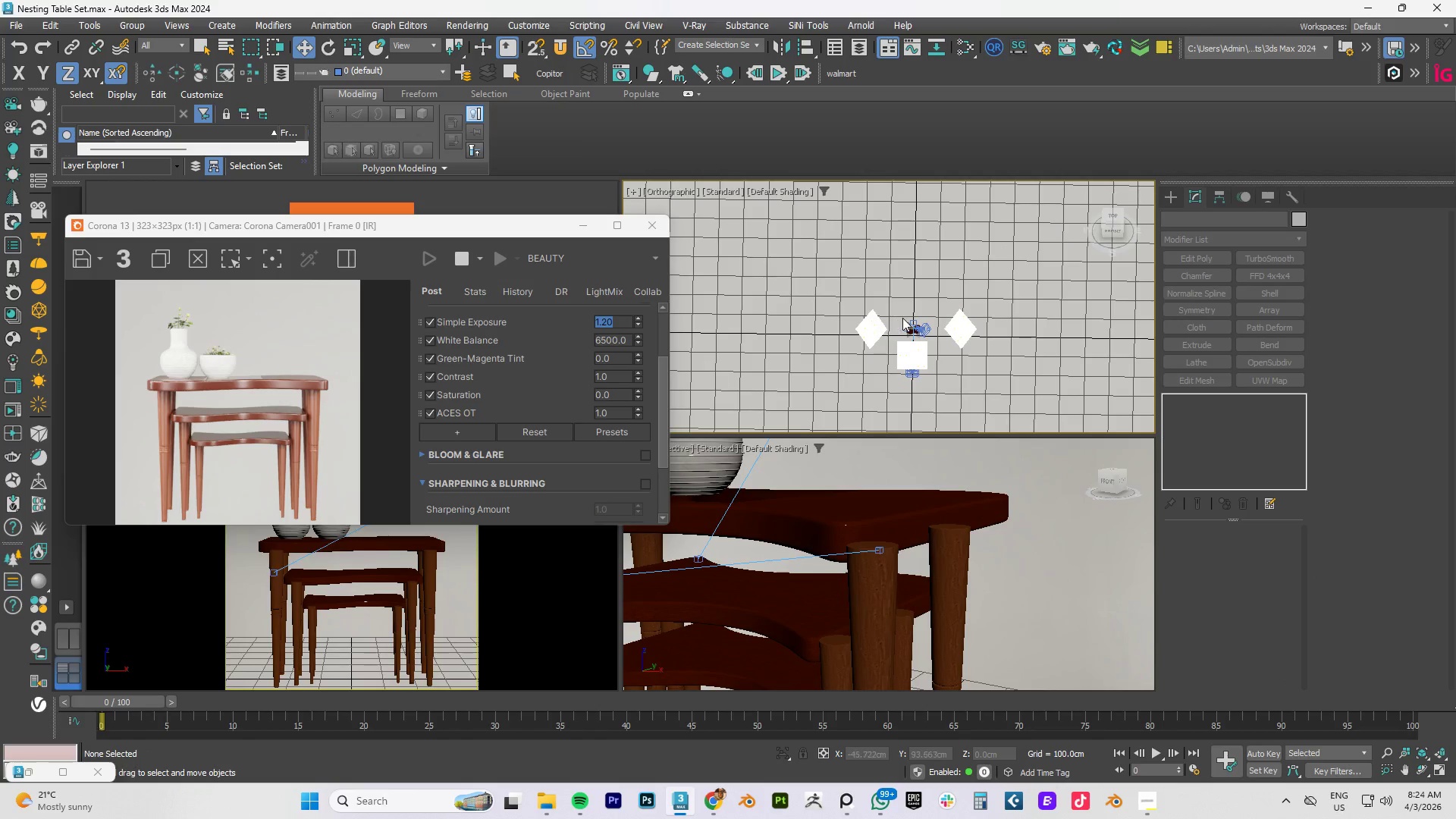 
hold_key(key=AltLeft, duration=0.59)
 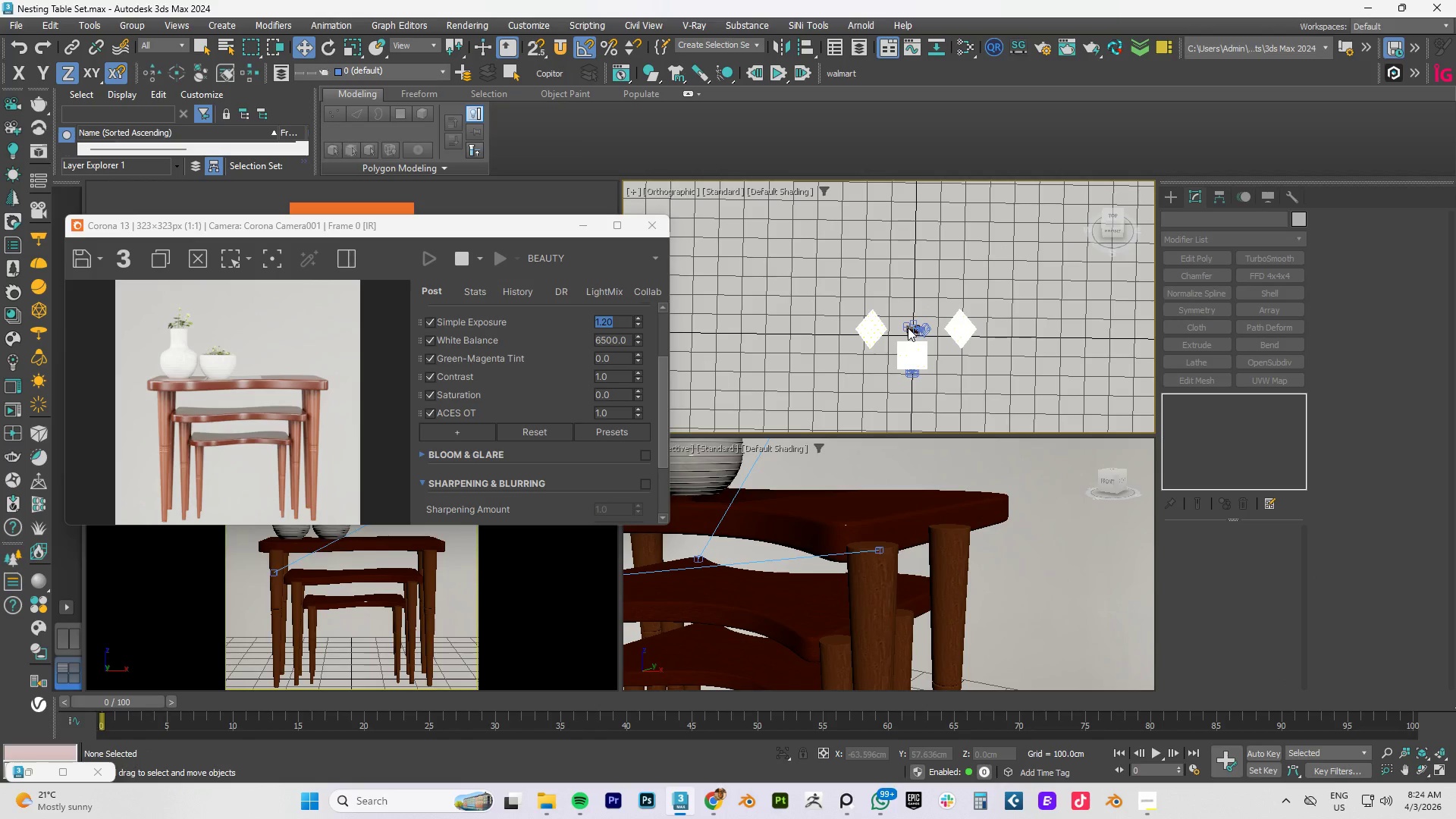 
hold_key(key=AltLeft, duration=0.48)
 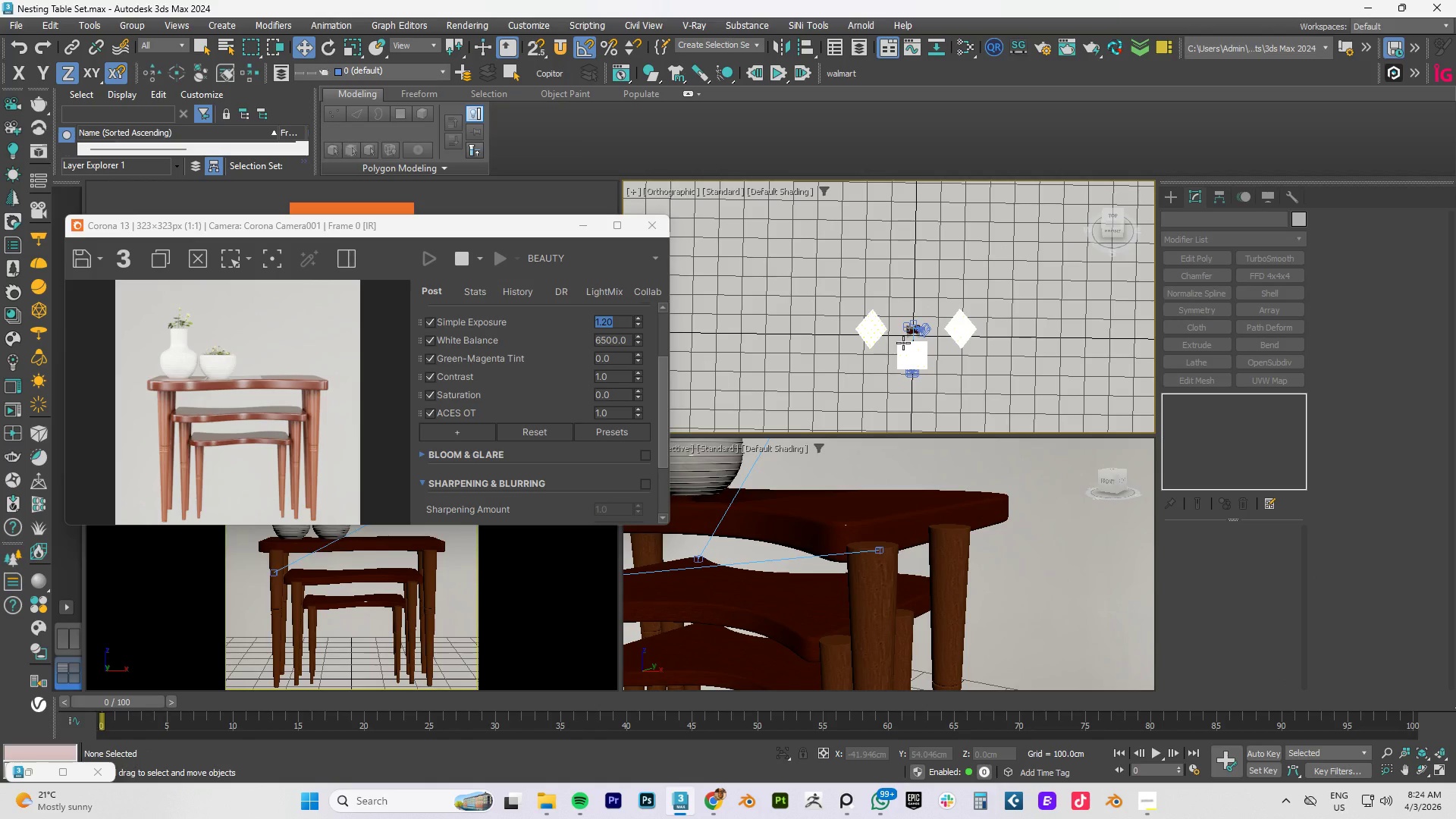 
scroll: coordinate [903, 343], scroll_direction: down, amount: 3.0
 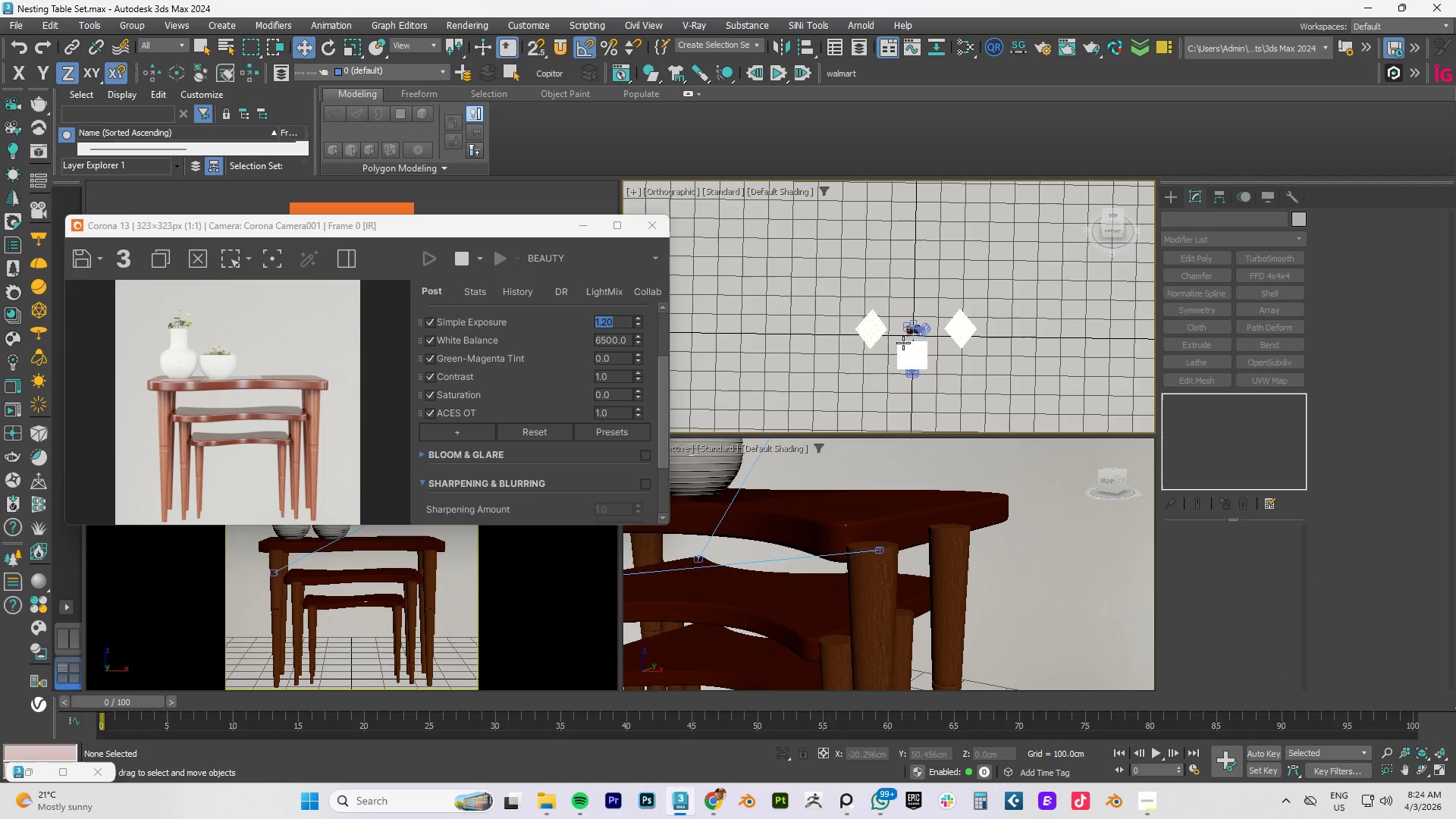 
scroll: coordinate [903, 343], scroll_direction: none, amount: 0.0
 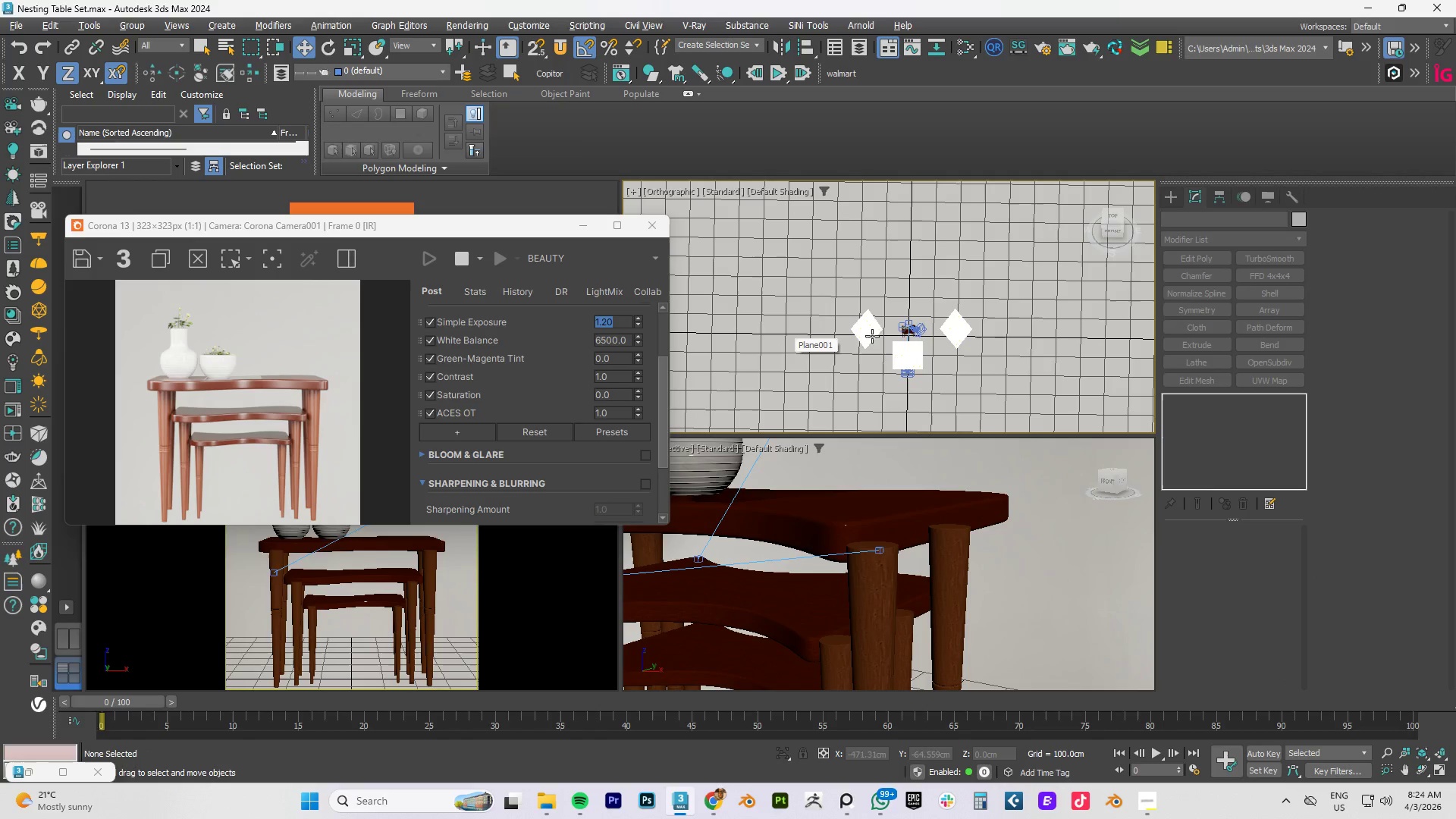 
scroll: coordinate [856, 333], scroll_direction: down, amount: 3.0
 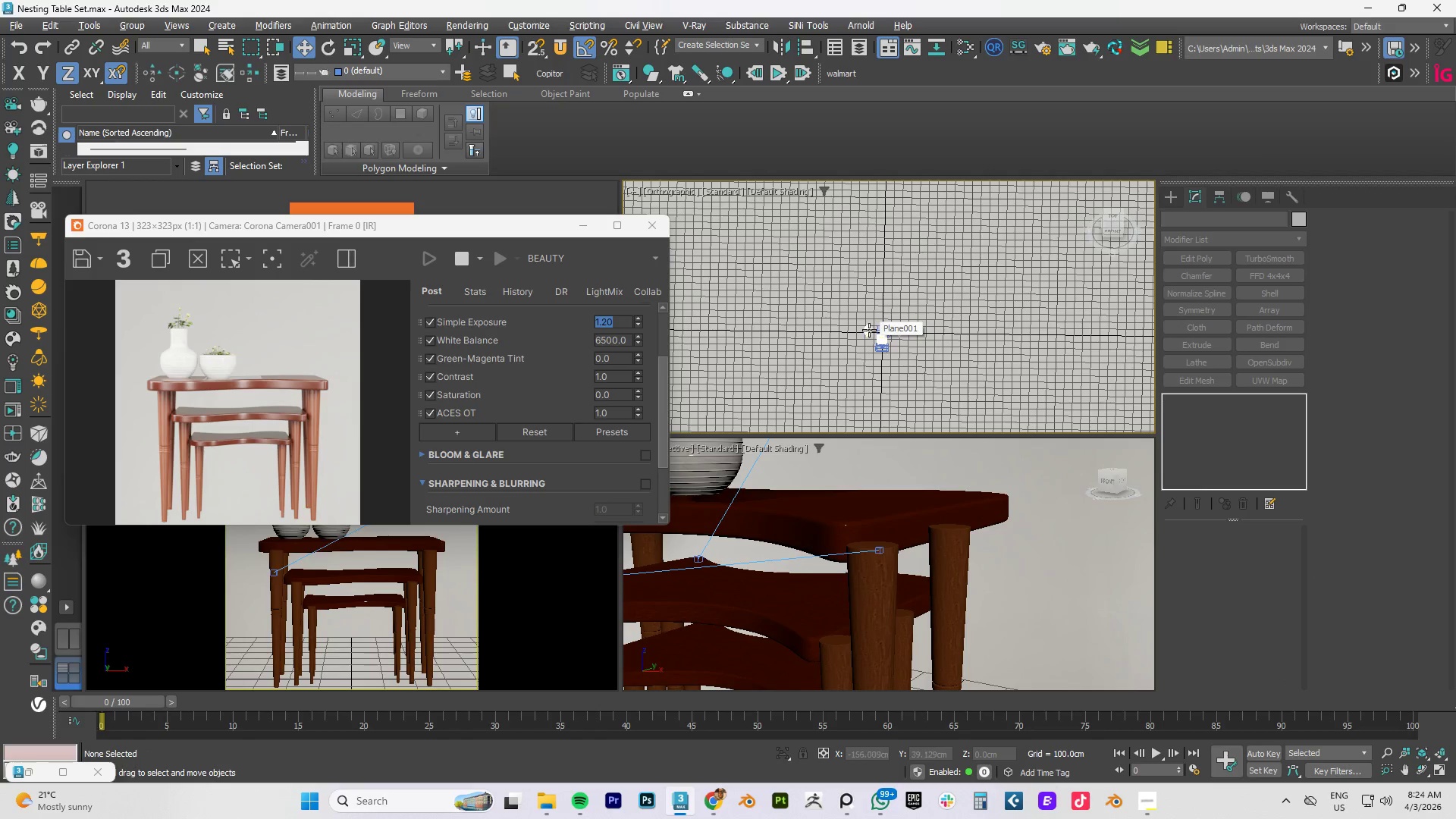 
hold_key(key=AltLeft, duration=0.52)
 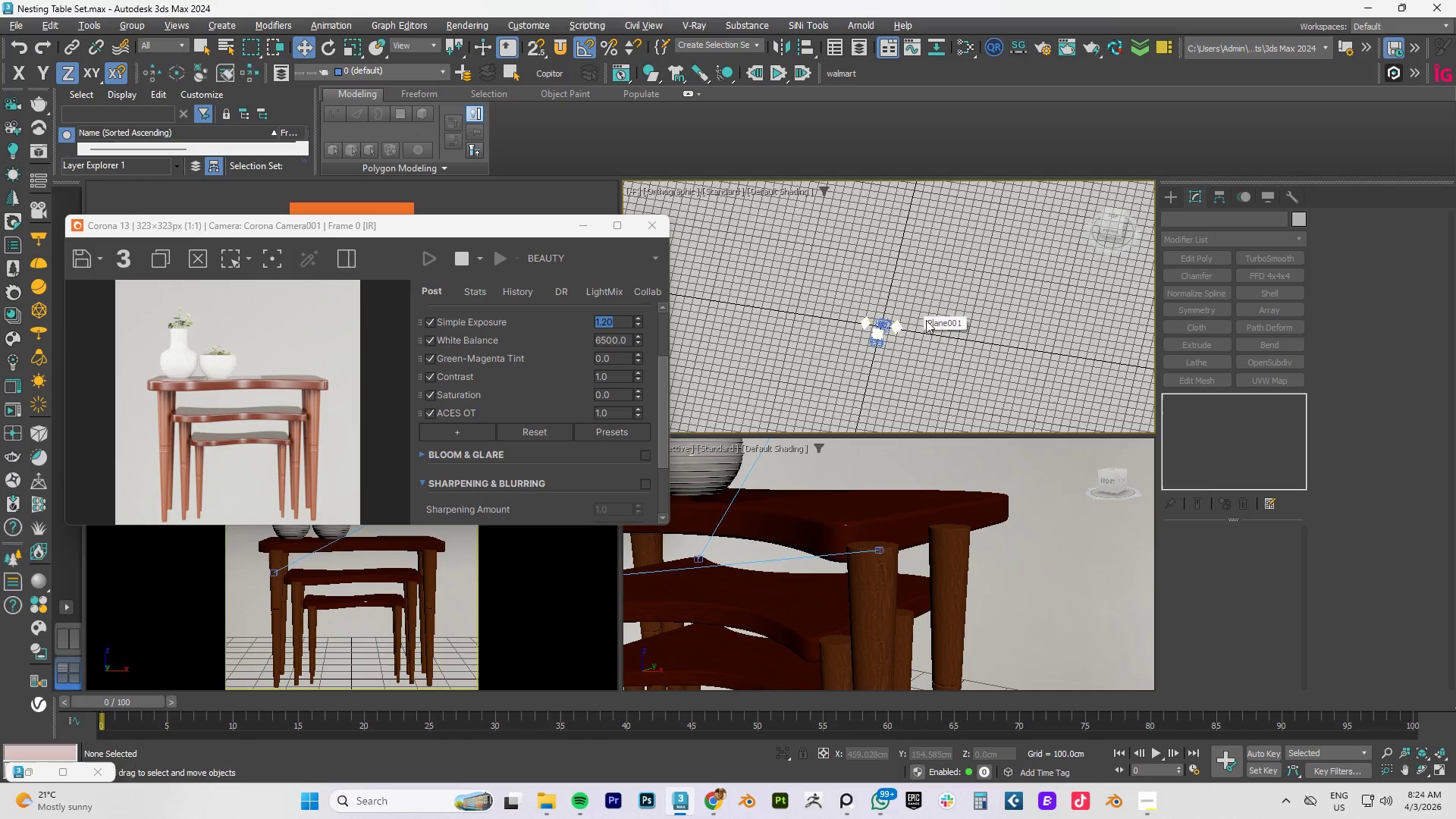 
scroll: coordinate [900, 325], scroll_direction: down, amount: 2.0
 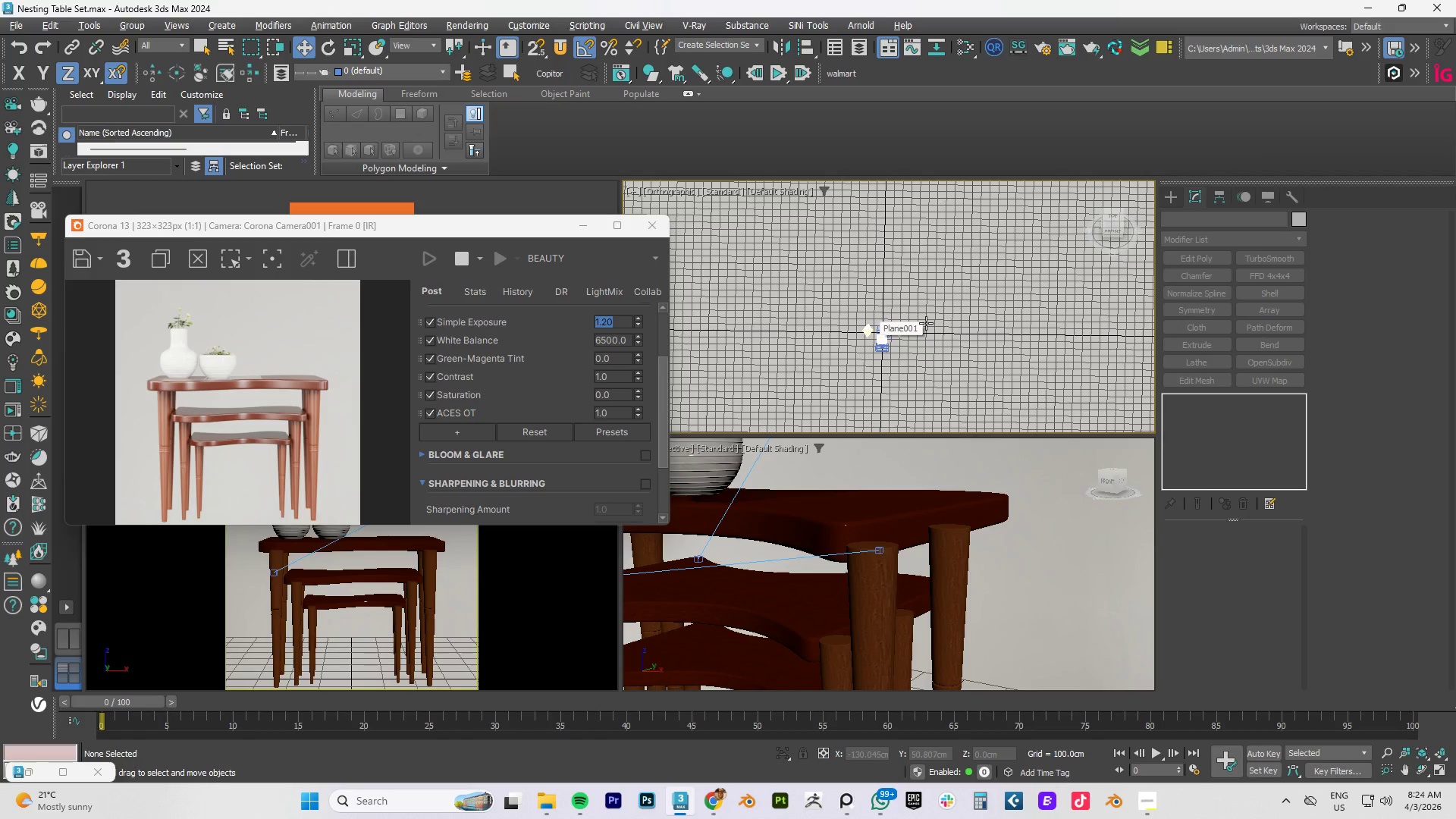 
hold_key(key=AltLeft, duration=0.7)
 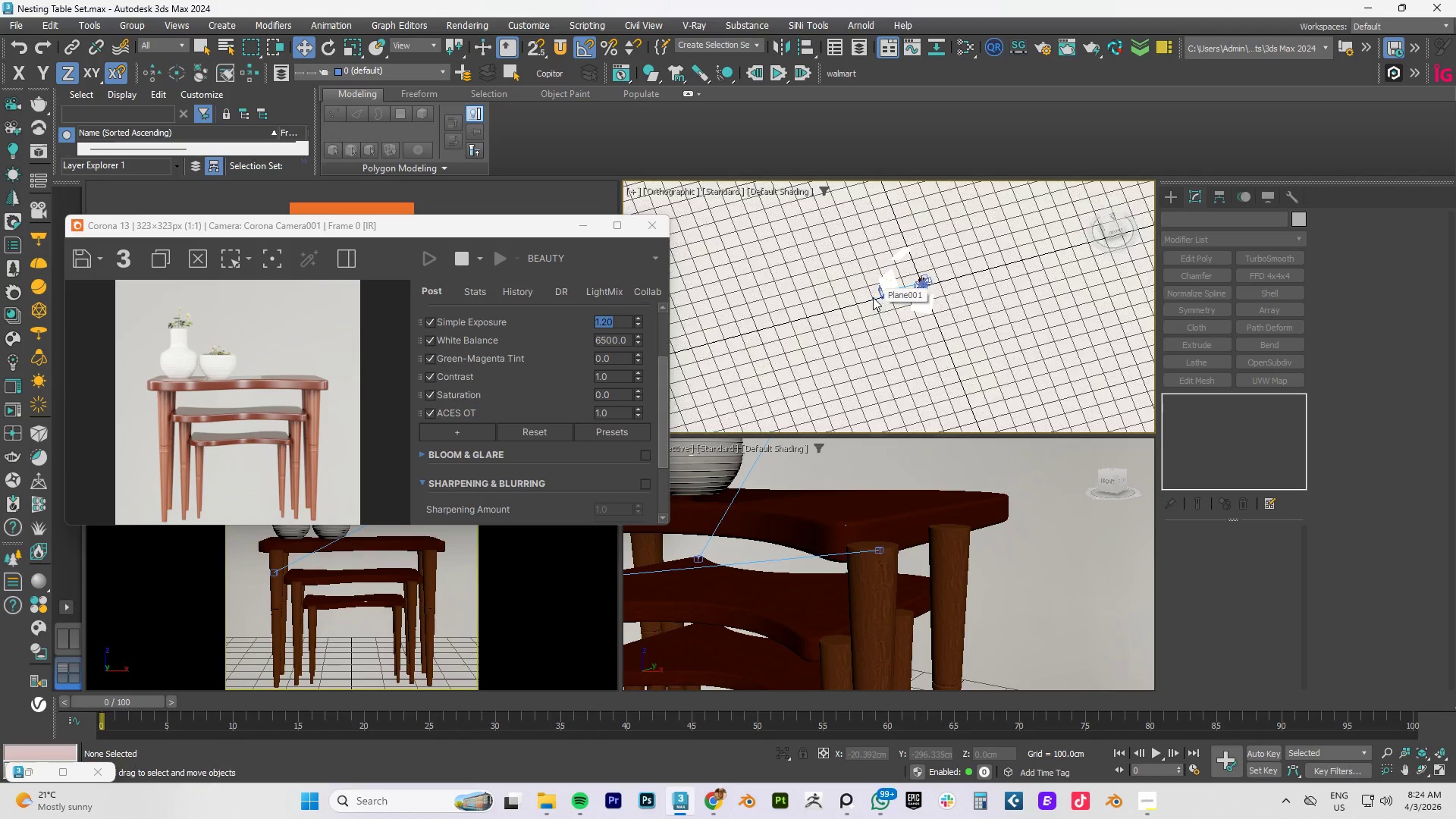 
scroll: coordinate [892, 292], scroll_direction: up, amount: 5.0
 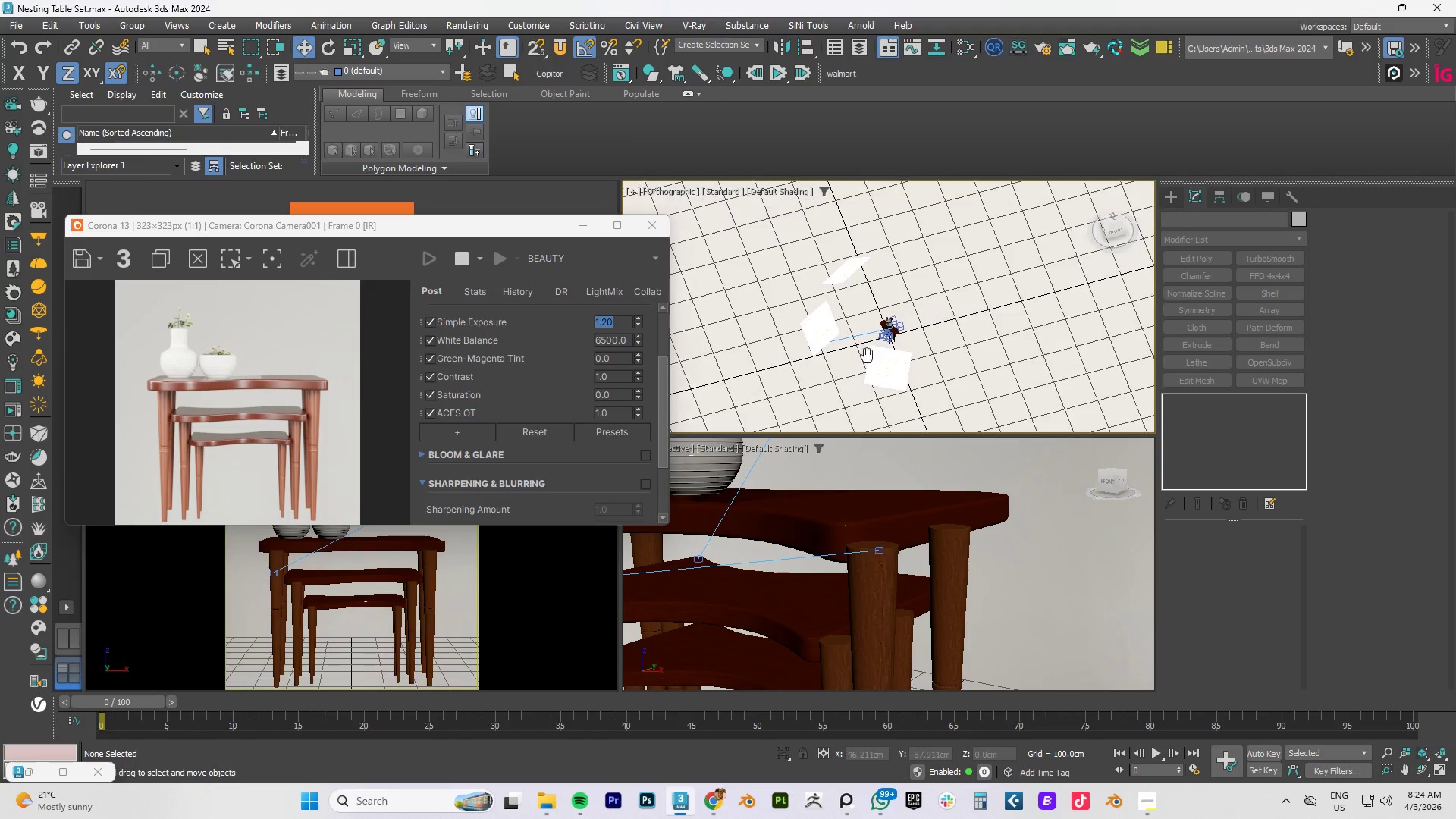 
hold_key(key=AltLeft, duration=0.88)
 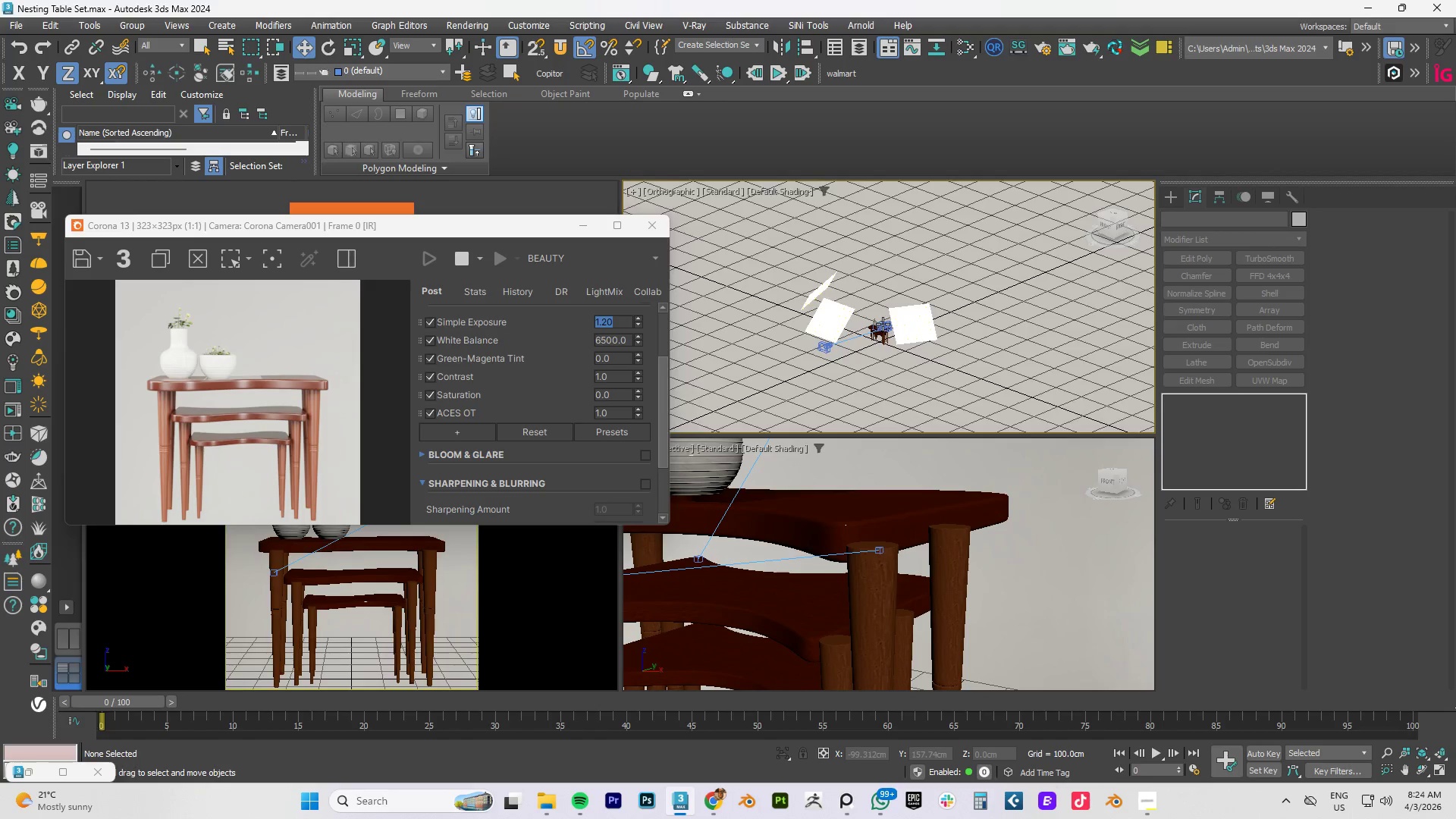 
scroll: coordinate [890, 325], scroll_direction: up, amount: 6.0
 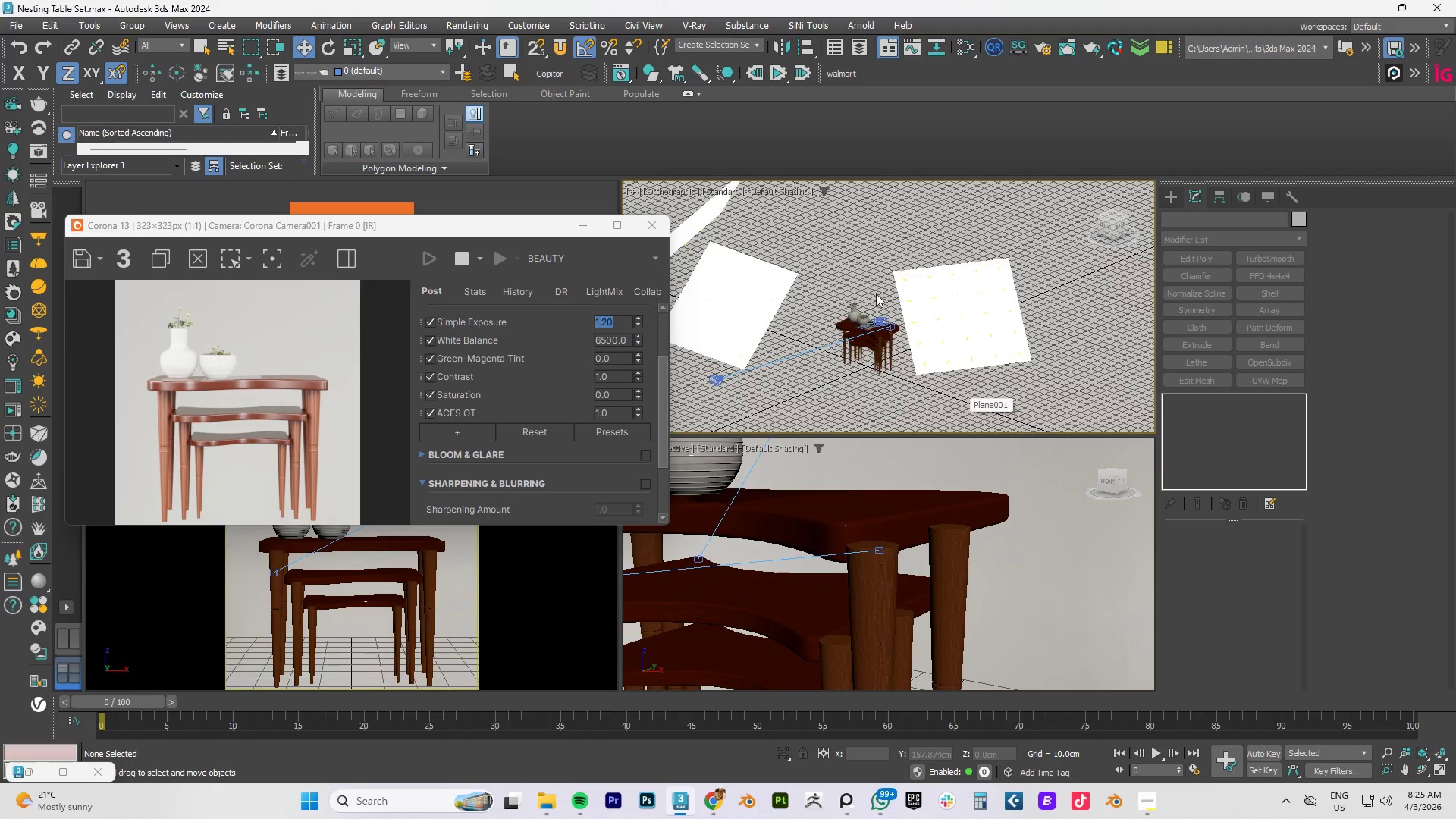 
hold_key(key=AltLeft, duration=1.2)
 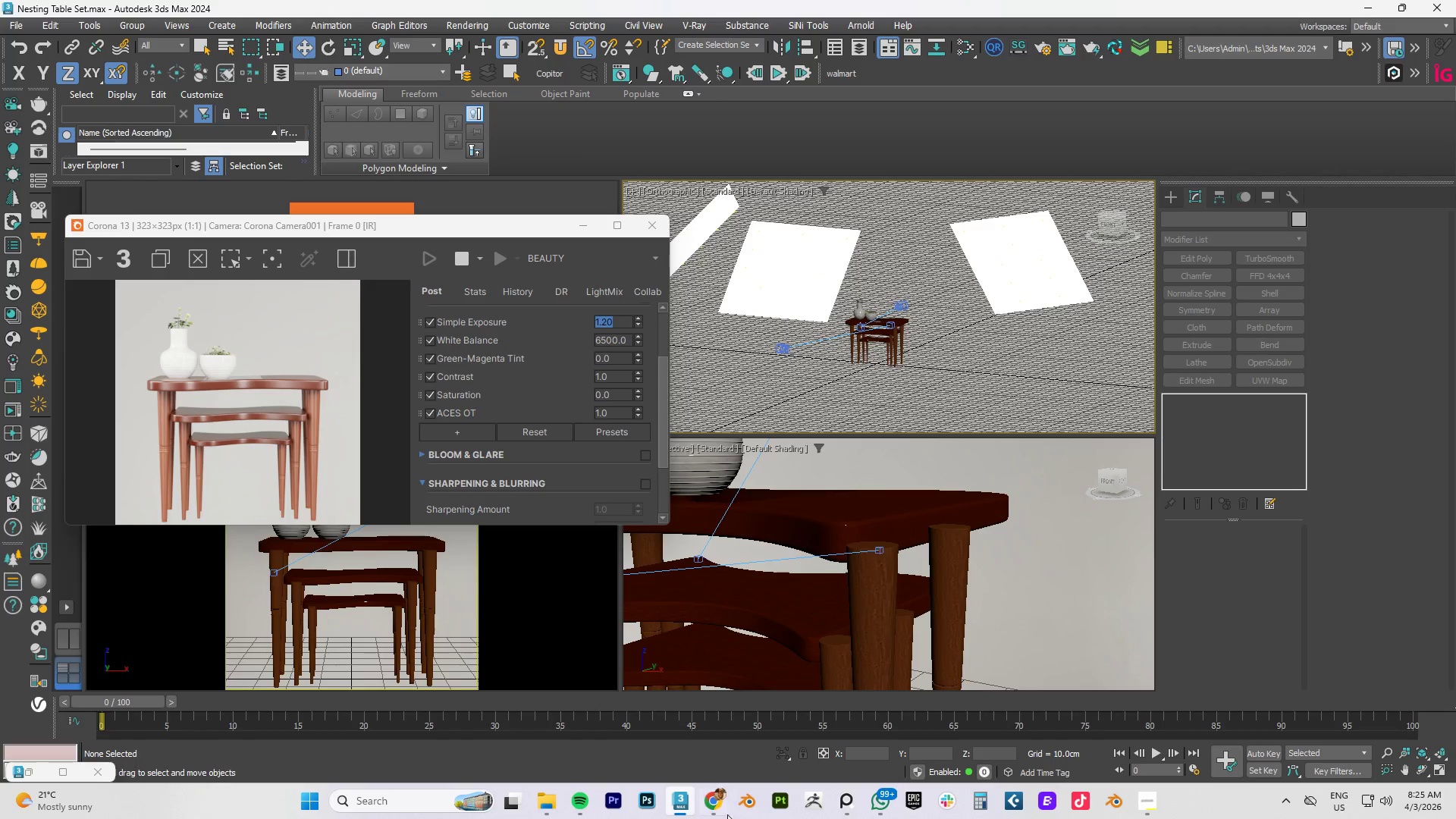 
scroll: coordinate [903, 343], scroll_direction: up, amount: 4.0
 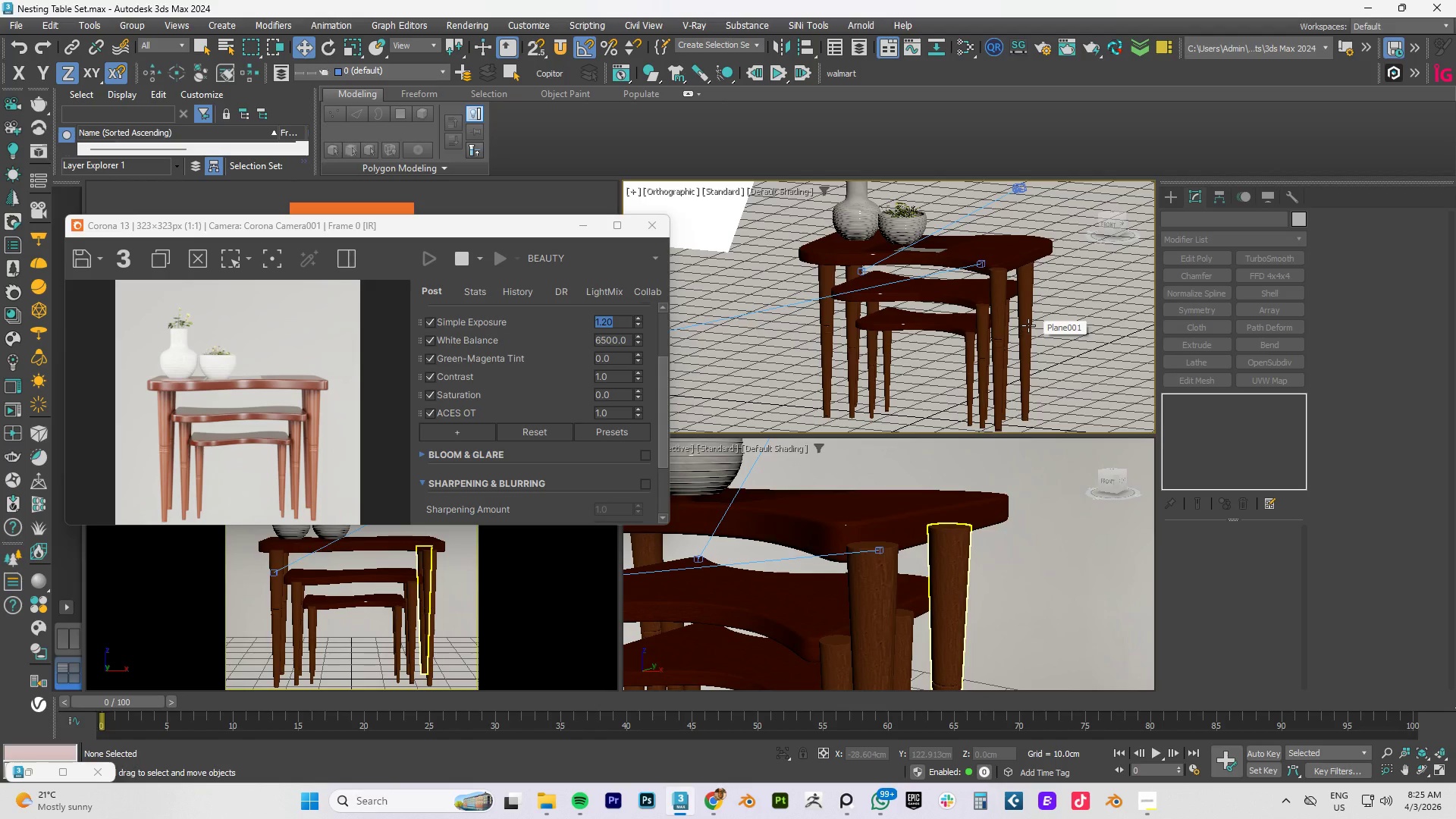 
scroll: coordinate [1016, 330], scroll_direction: down, amount: 4.0
 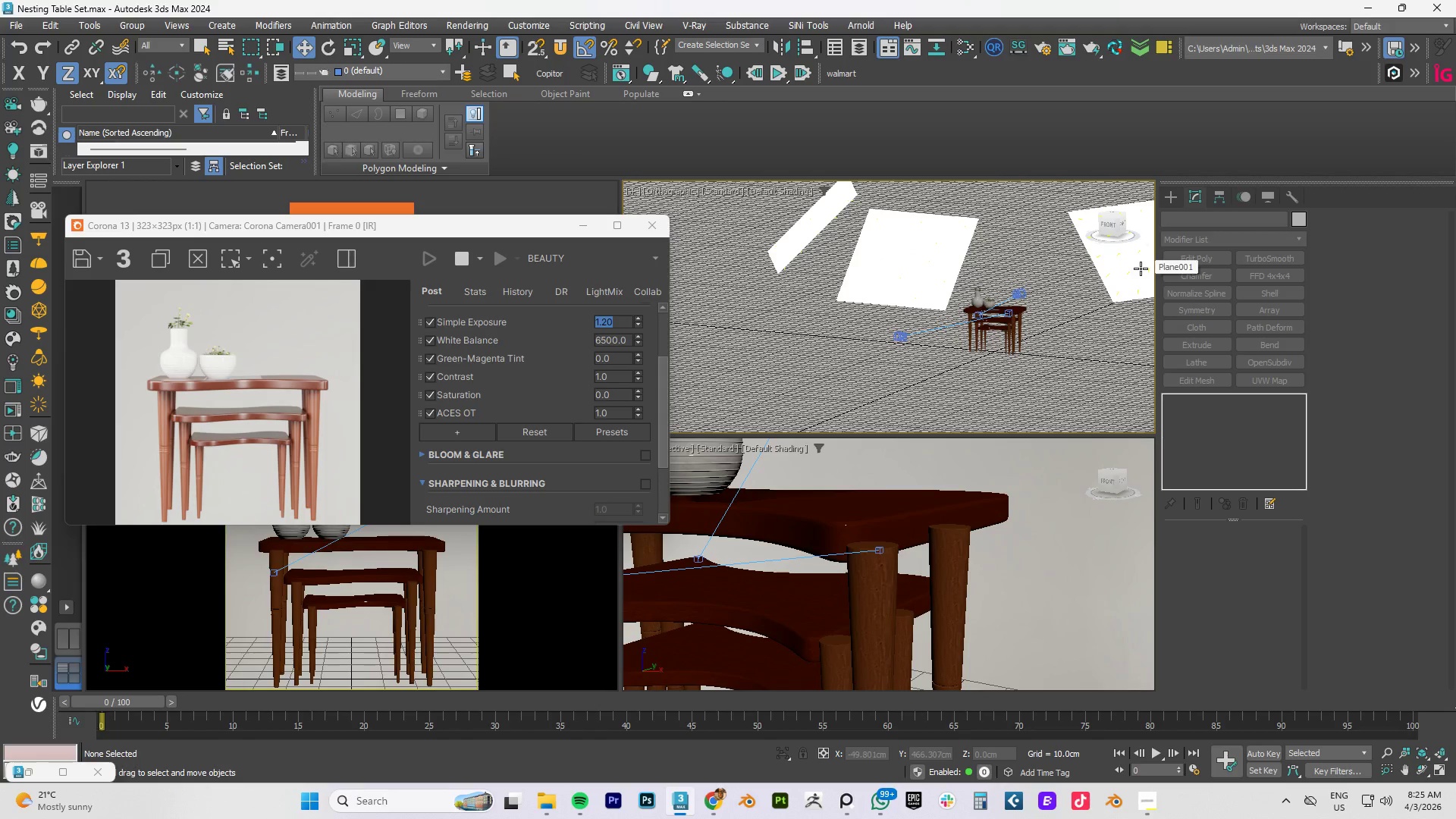 
left_click([1120, 271])
 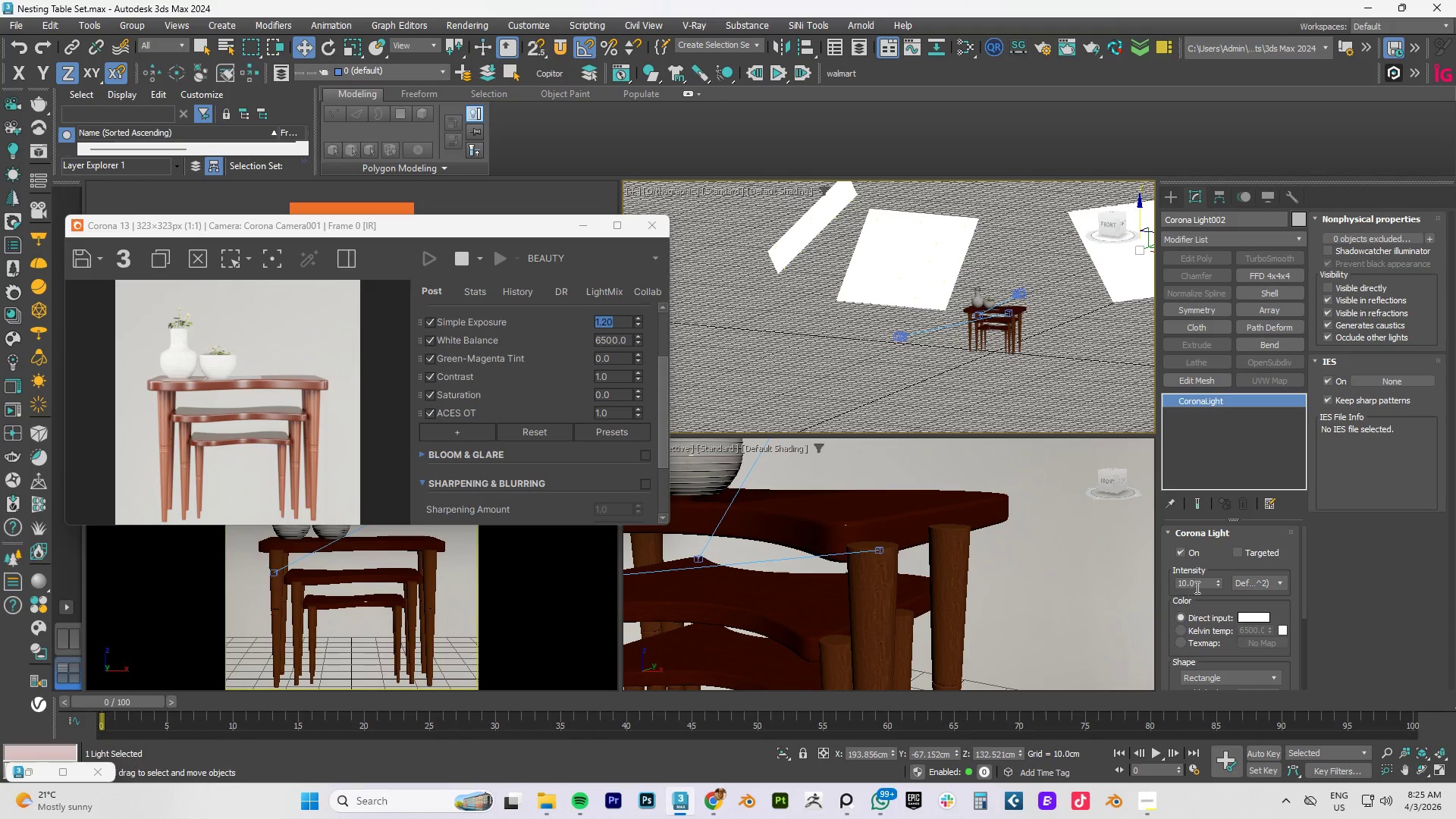 
double_click([1198, 585])
 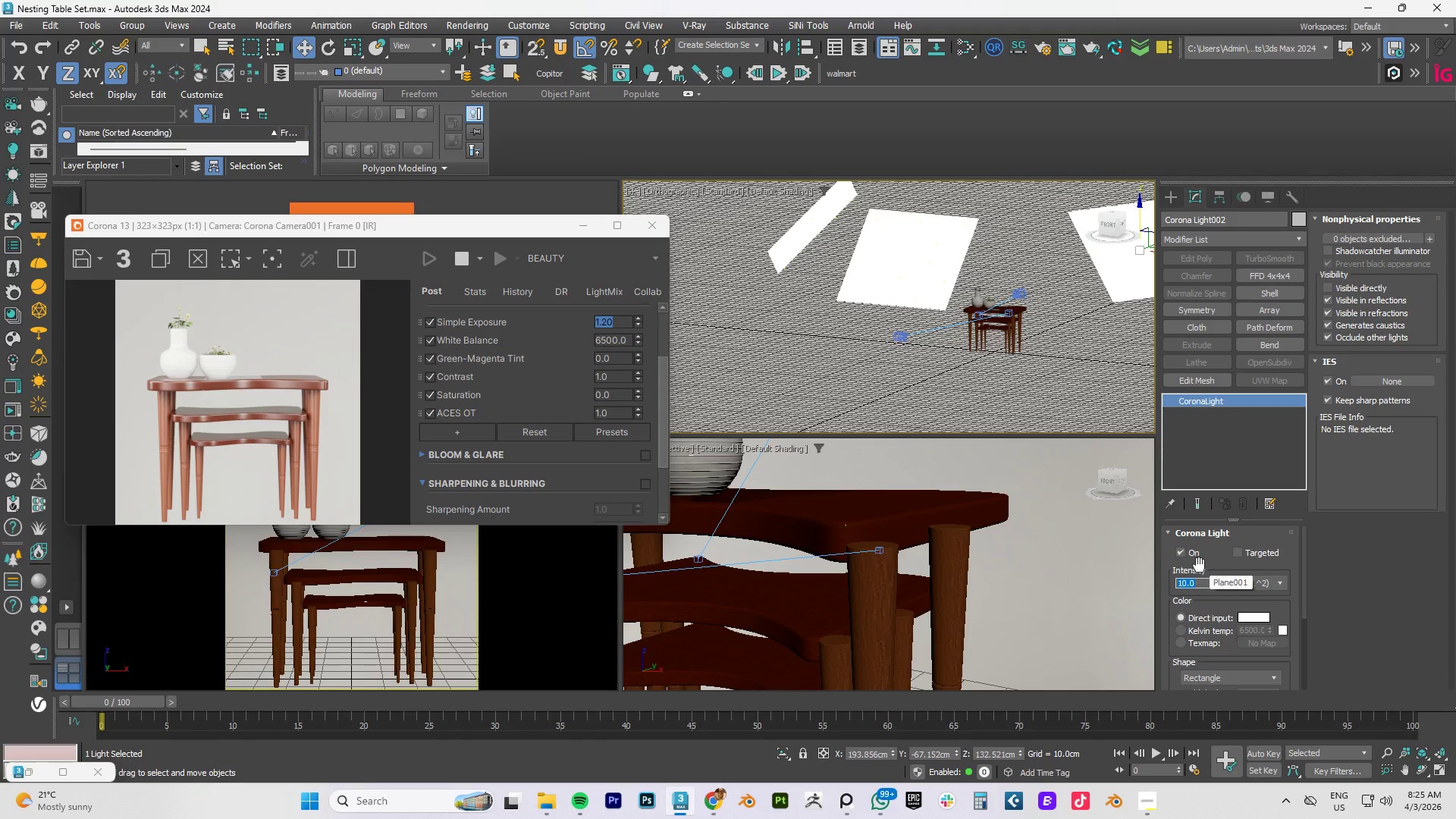 
key(Numpad5)
 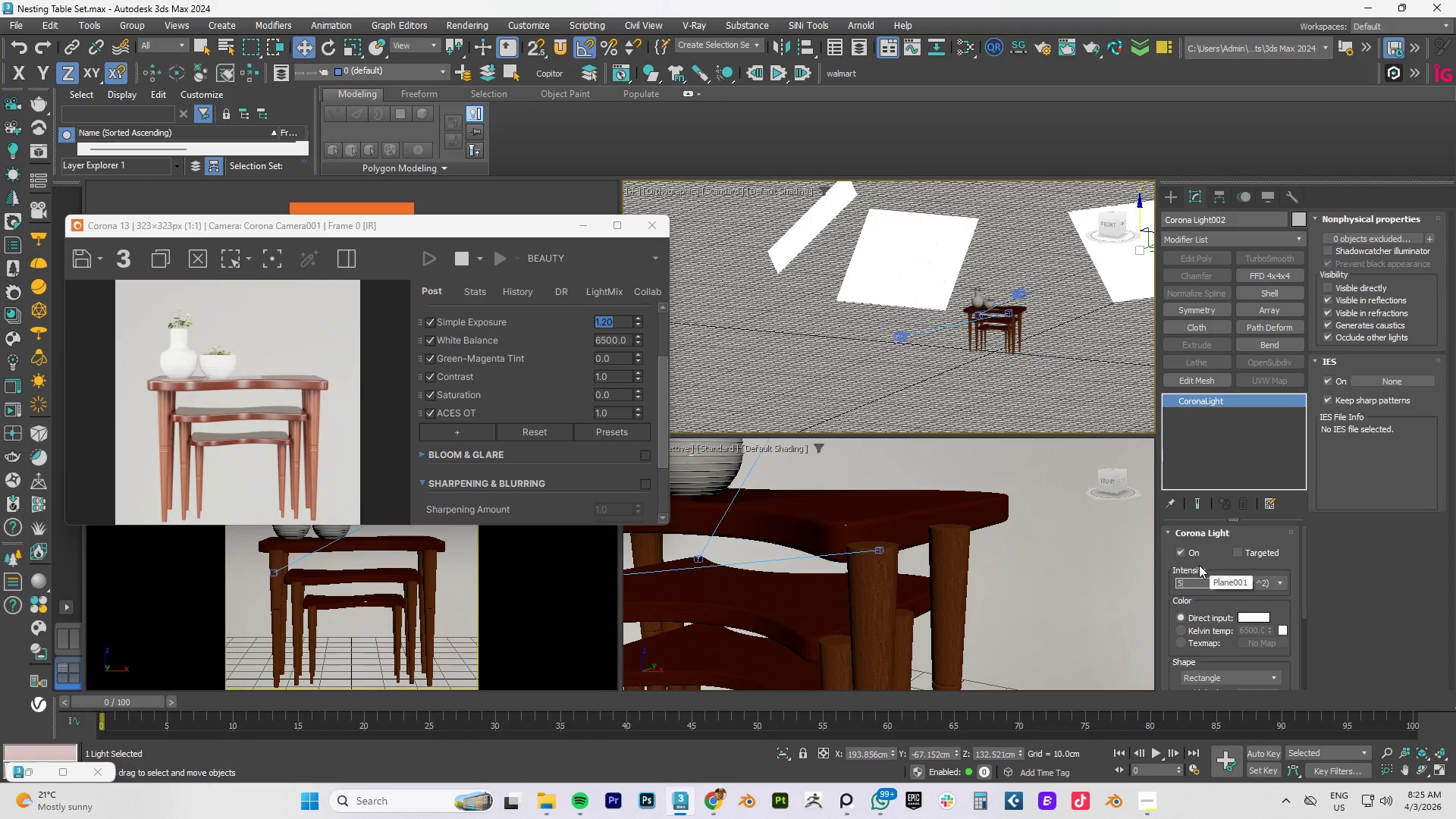 
key(NumpadEnter)
 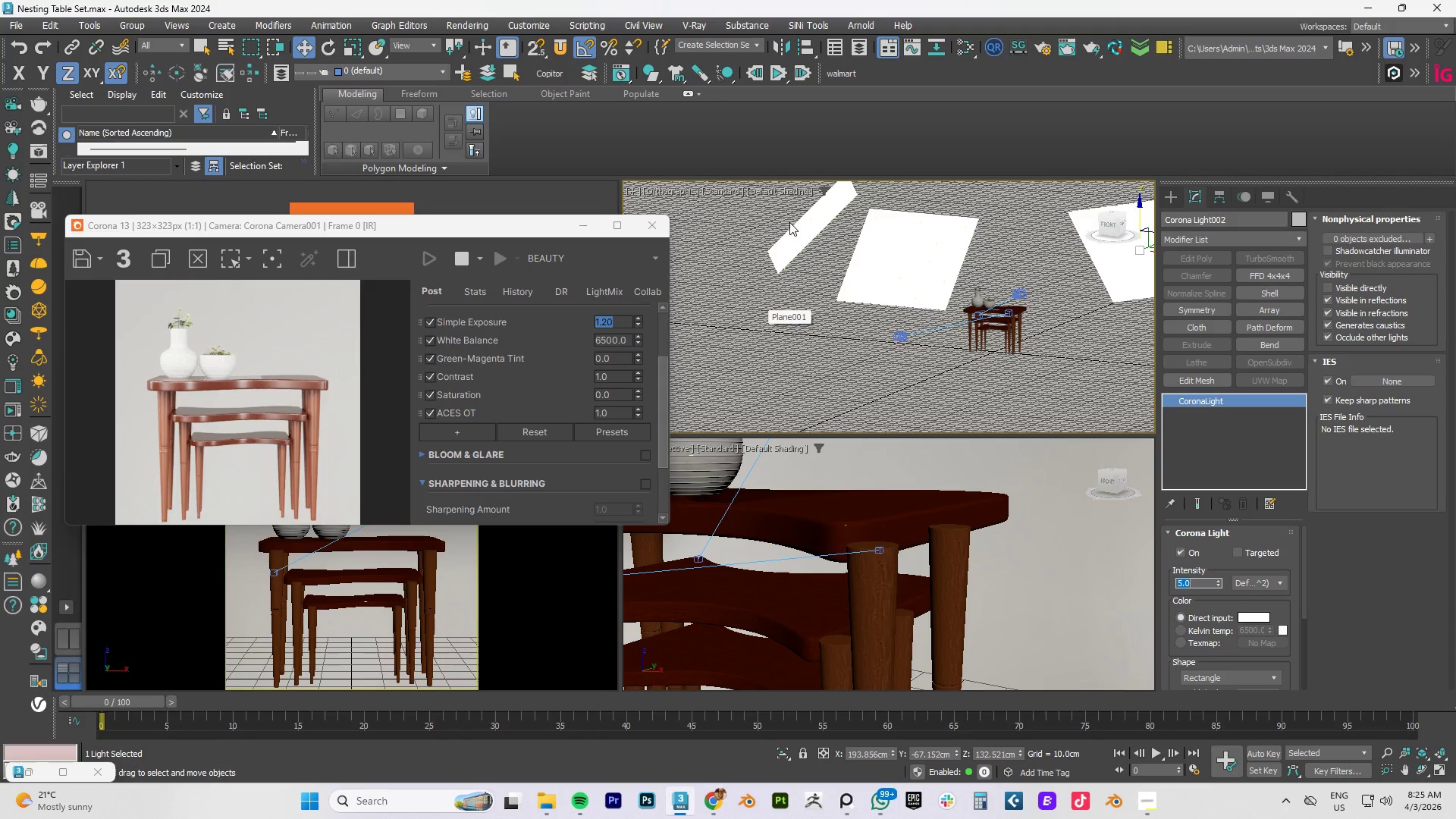 
left_click([796, 237])
 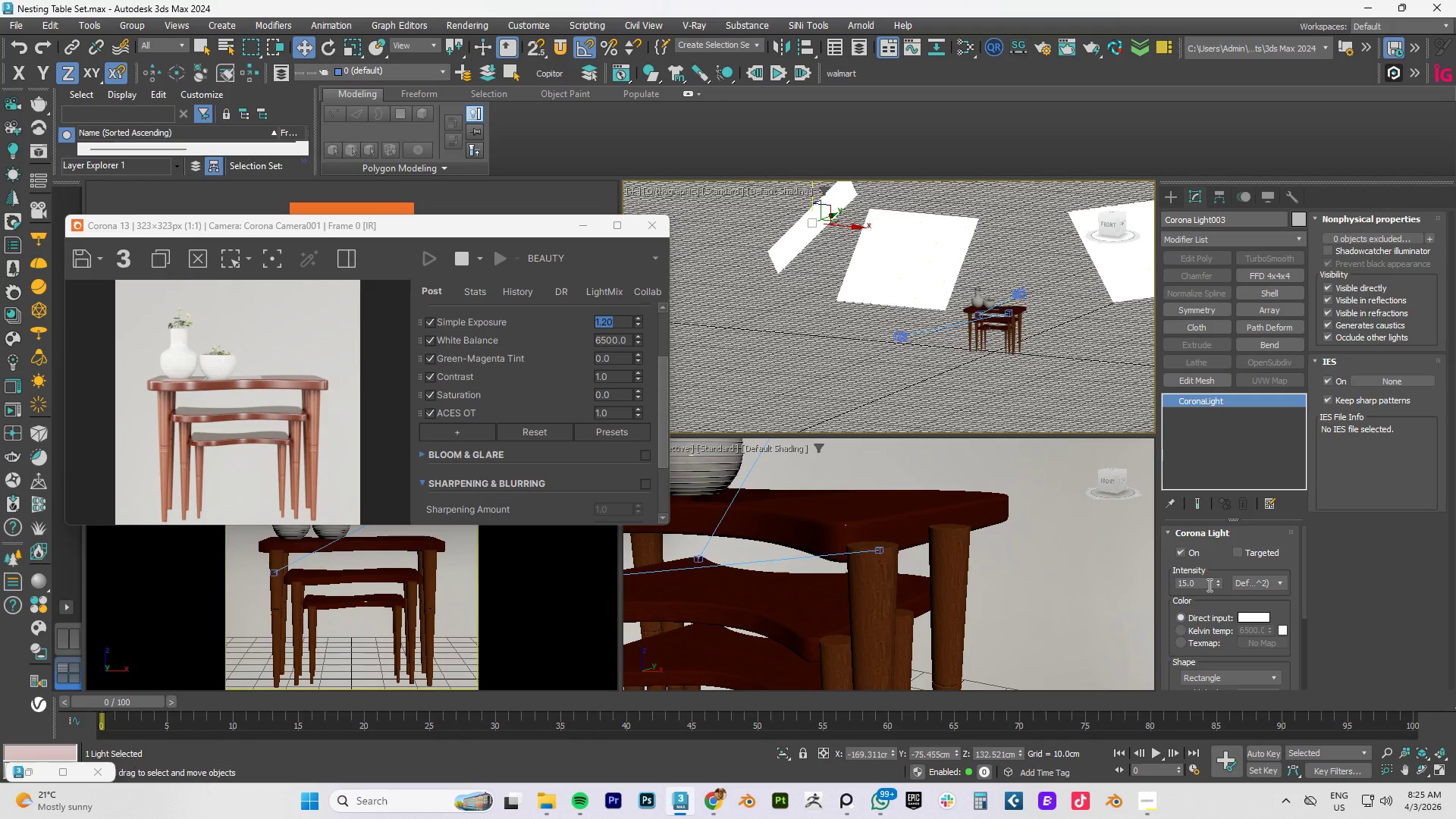 
double_click([1207, 584])
 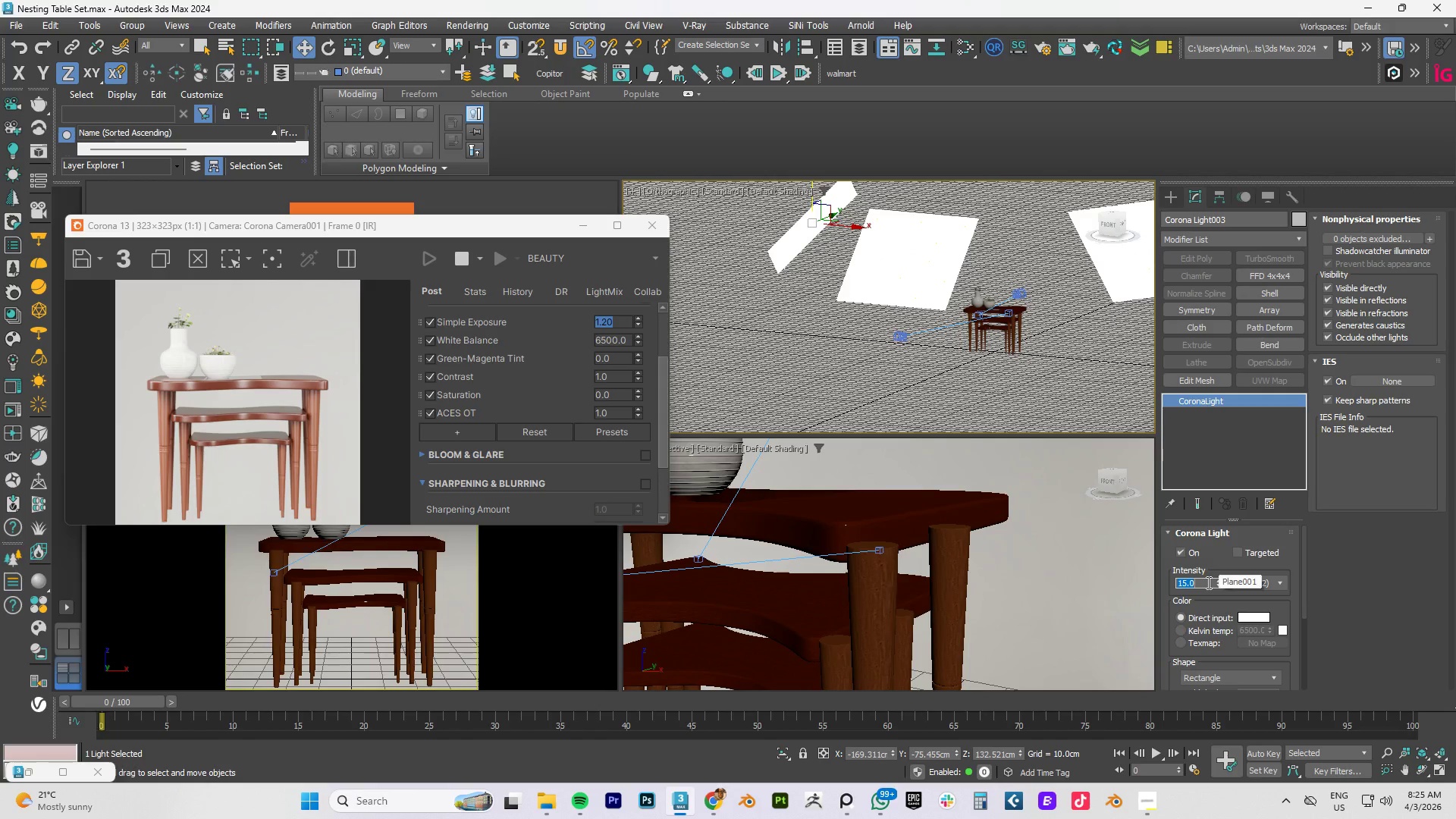 
key(Numpad5)
 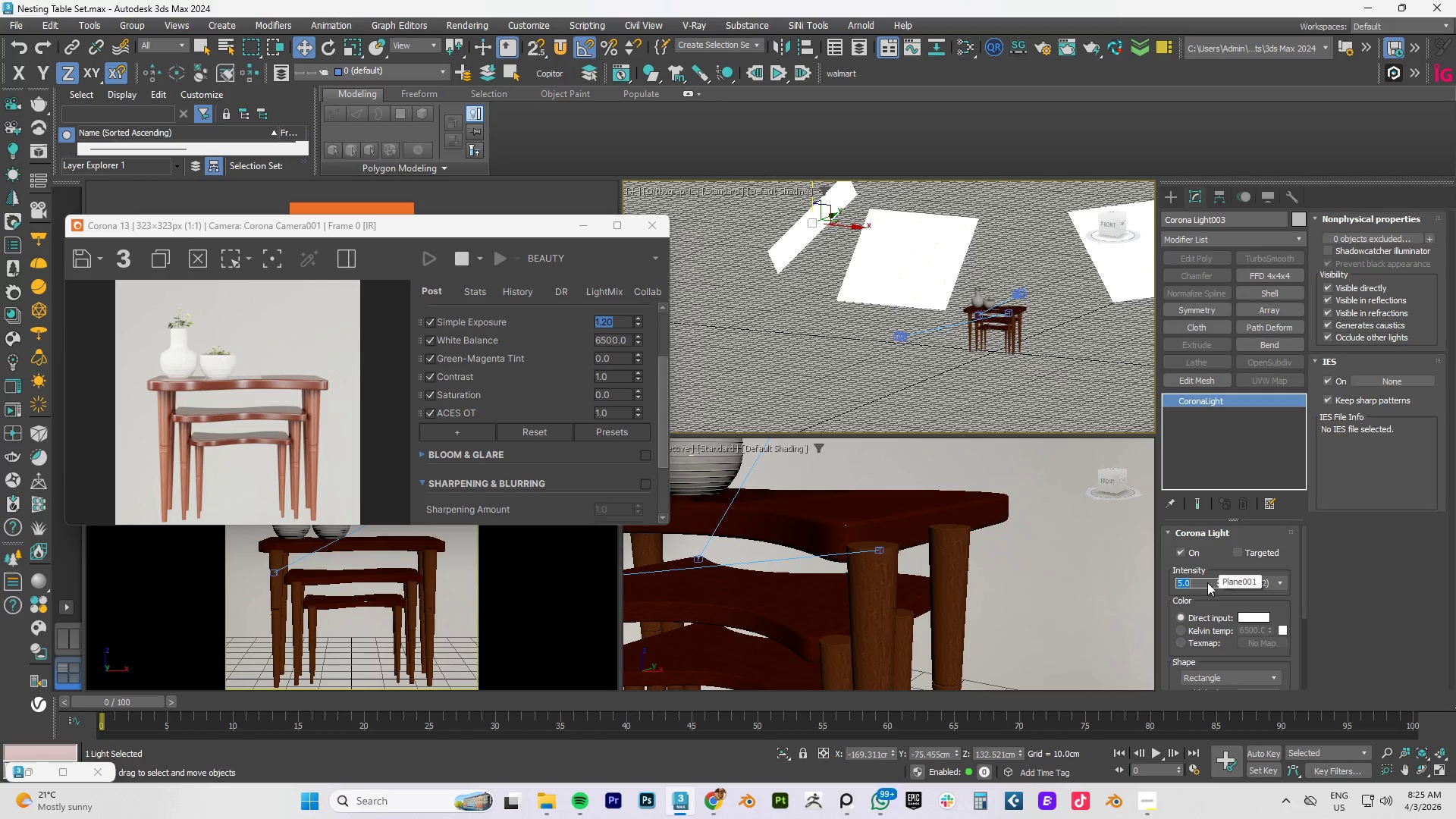 
key(NumpadEnter)
 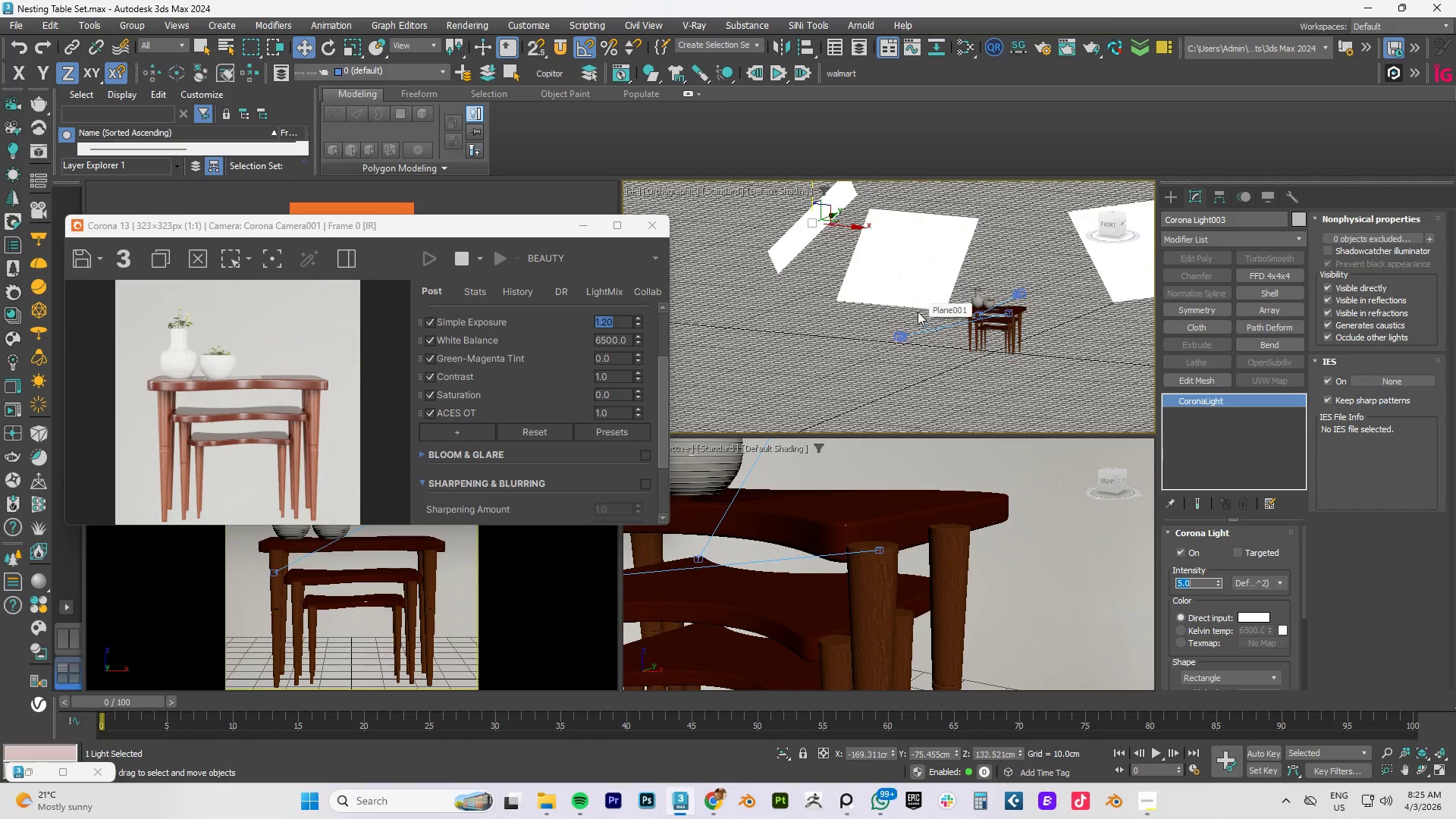 
left_click([918, 305])
 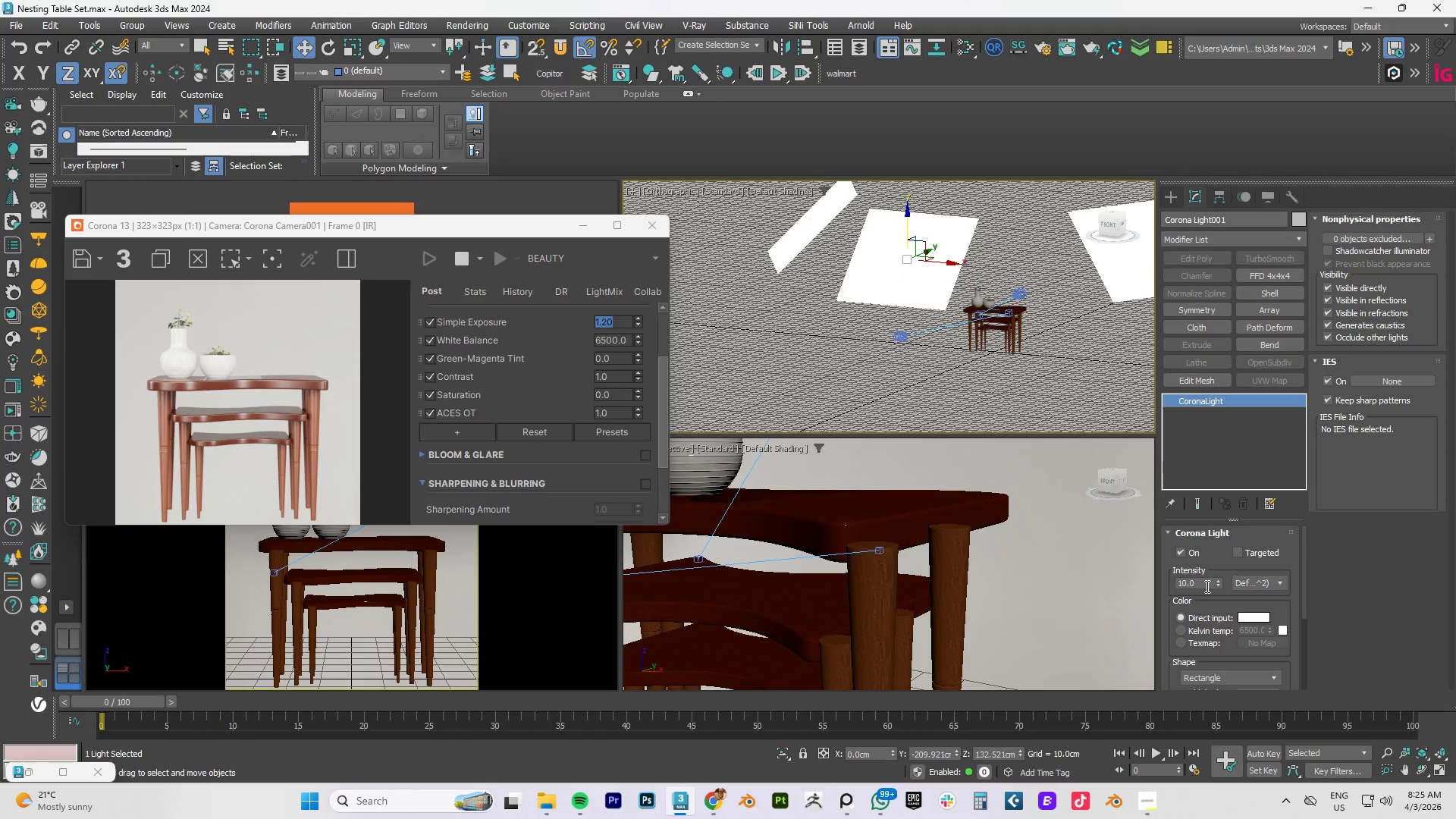 
double_click([1206, 585])
 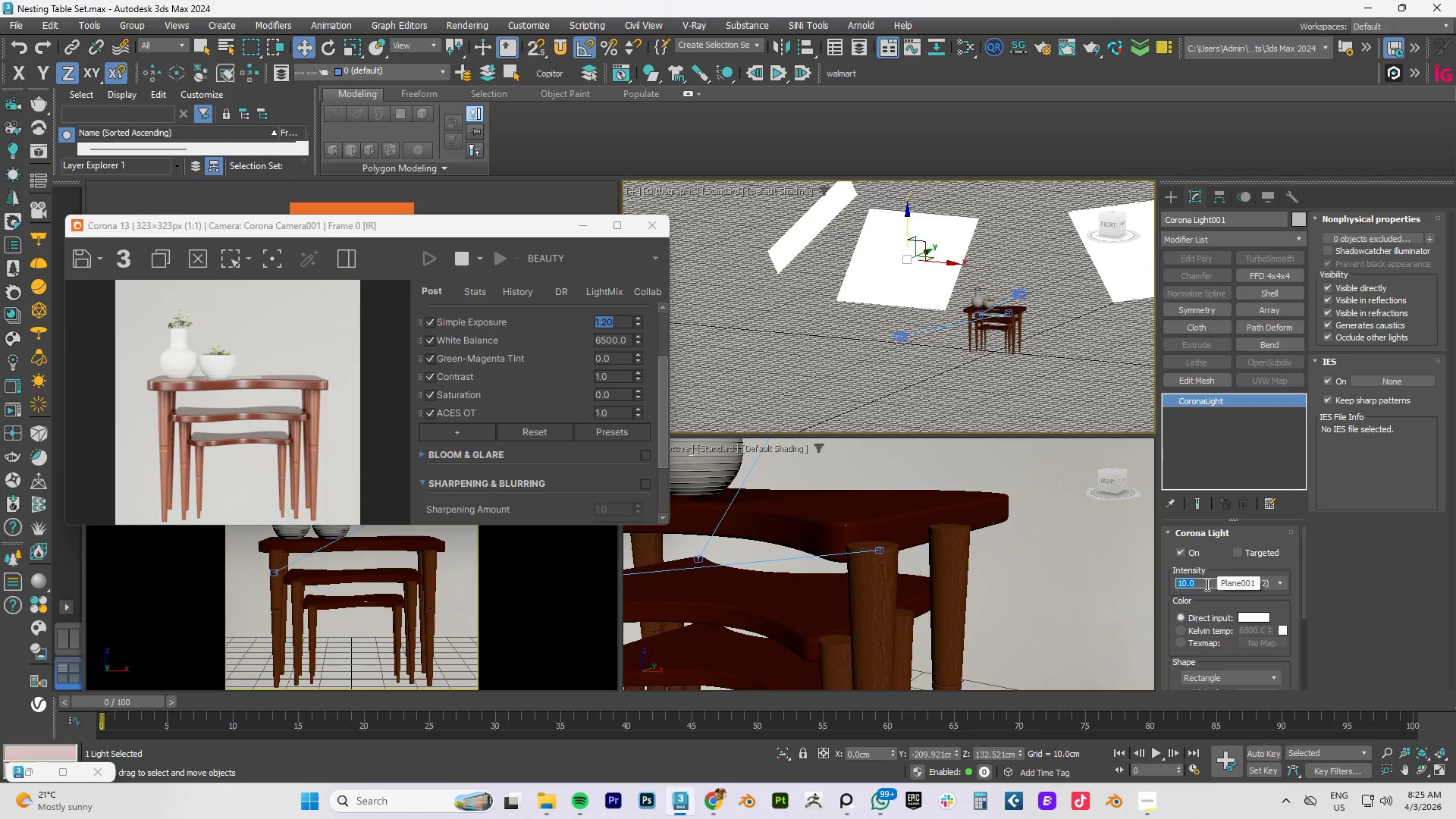 
key(Numpad5)
 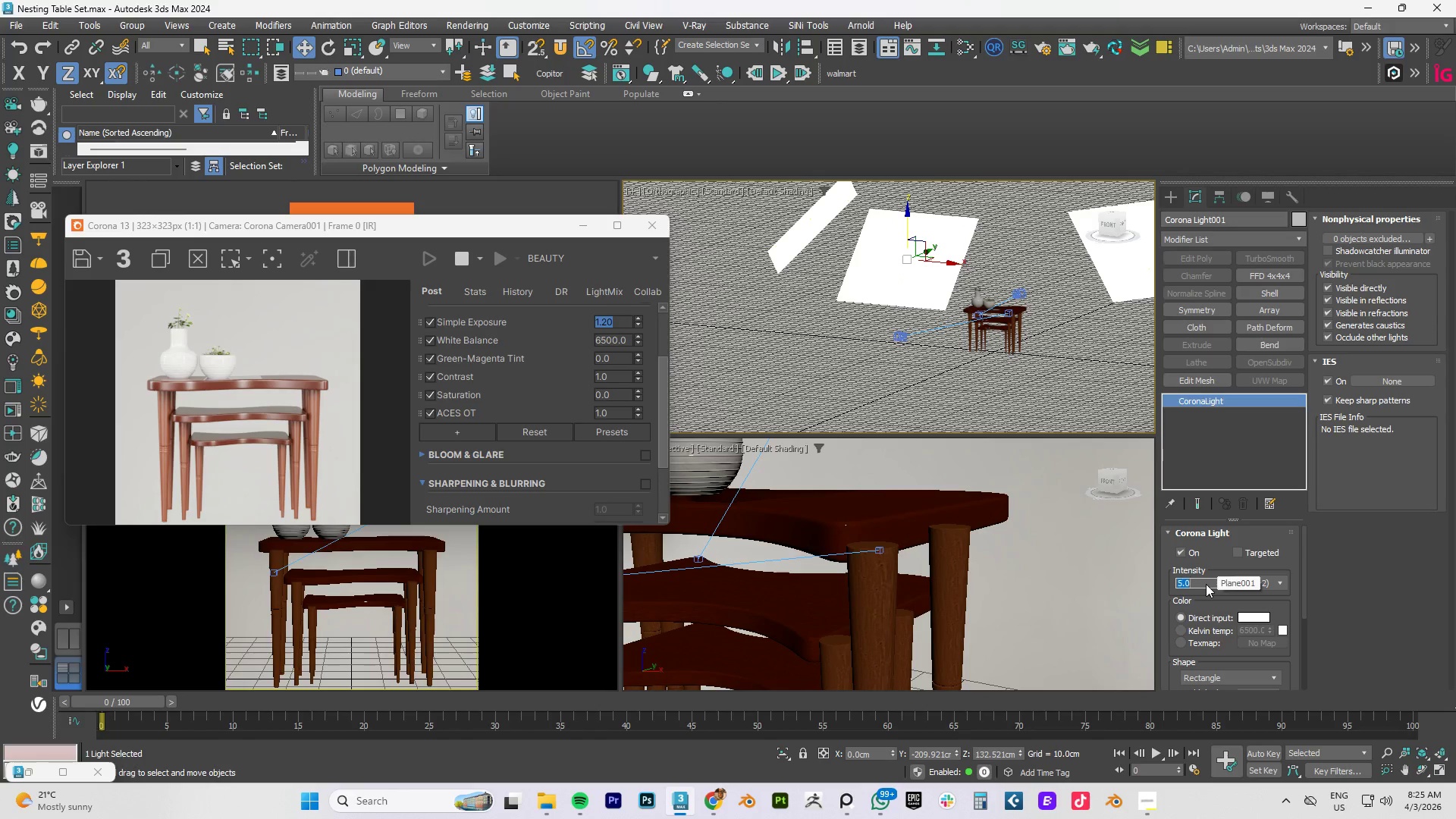 
key(NumpadEnter)
 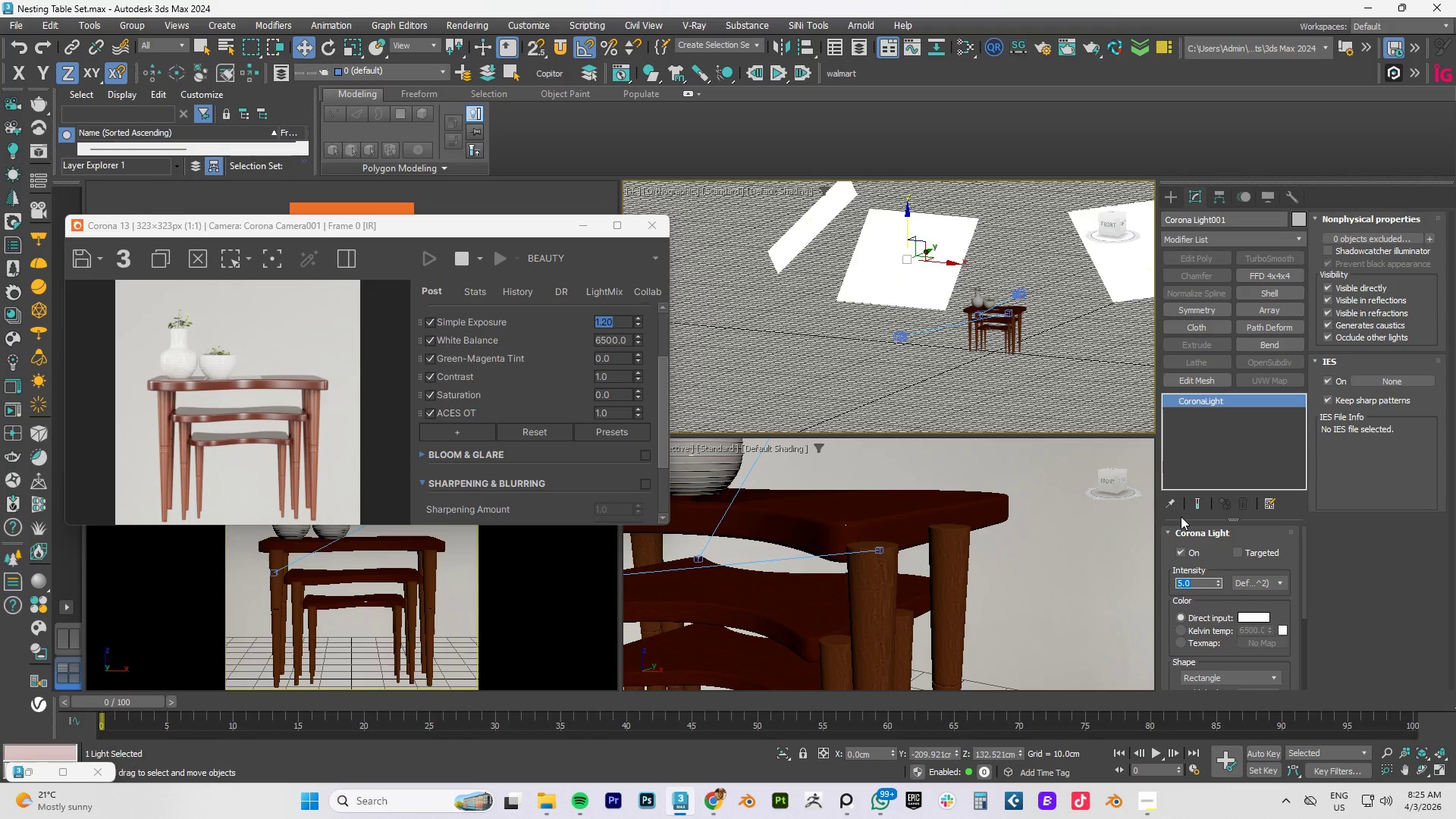 
key(Numpad2)
 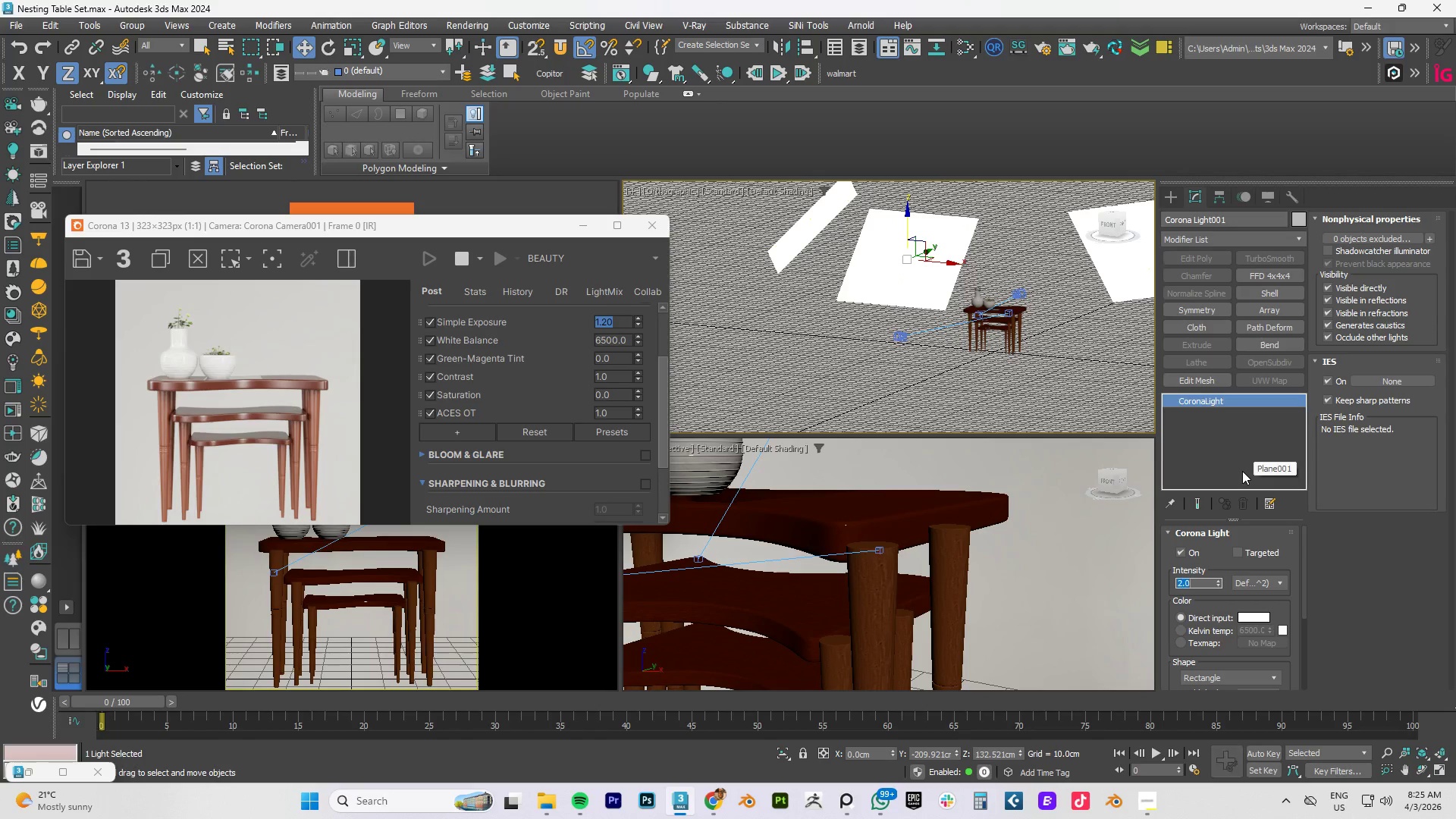 
key(NumpadEnter)
 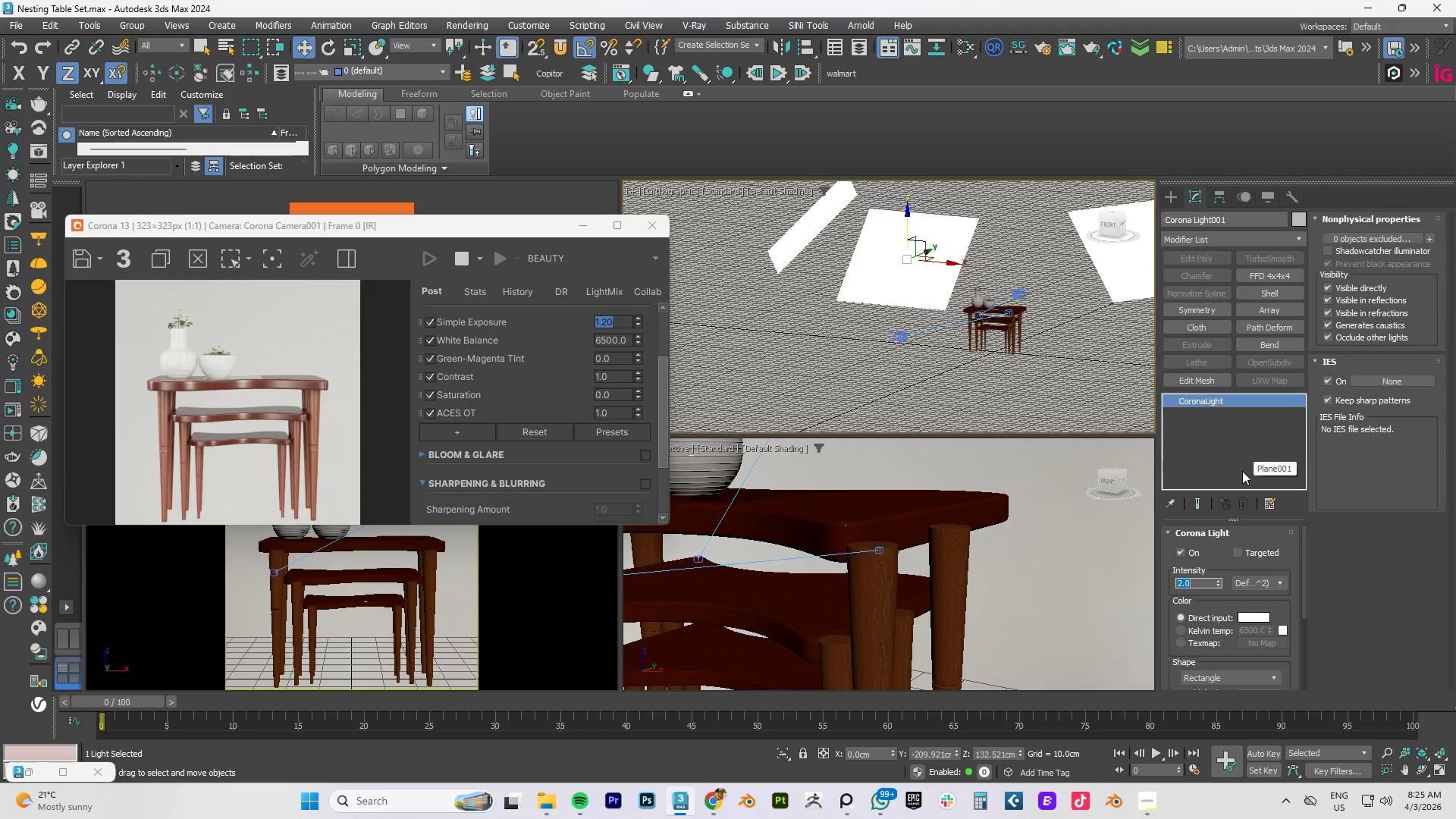 
hold_key(key=ShiftRight, duration=1.5)
 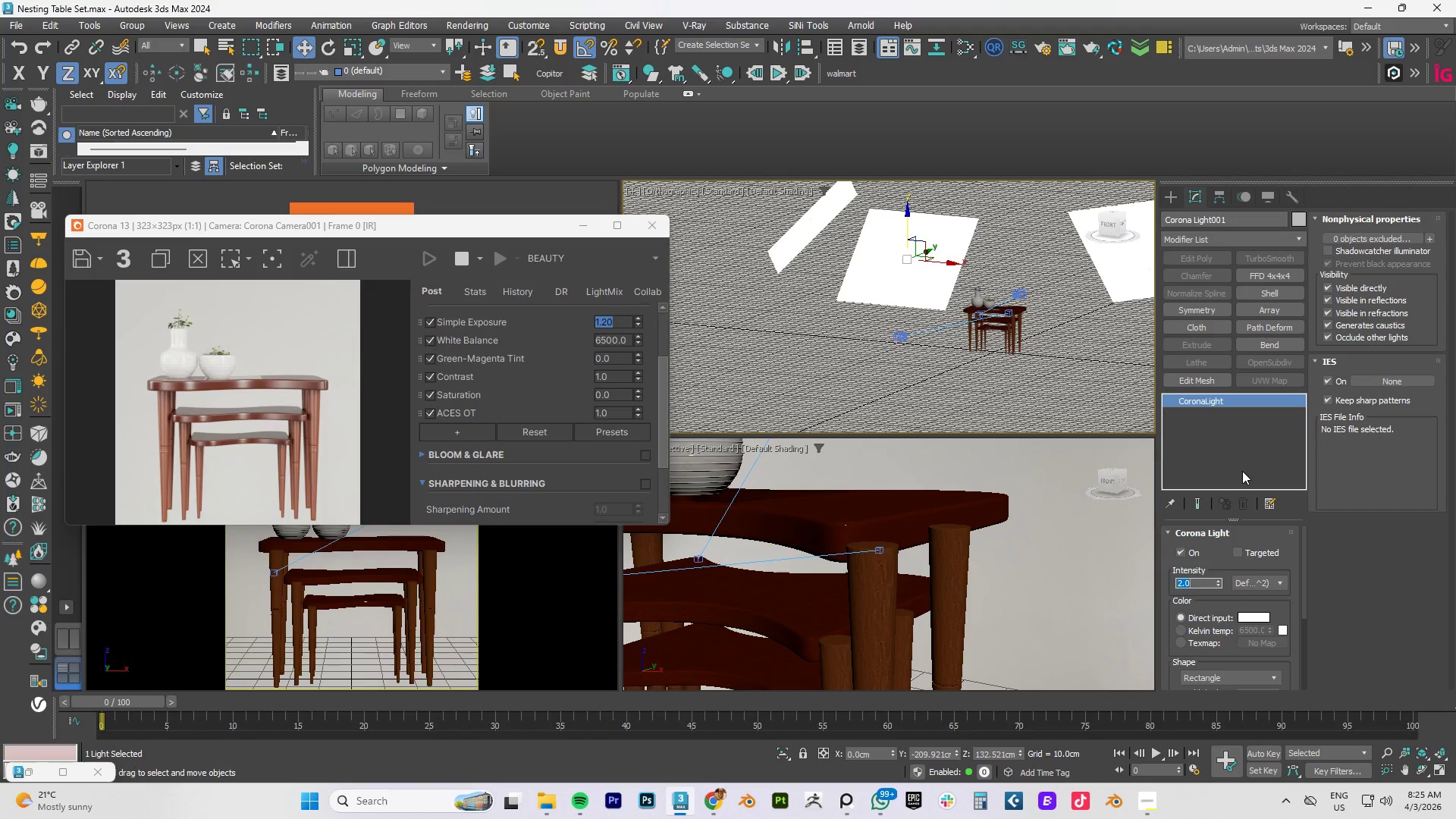 
key(Shift+L)
 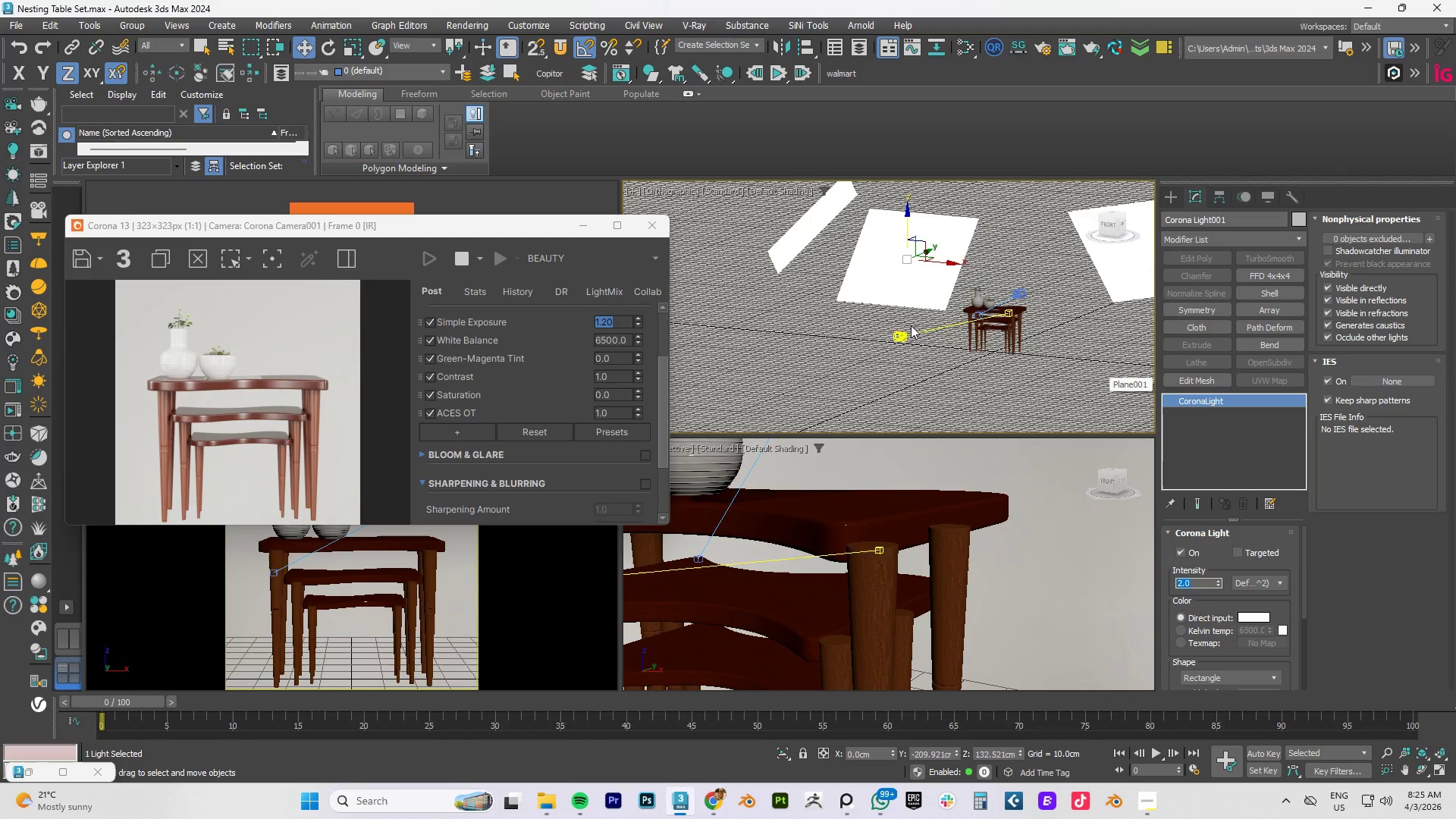 
left_click([933, 369])
 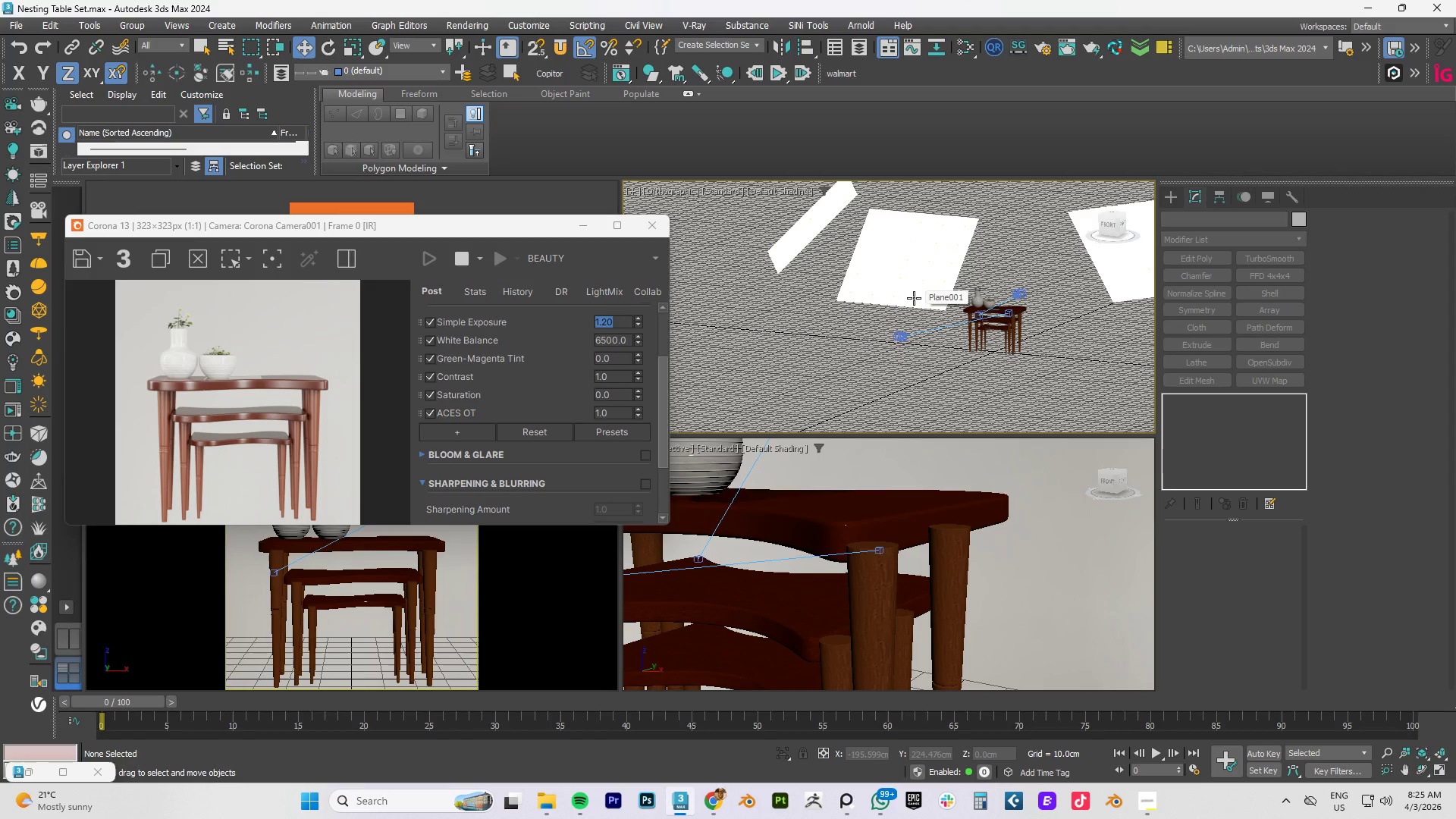 
left_click([914, 298])
 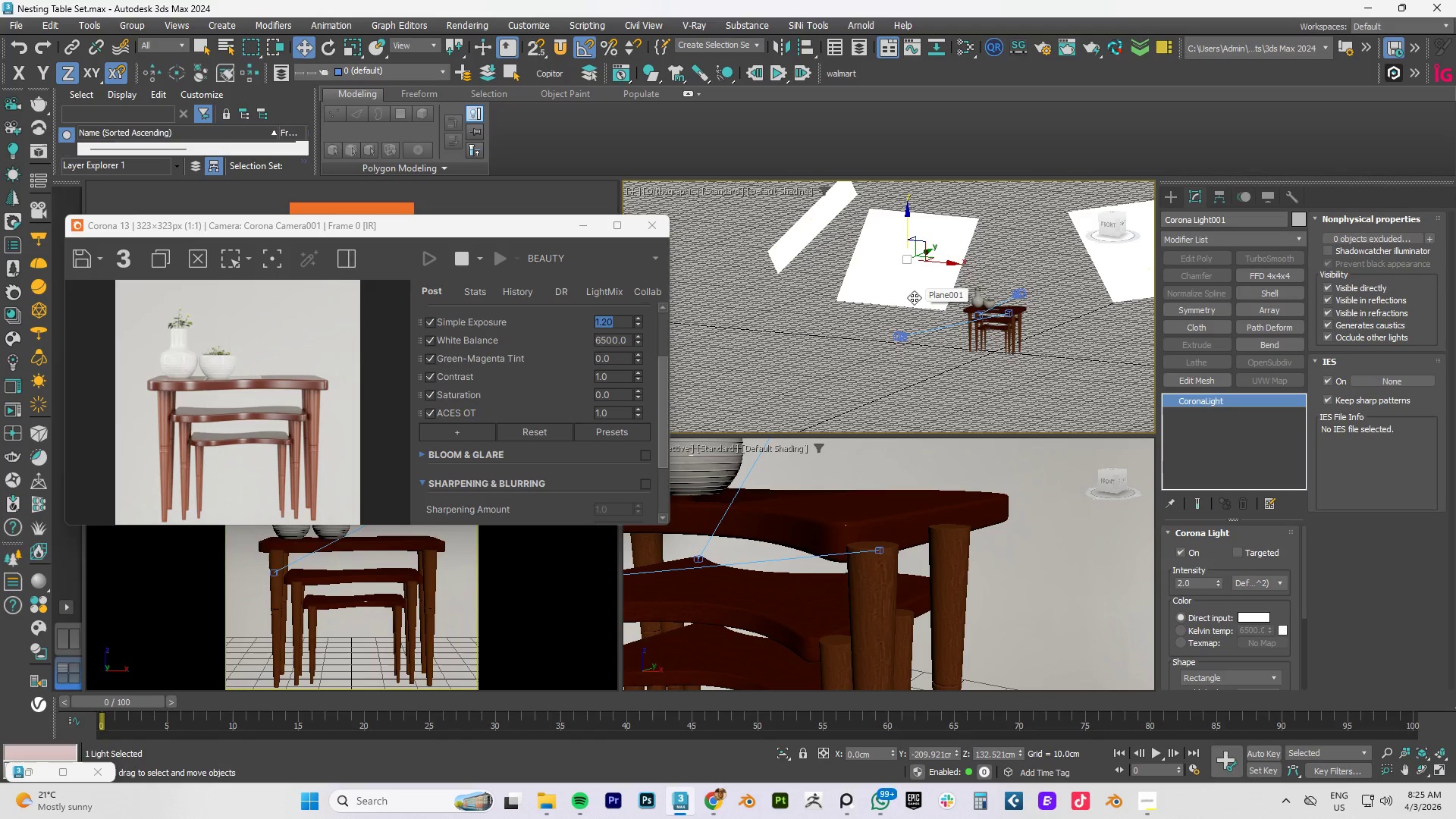 
type(LLL)
 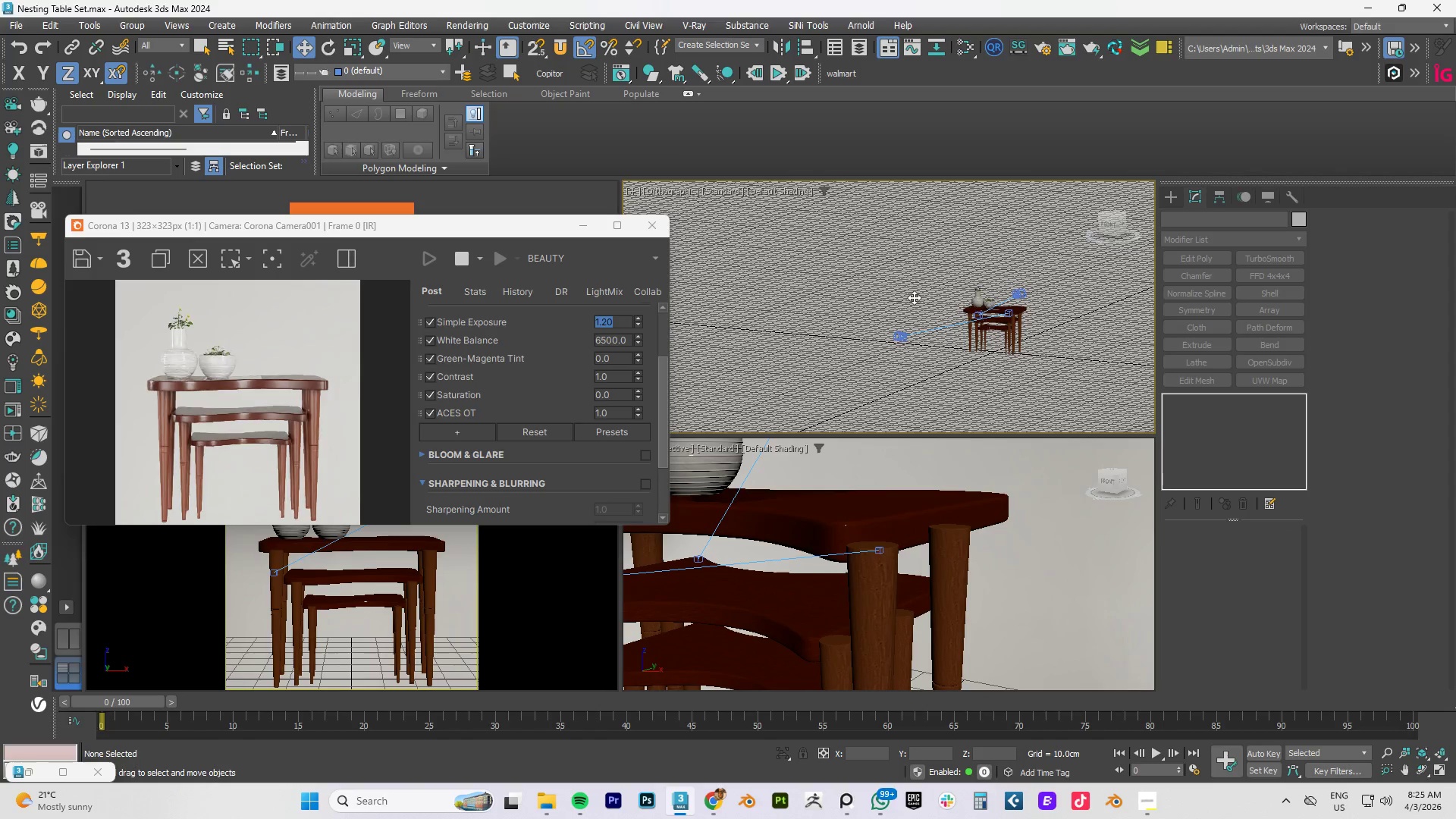 
scroll: coordinate [313, 405], scroll_direction: up, amount: 3.0
 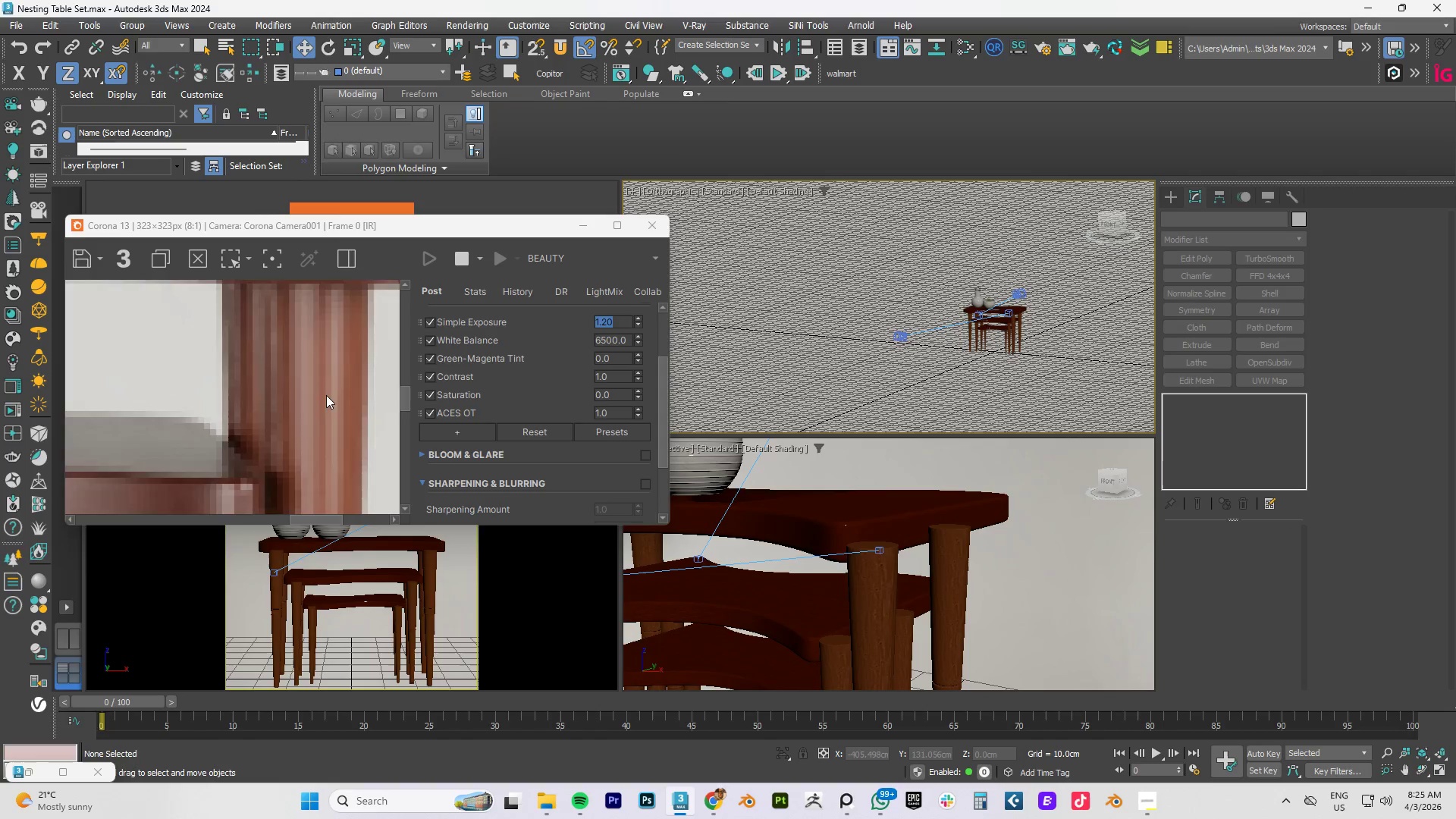 
scroll: coordinate [326, 395], scroll_direction: down, amount: 3.0
 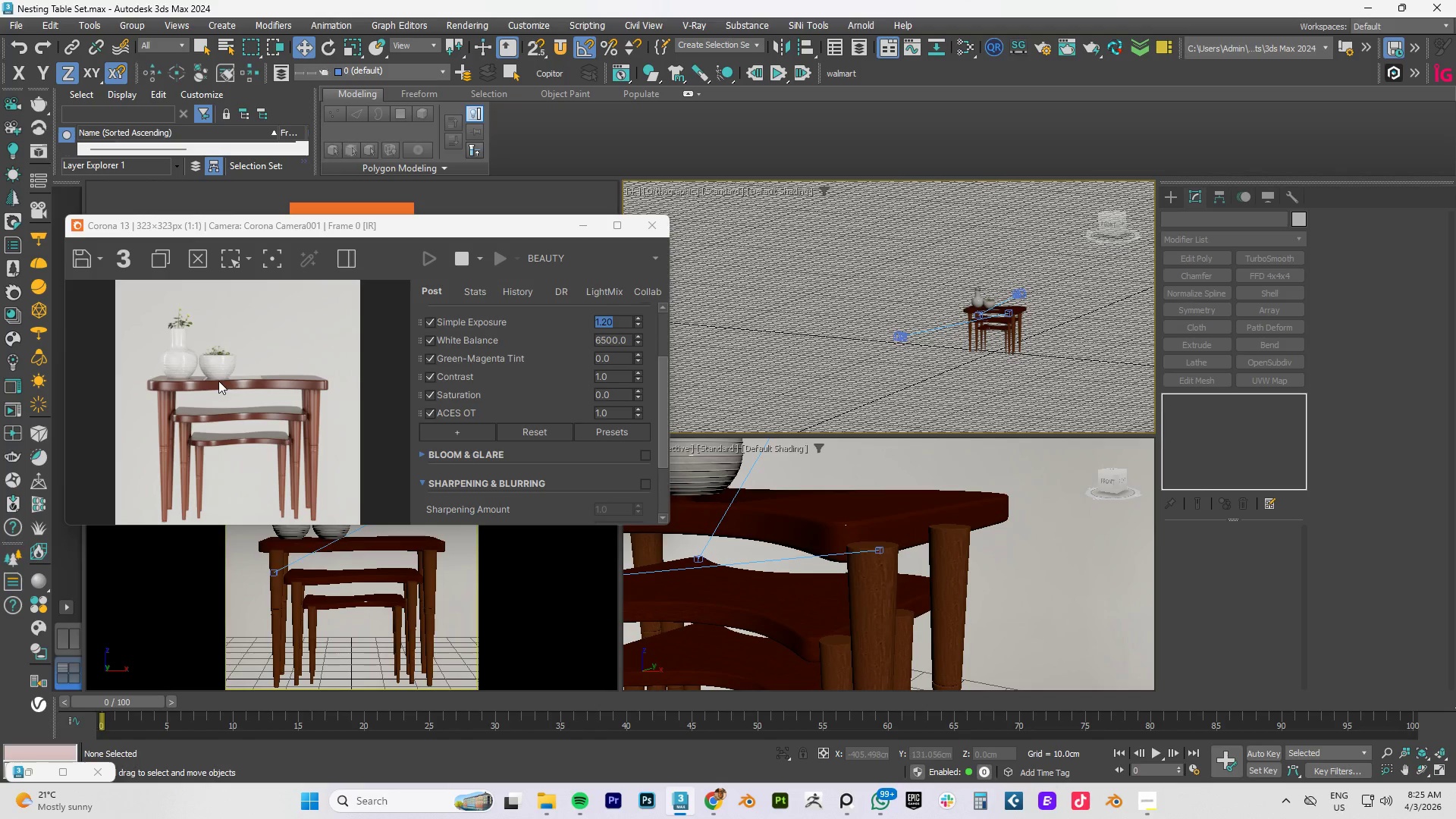 
scroll: coordinate [218, 381], scroll_direction: up, amount: 1.0
 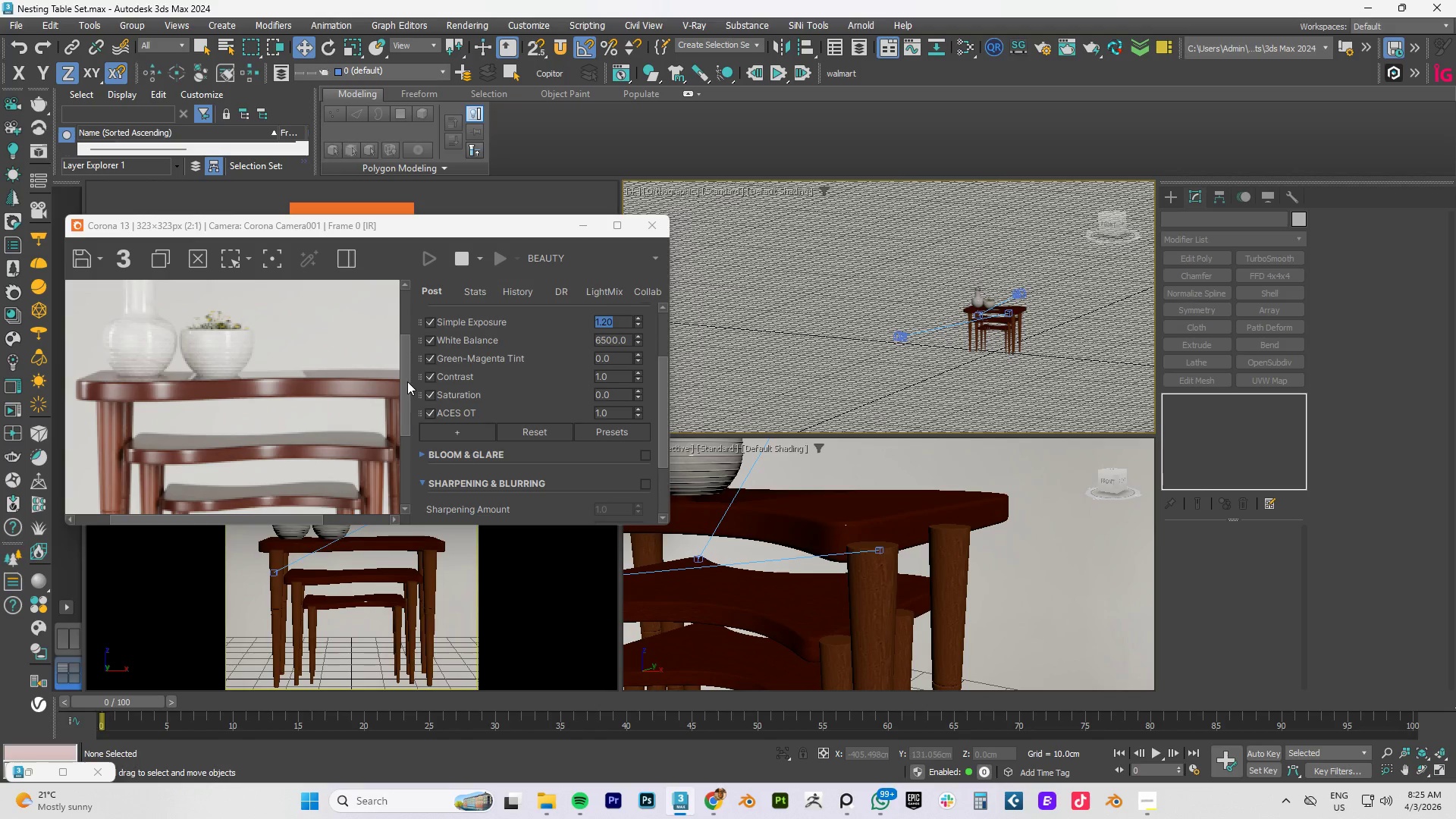 
scroll: coordinate [338, 393], scroll_direction: down, amount: 1.0
 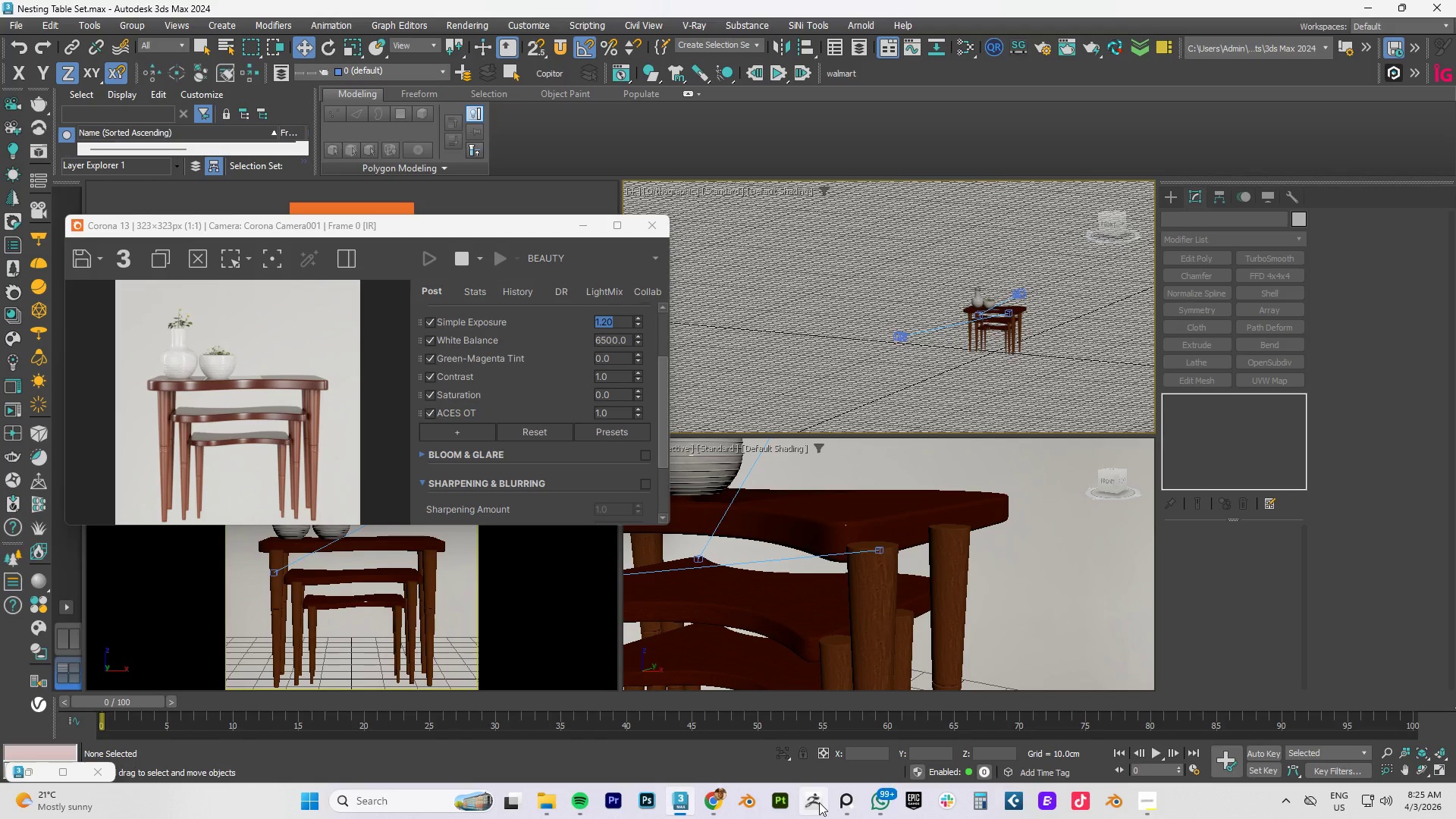 
left_click([848, 802])
 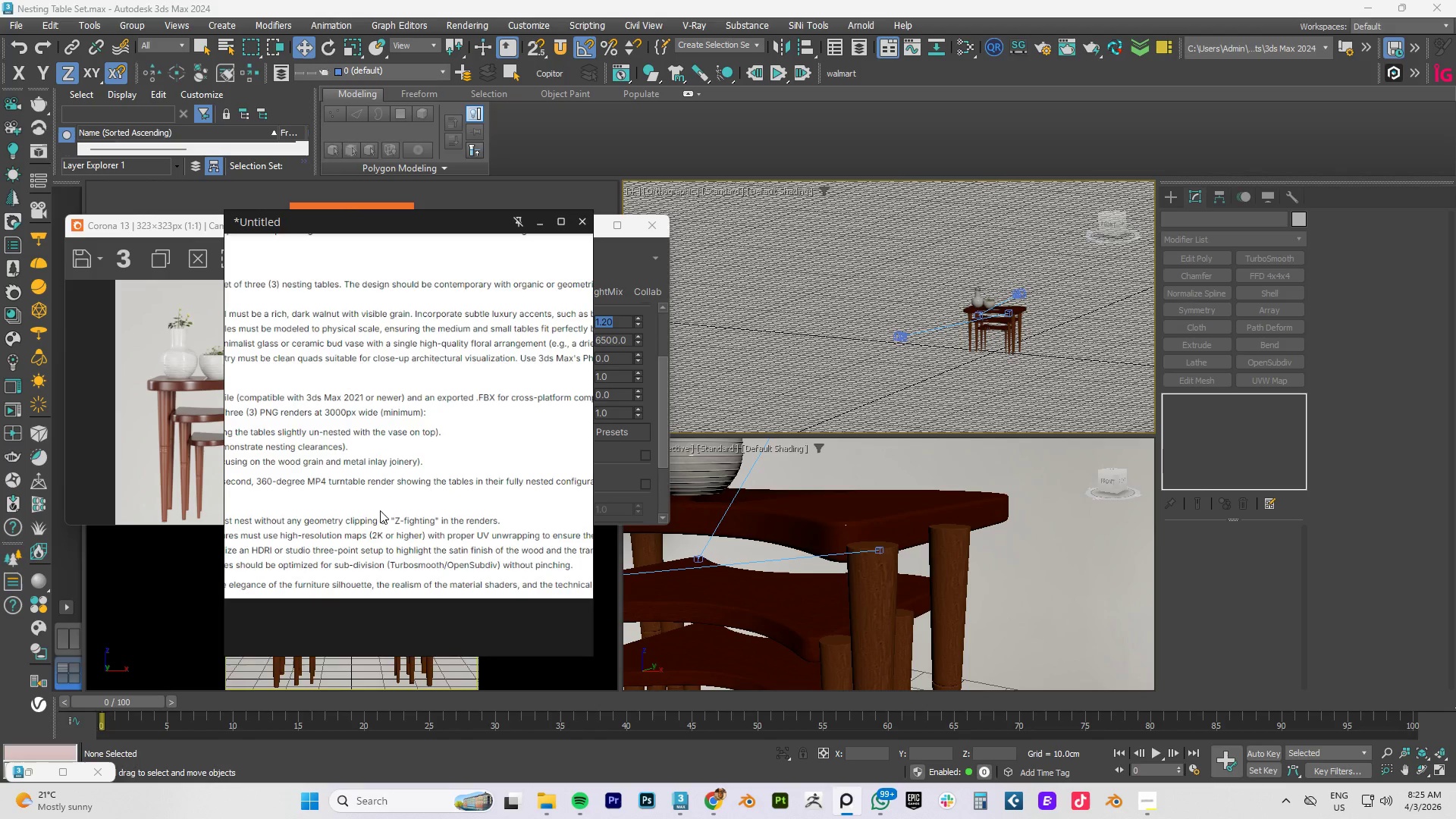 
scroll: coordinate [362, 488], scroll_direction: down, amount: 2.0
 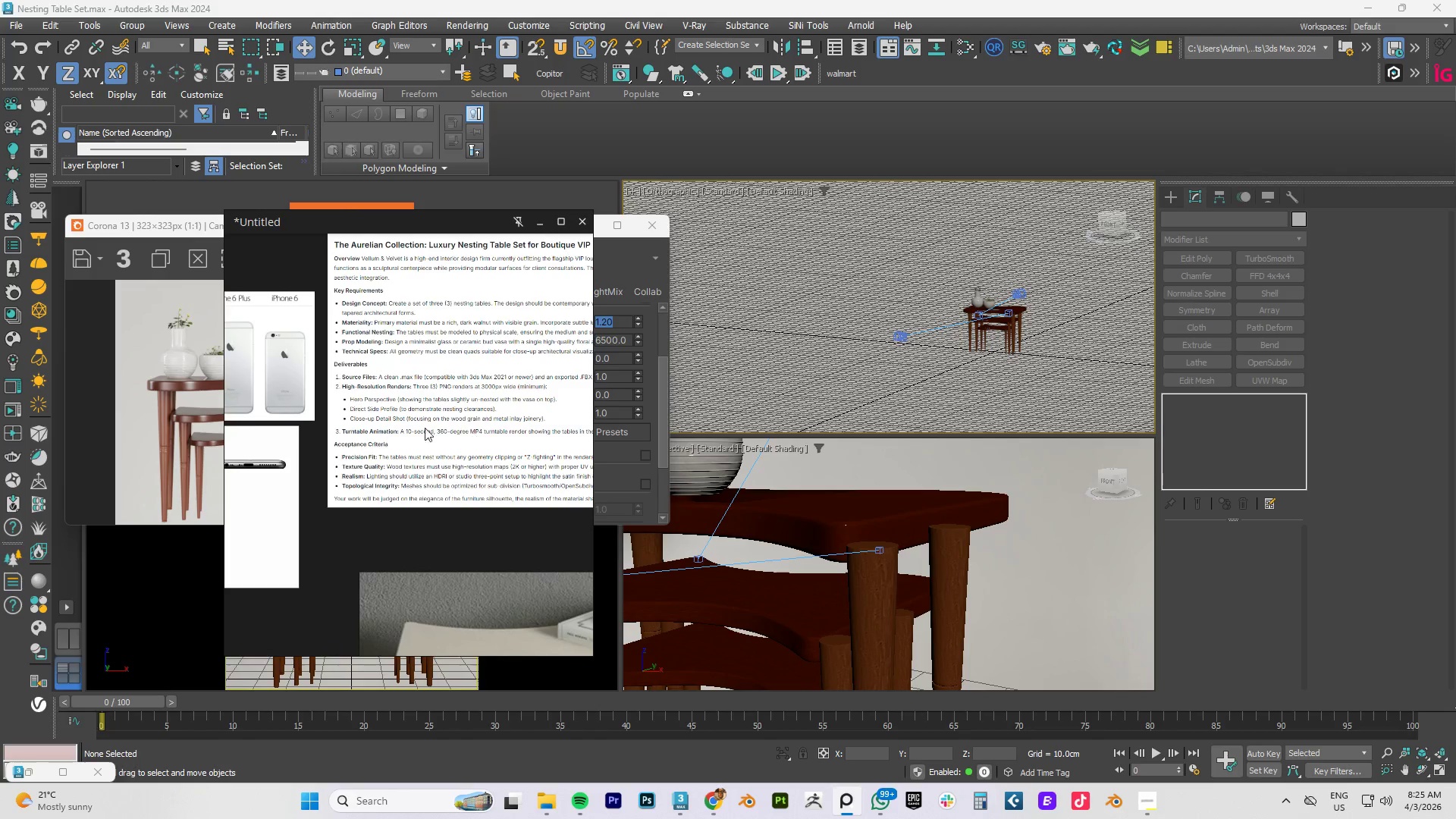 
scroll: coordinate [406, 428], scroll_direction: up, amount: 3.0
 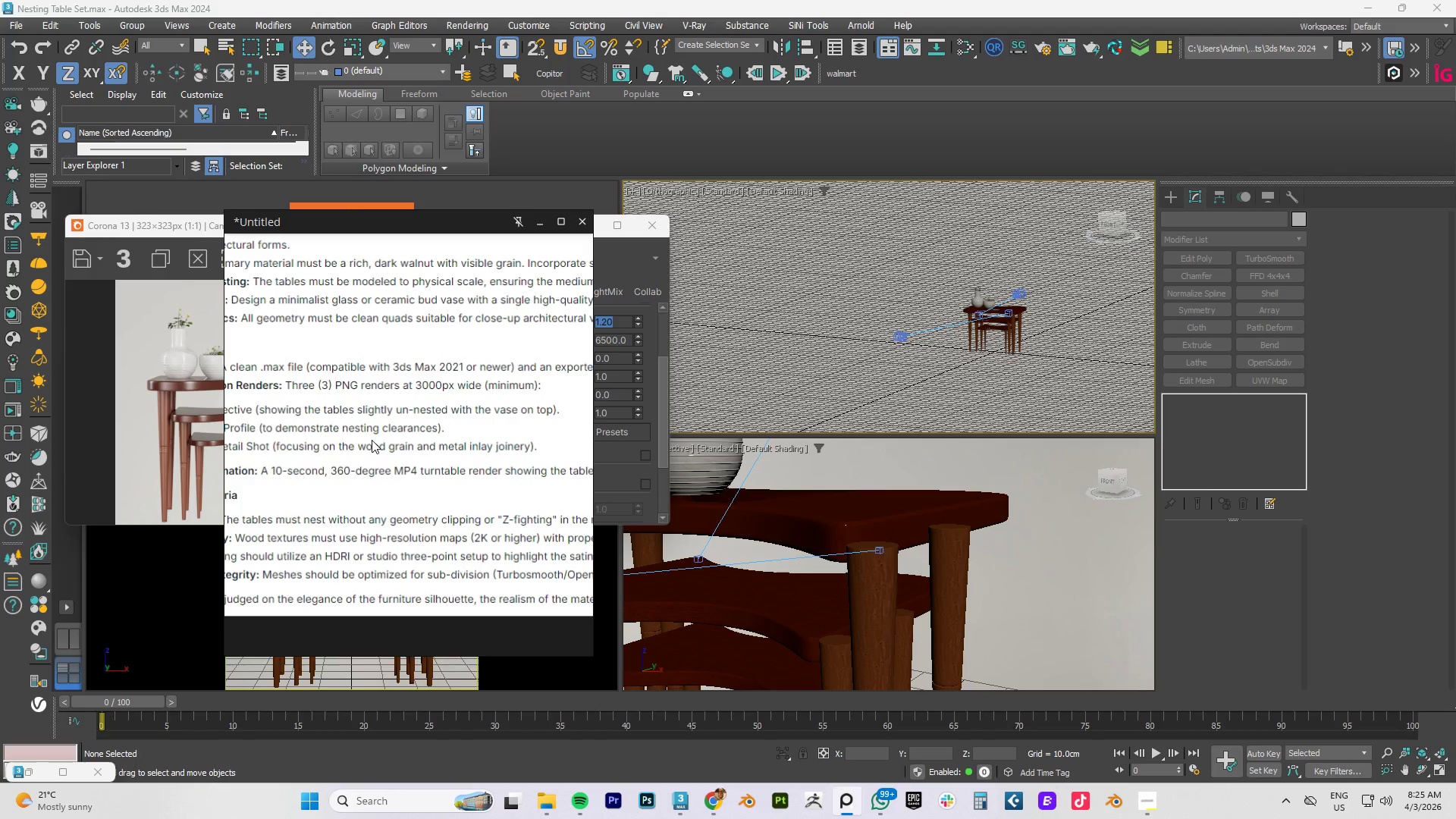 
wait(16.77)
 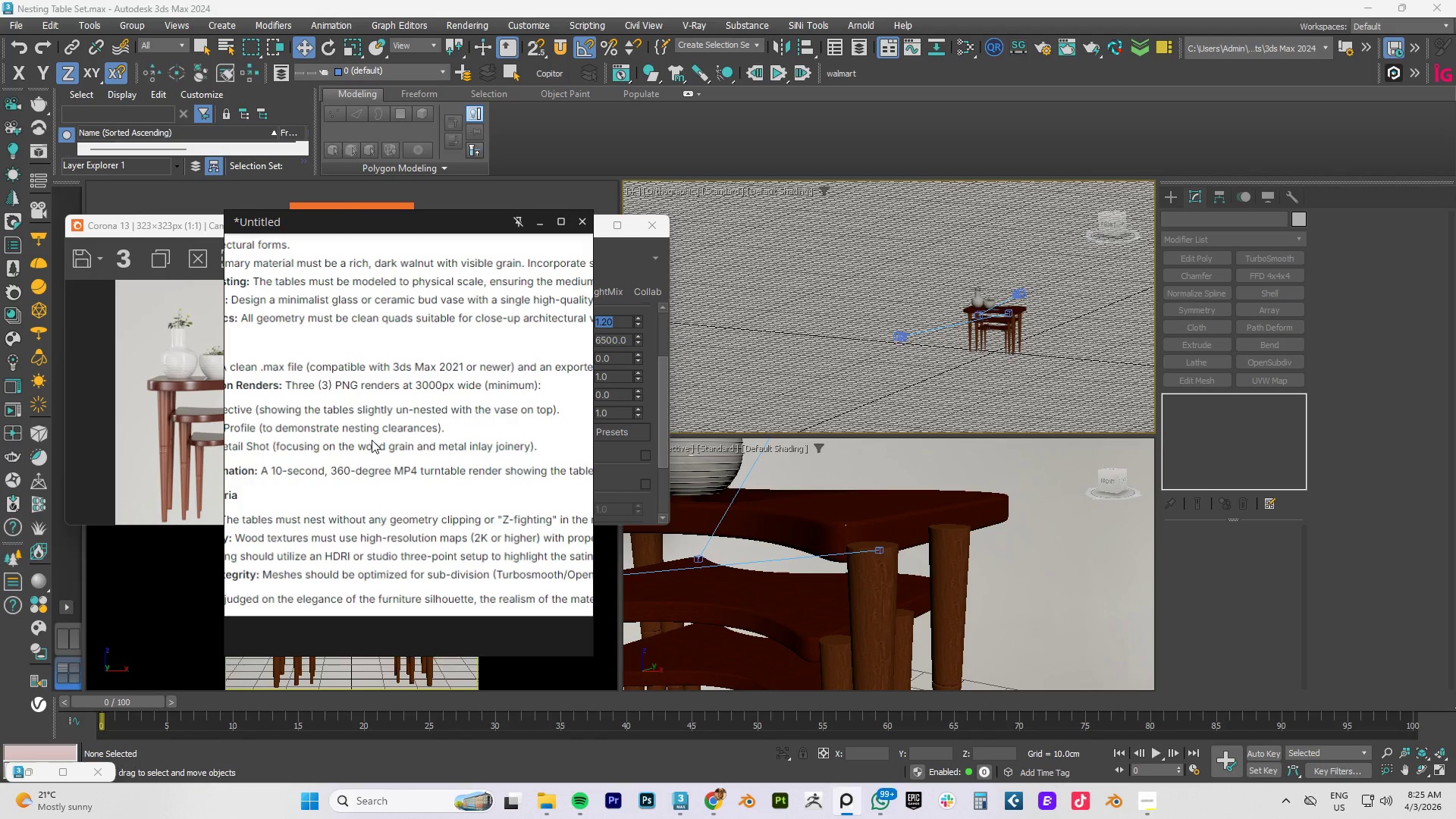 
left_click([542, 226])
 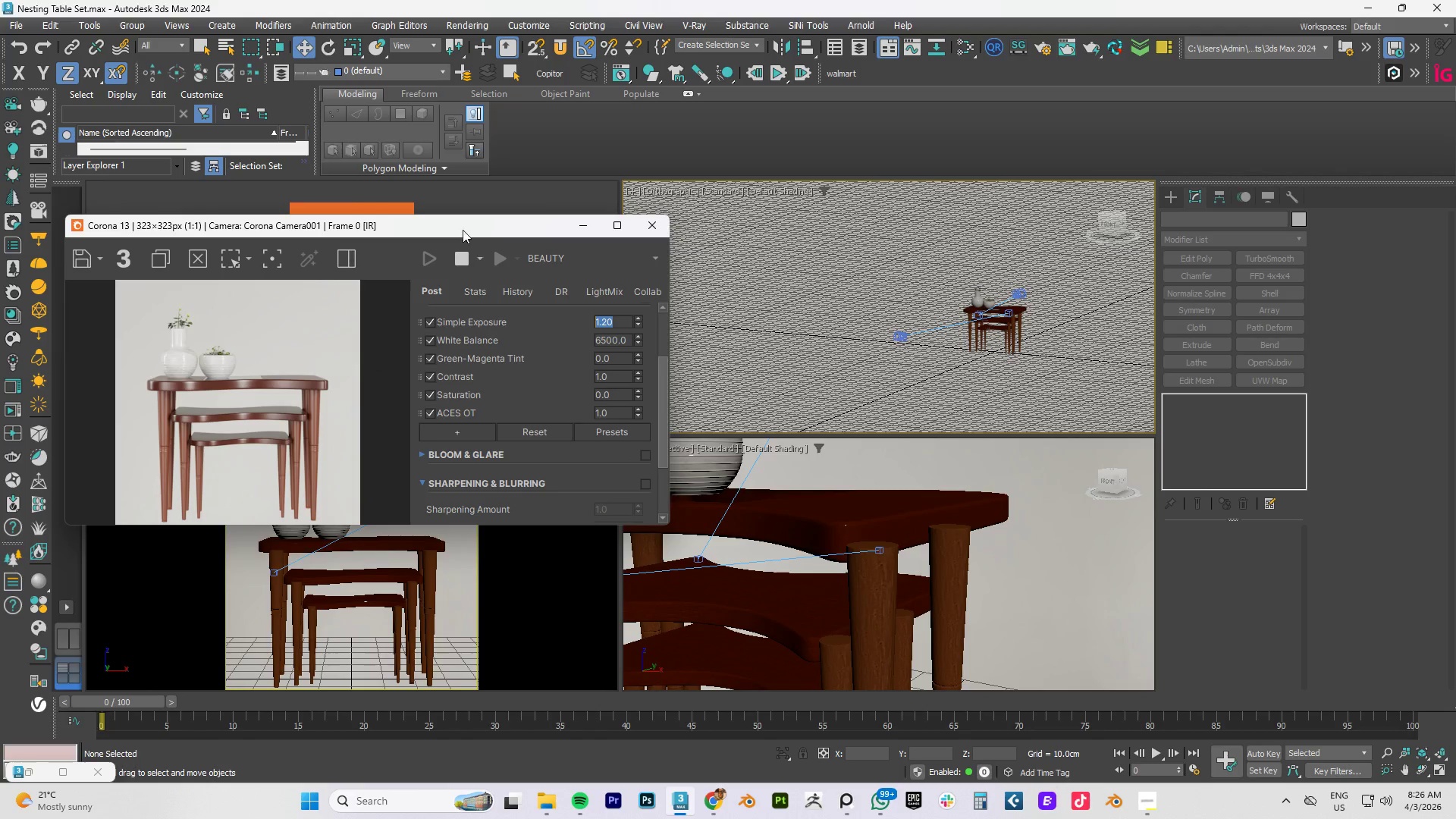 
left_click_drag(start_coordinate=[453, 228], to_coordinate=[937, 172])
 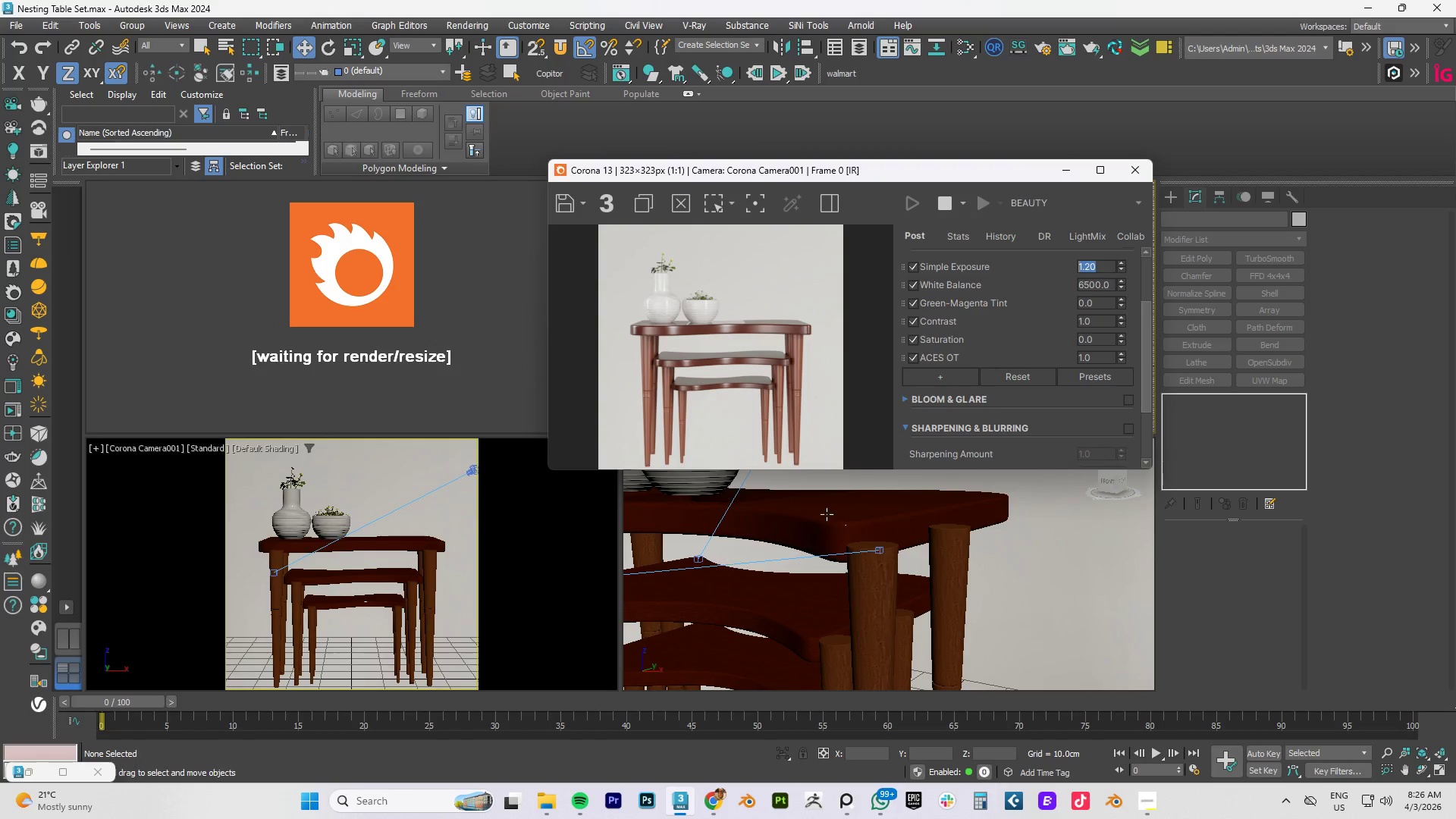 
scroll: coordinate [902, 559], scroll_direction: down, amount: 3.0
 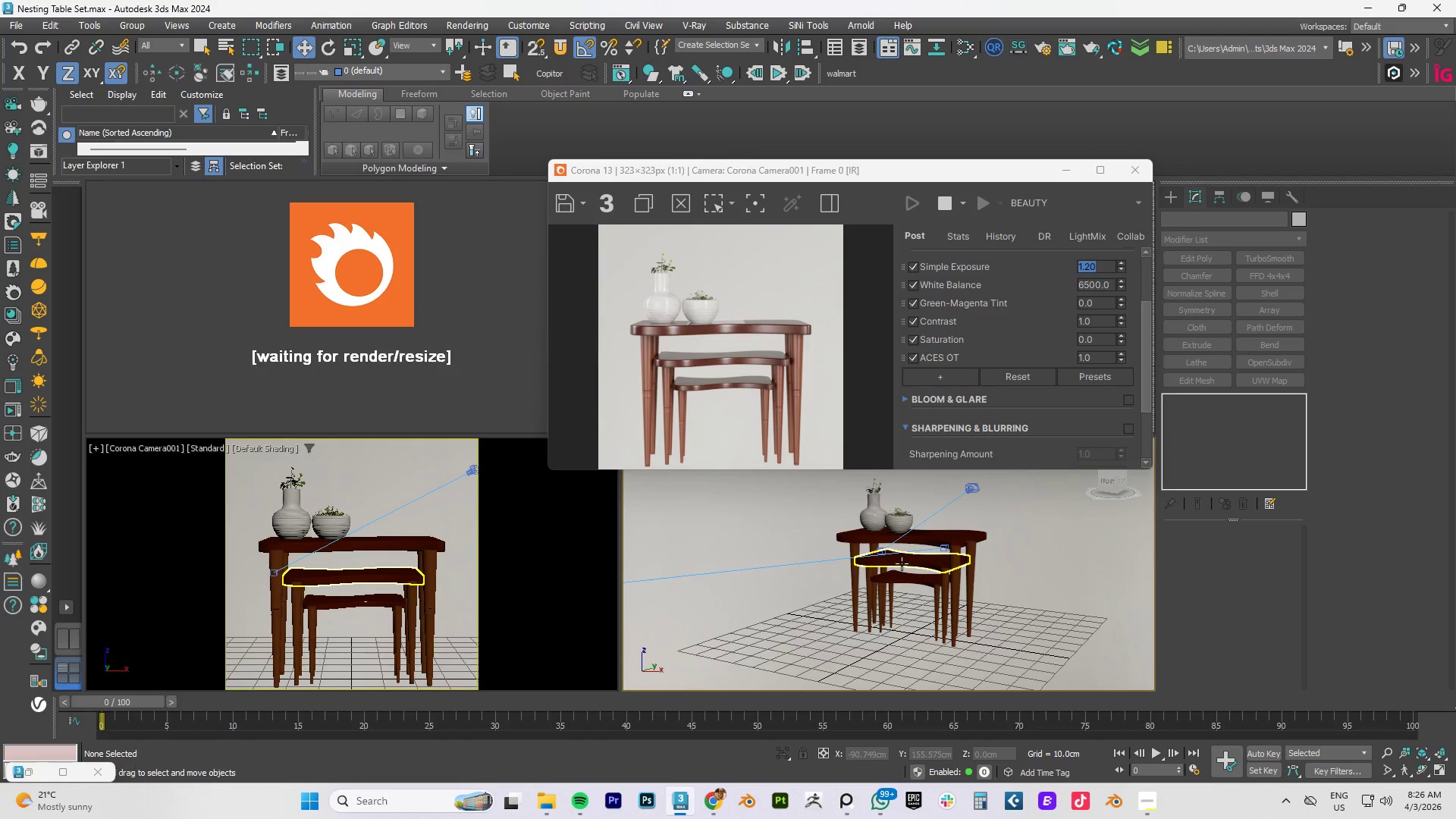 
left_click([902, 563])
 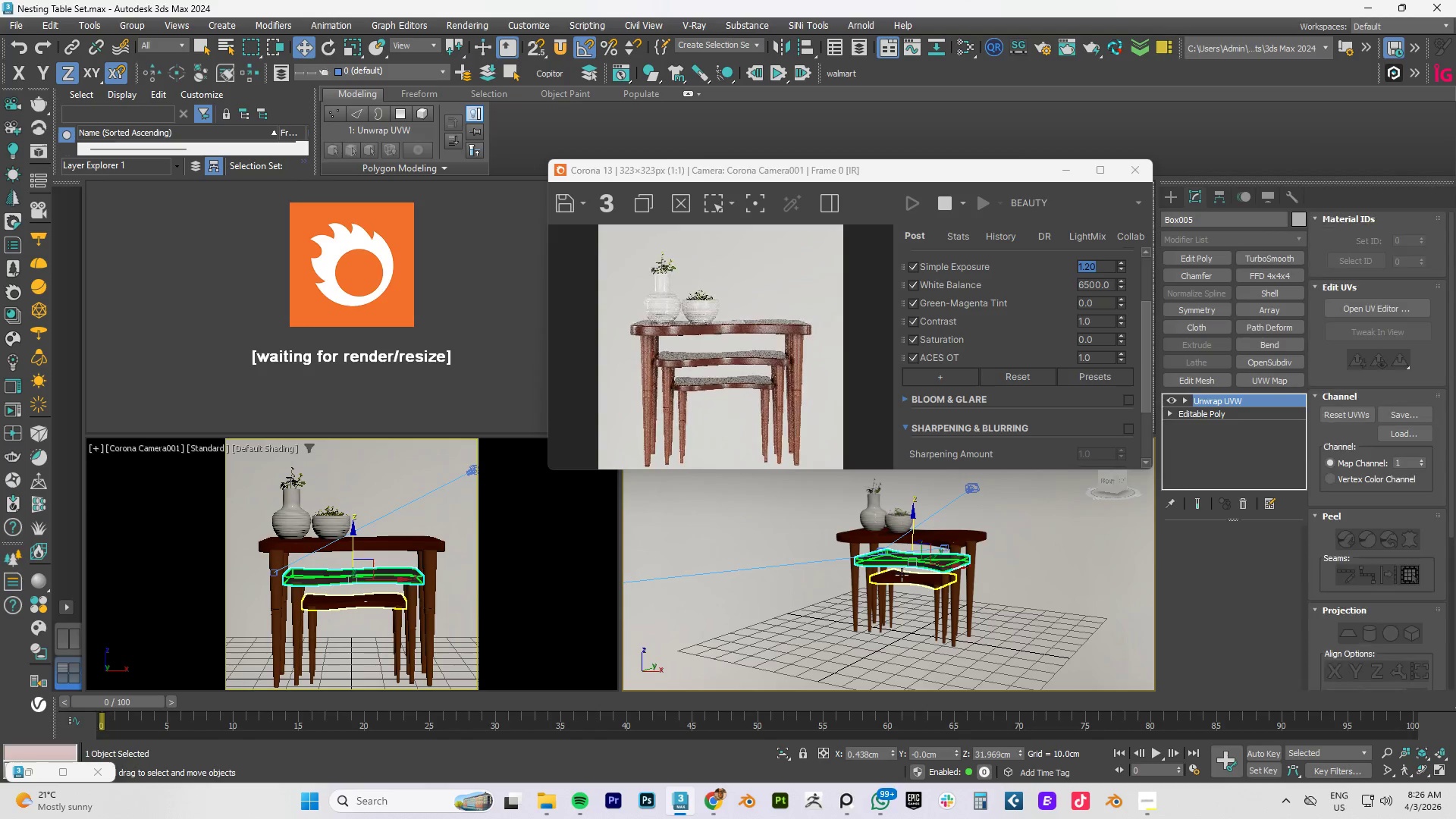 
key(Control+ControlLeft)
 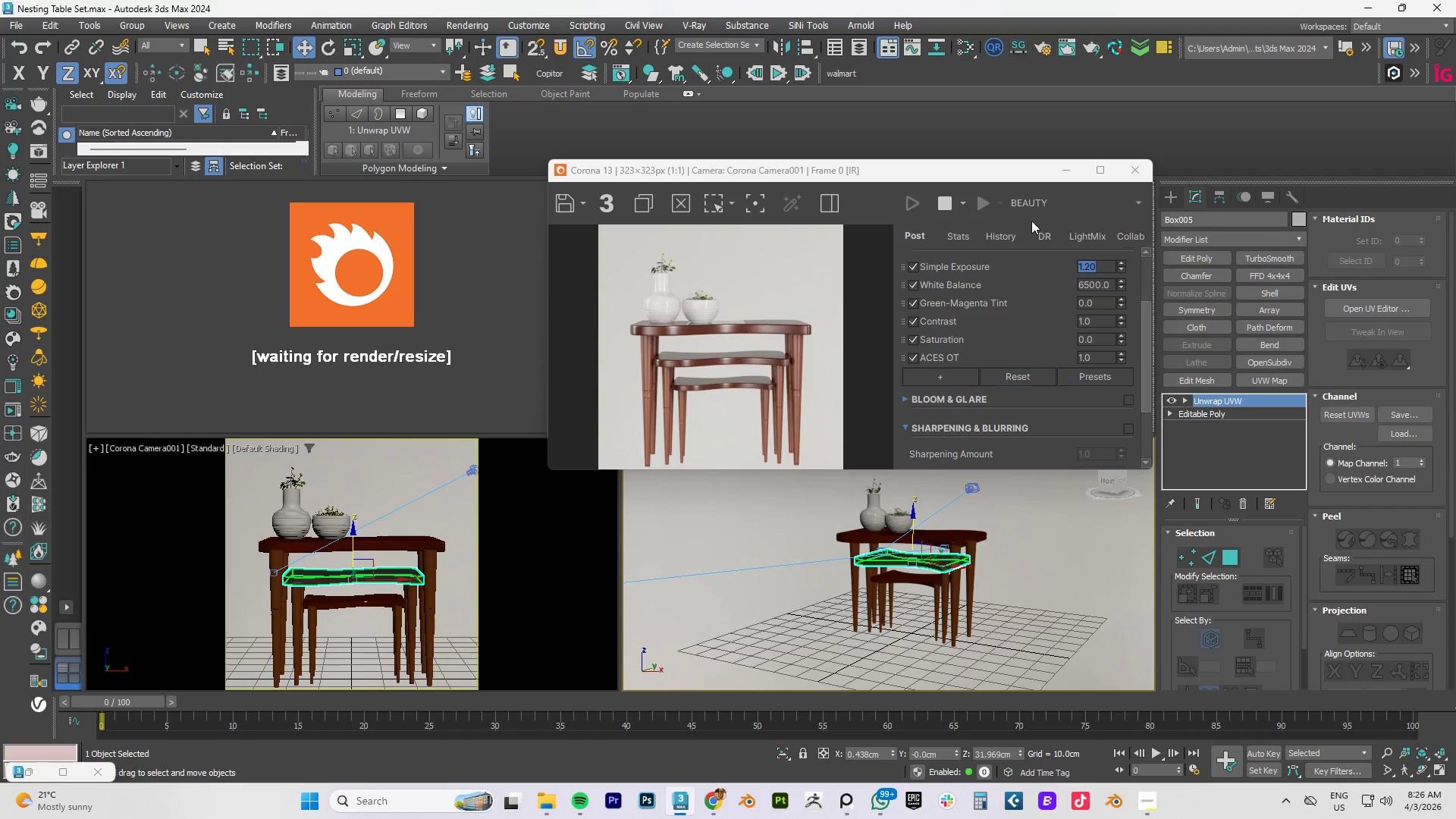 
left_click([1072, 174])
 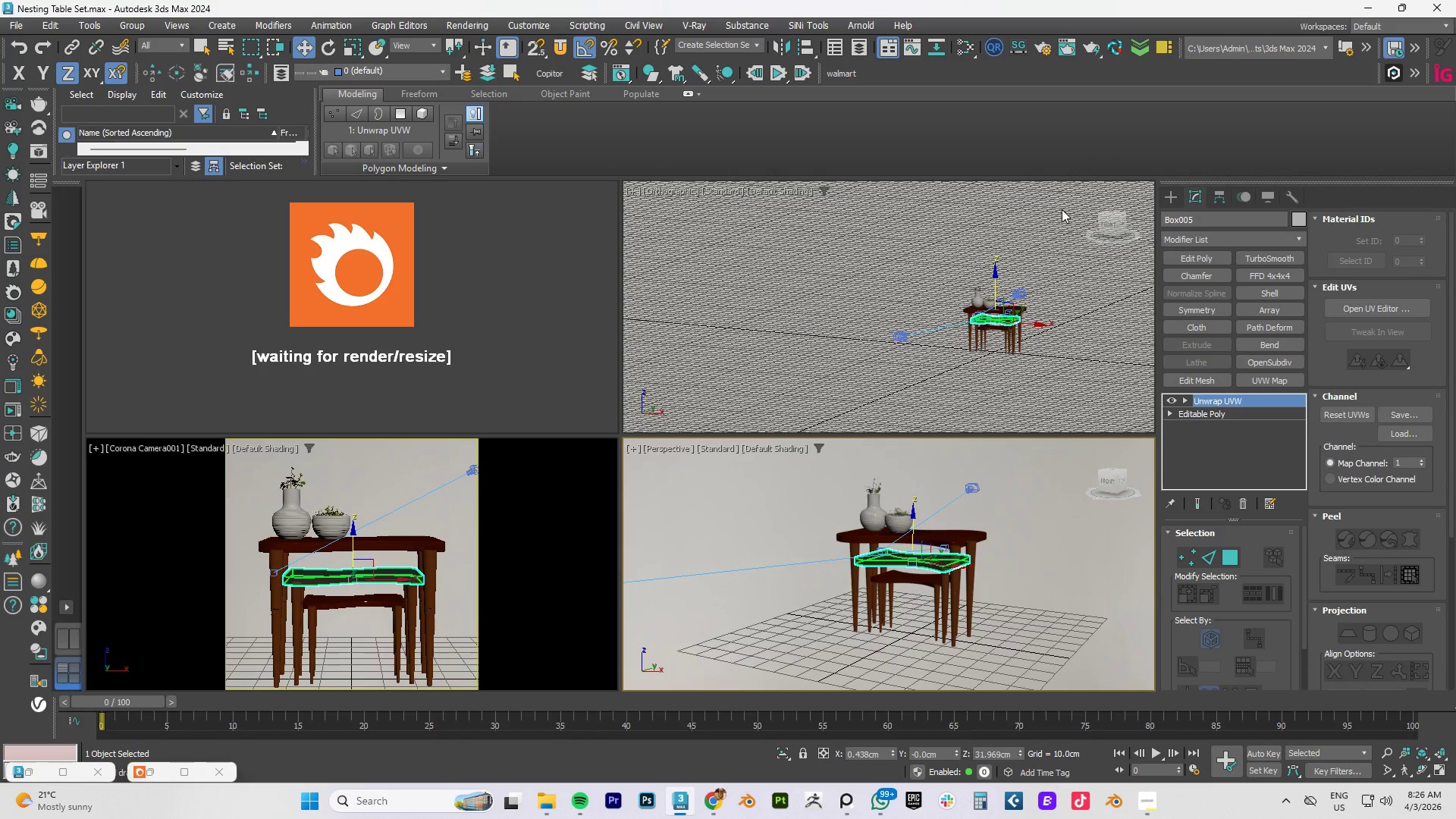 
hold_key(key=AltLeft, duration=0.64)
 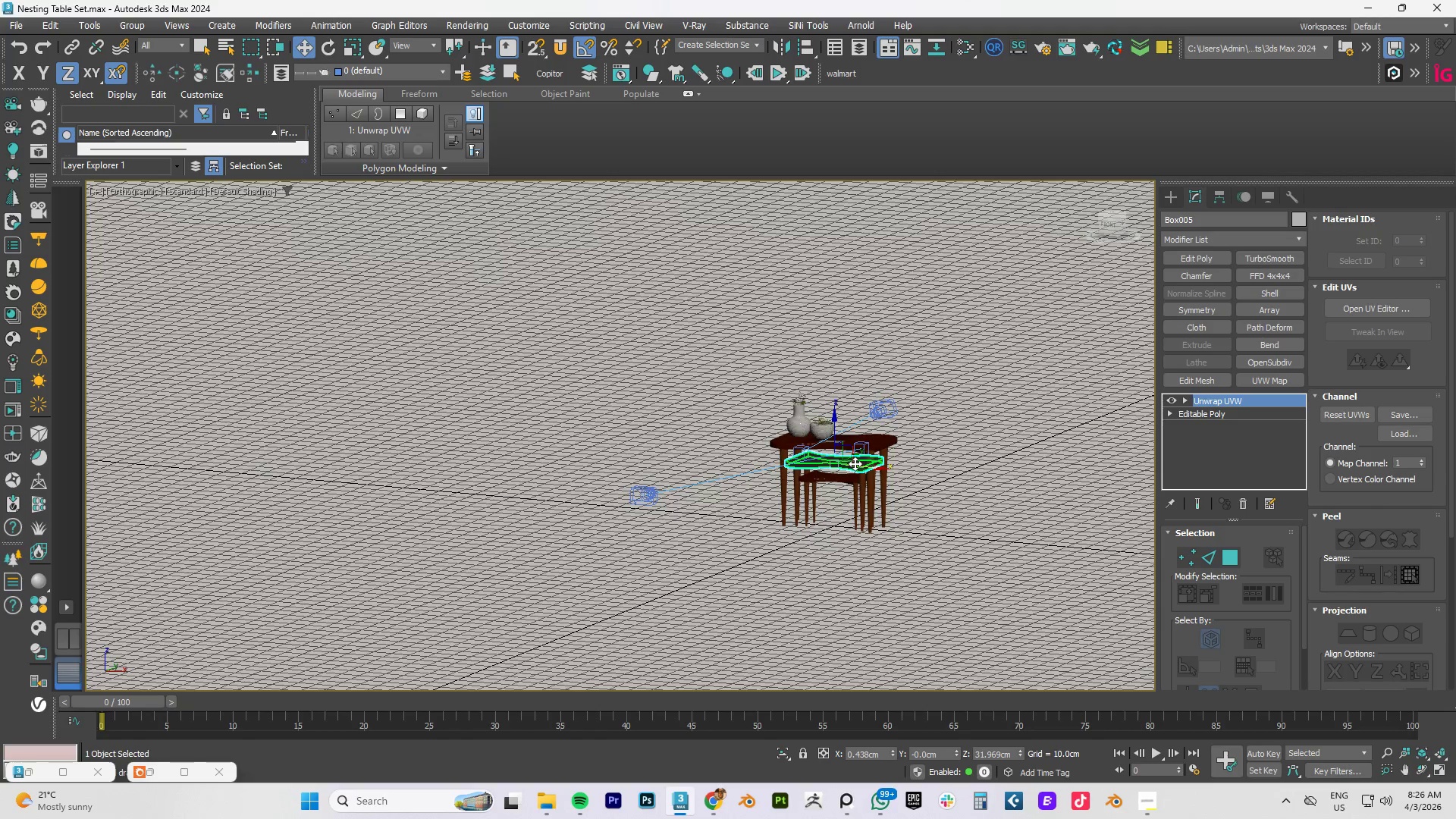 
type(wfz)
 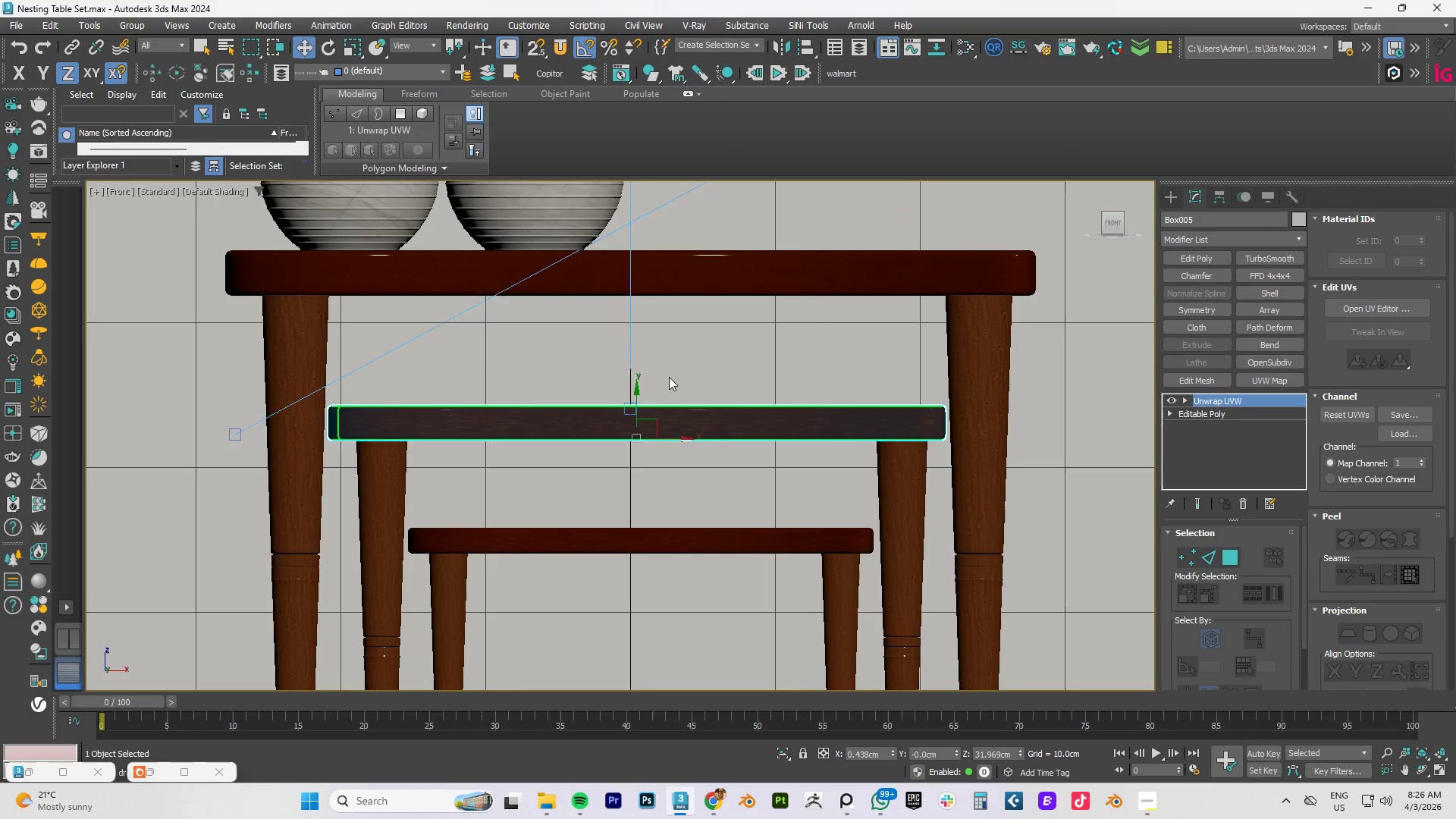 
scroll: coordinate [672, 375], scroll_direction: down, amount: 4.0
 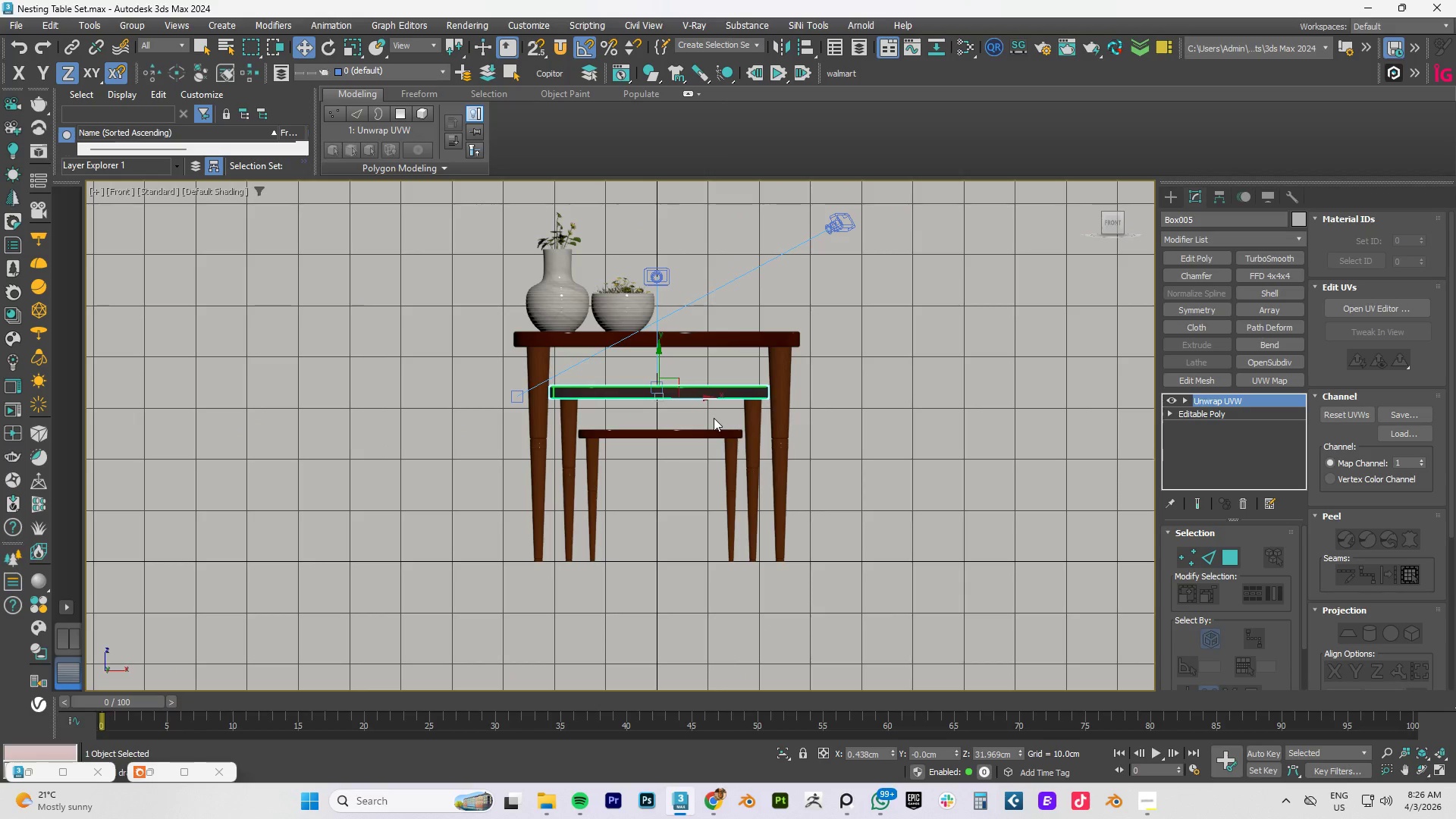 
left_click([765, 586])
 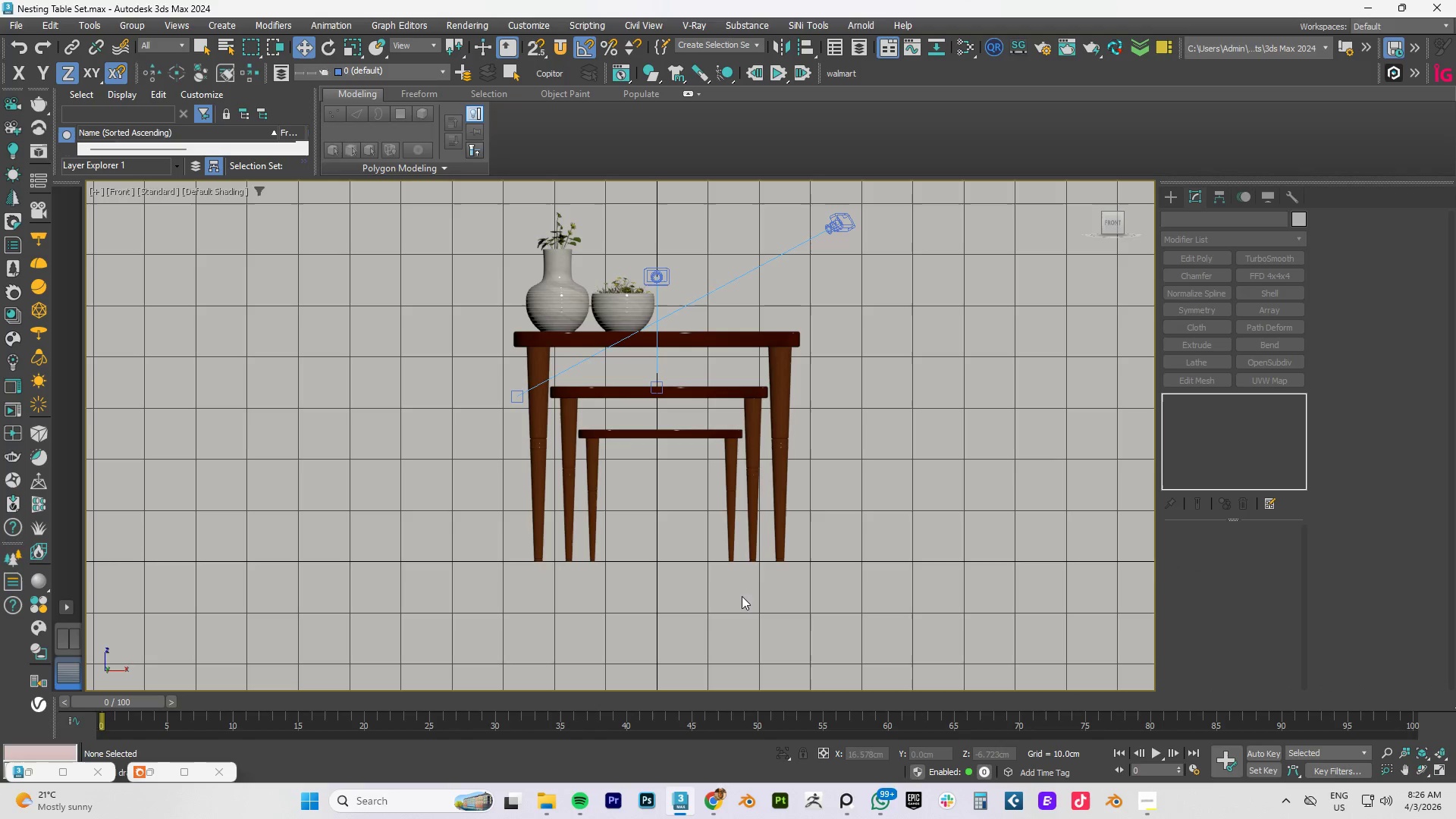 
left_click_drag(start_coordinate=[742, 595], to_coordinate=[588, 431])
 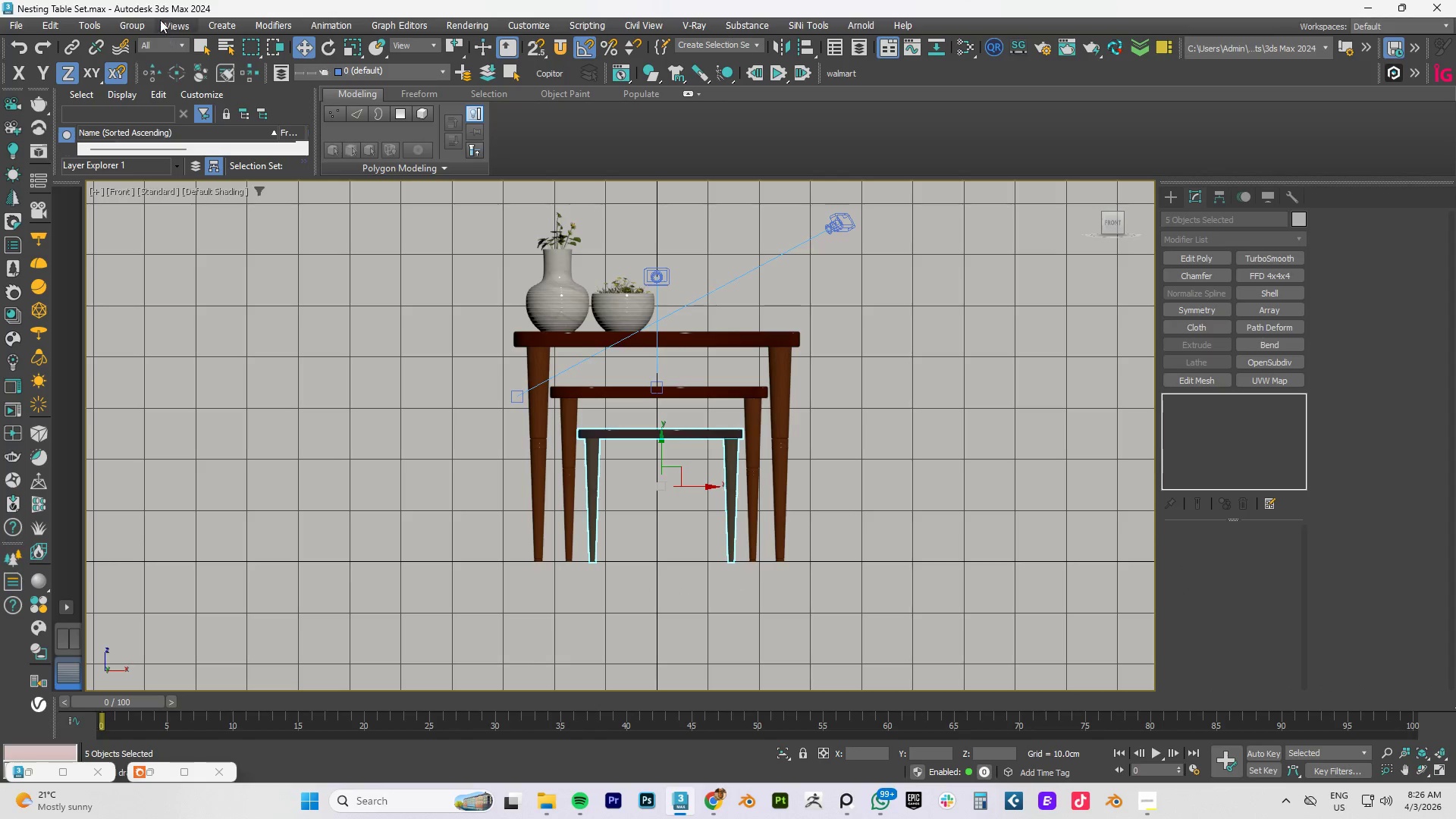 
left_click([127, 21])
 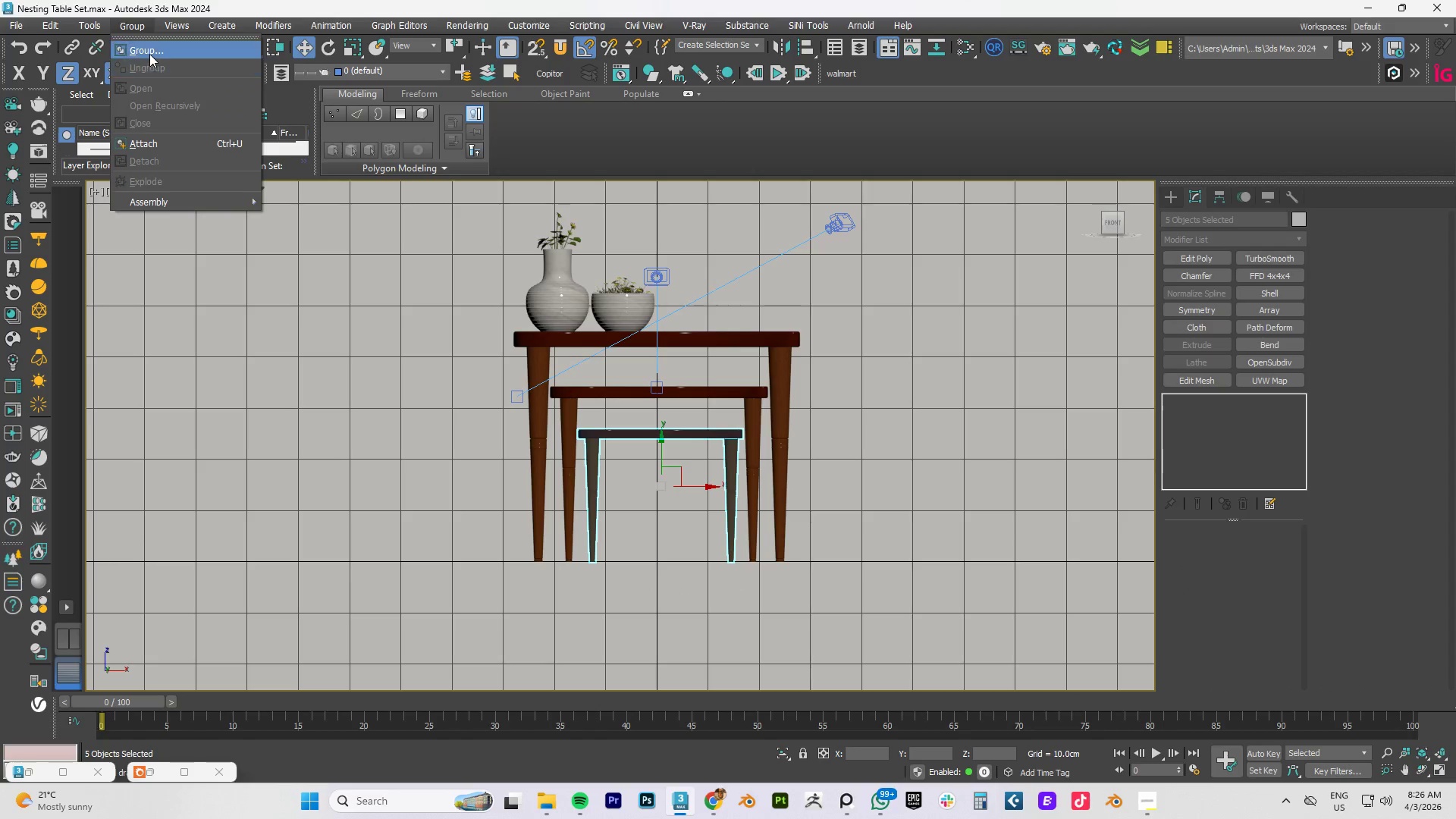 
left_click([149, 54])
 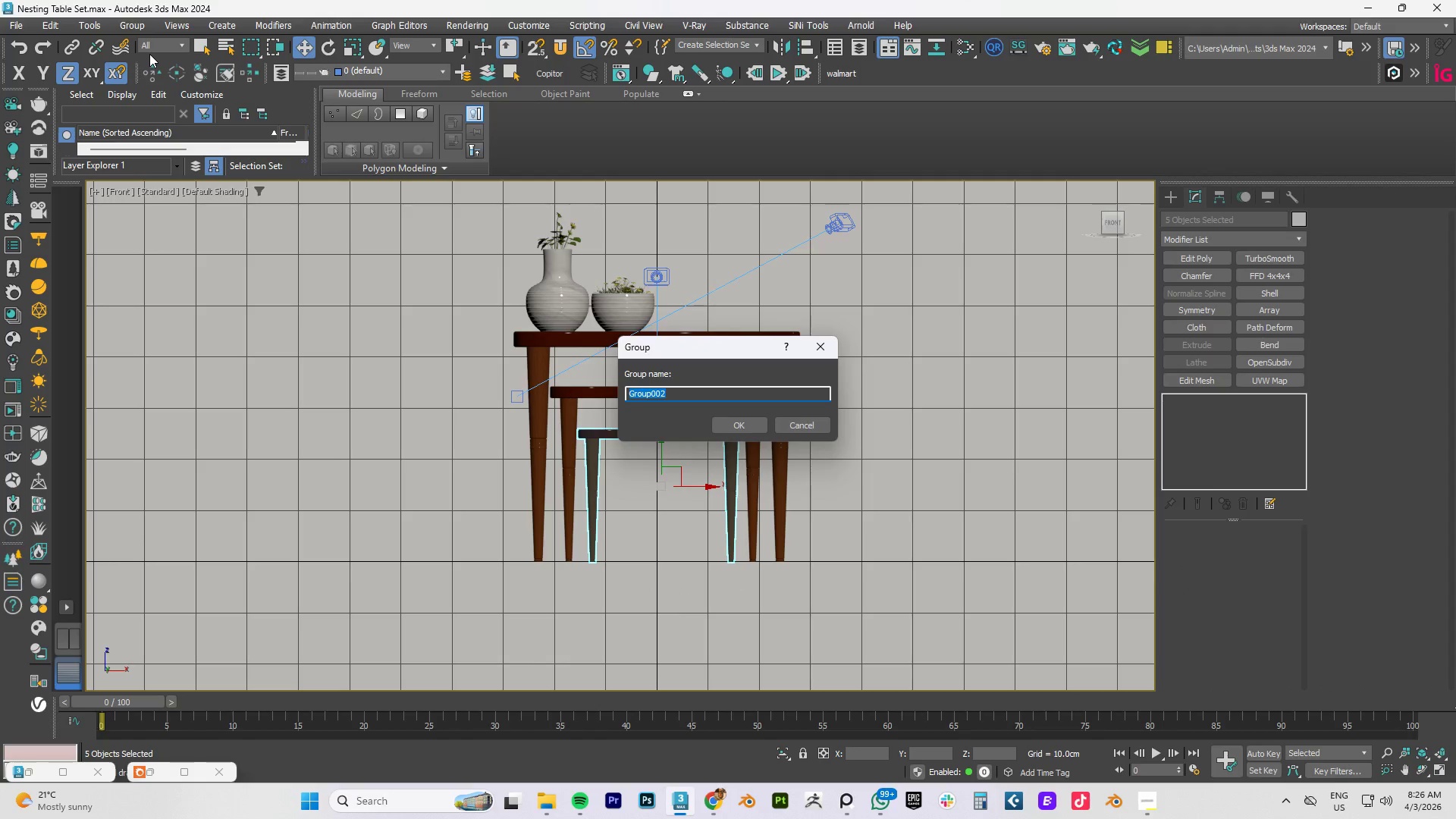 
key(NumpadEnter)
 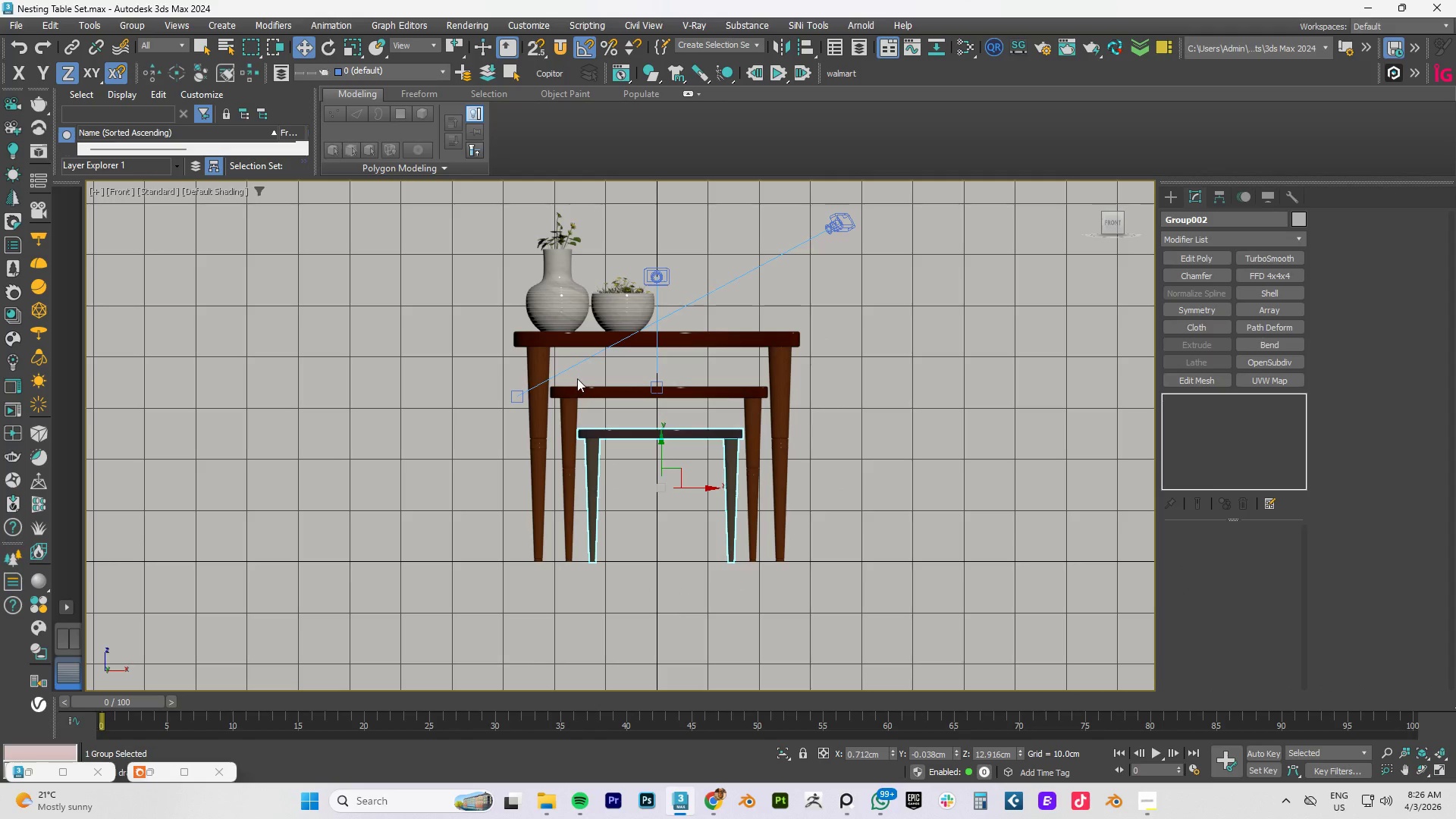 
left_click_drag(start_coordinate=[572, 375], to_coordinate=[755, 411])
 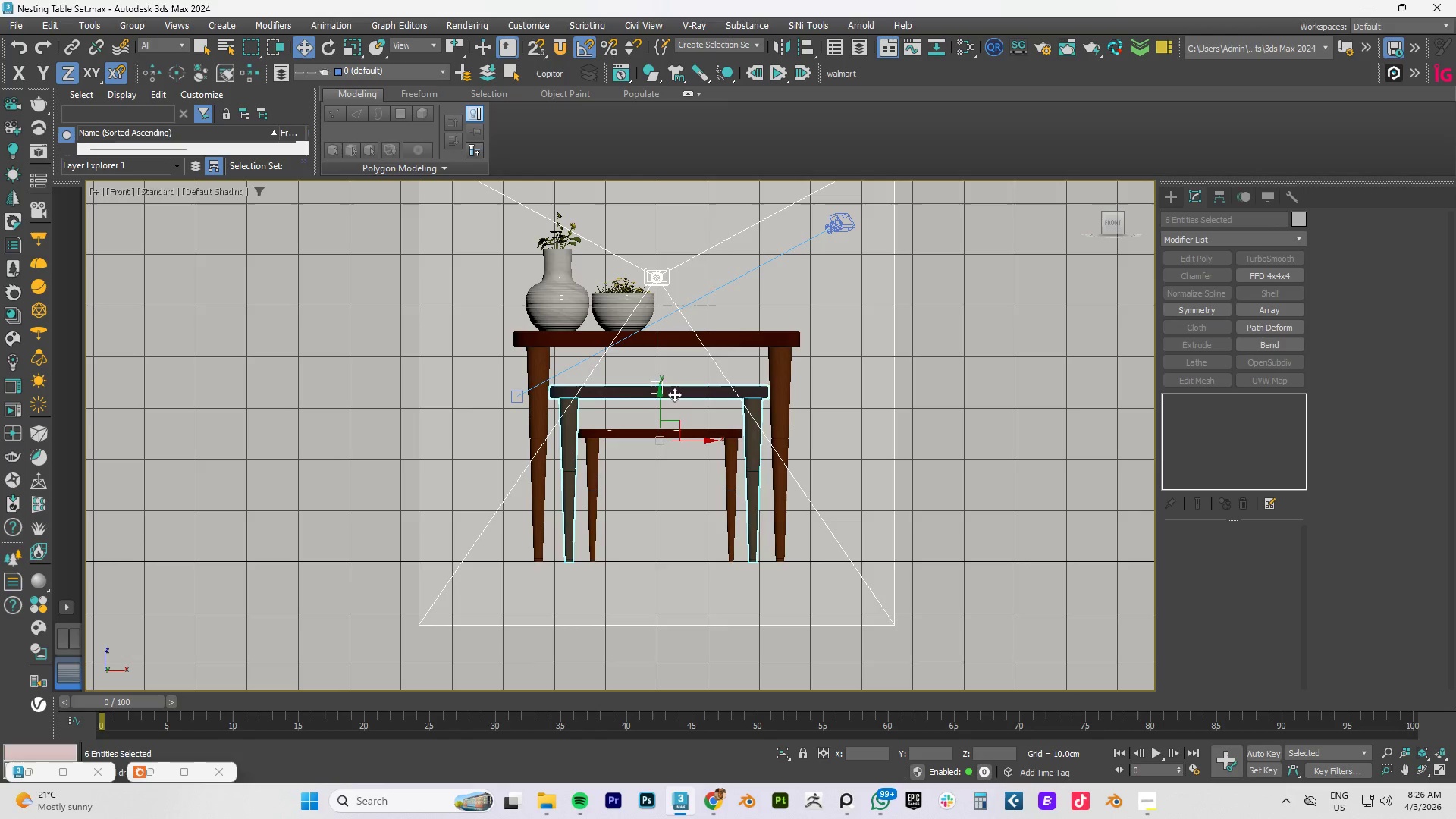 
hold_key(key=AltLeft, duration=1.16)
left_click([652, 388])
 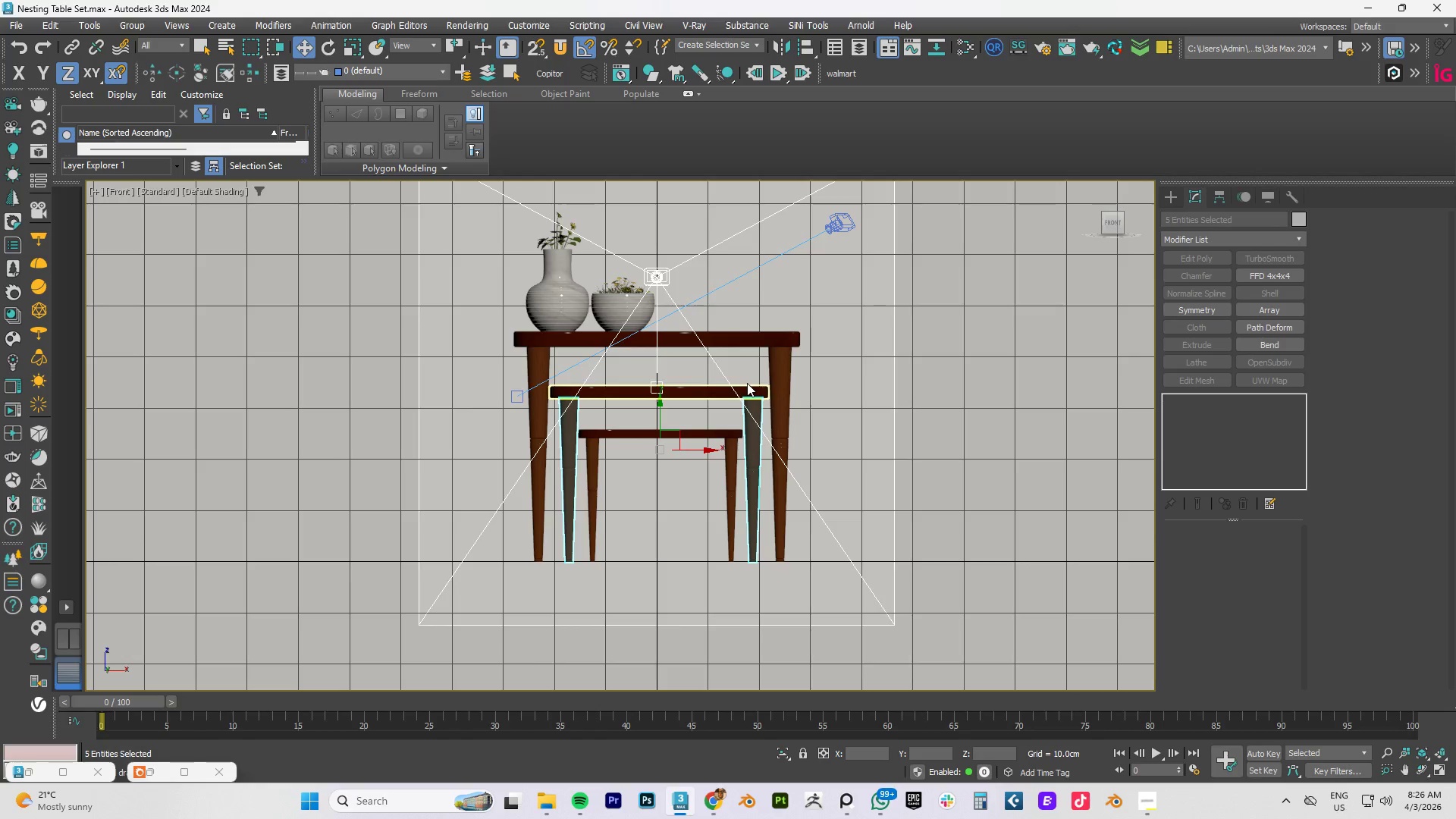 
left_click([704, 380])
 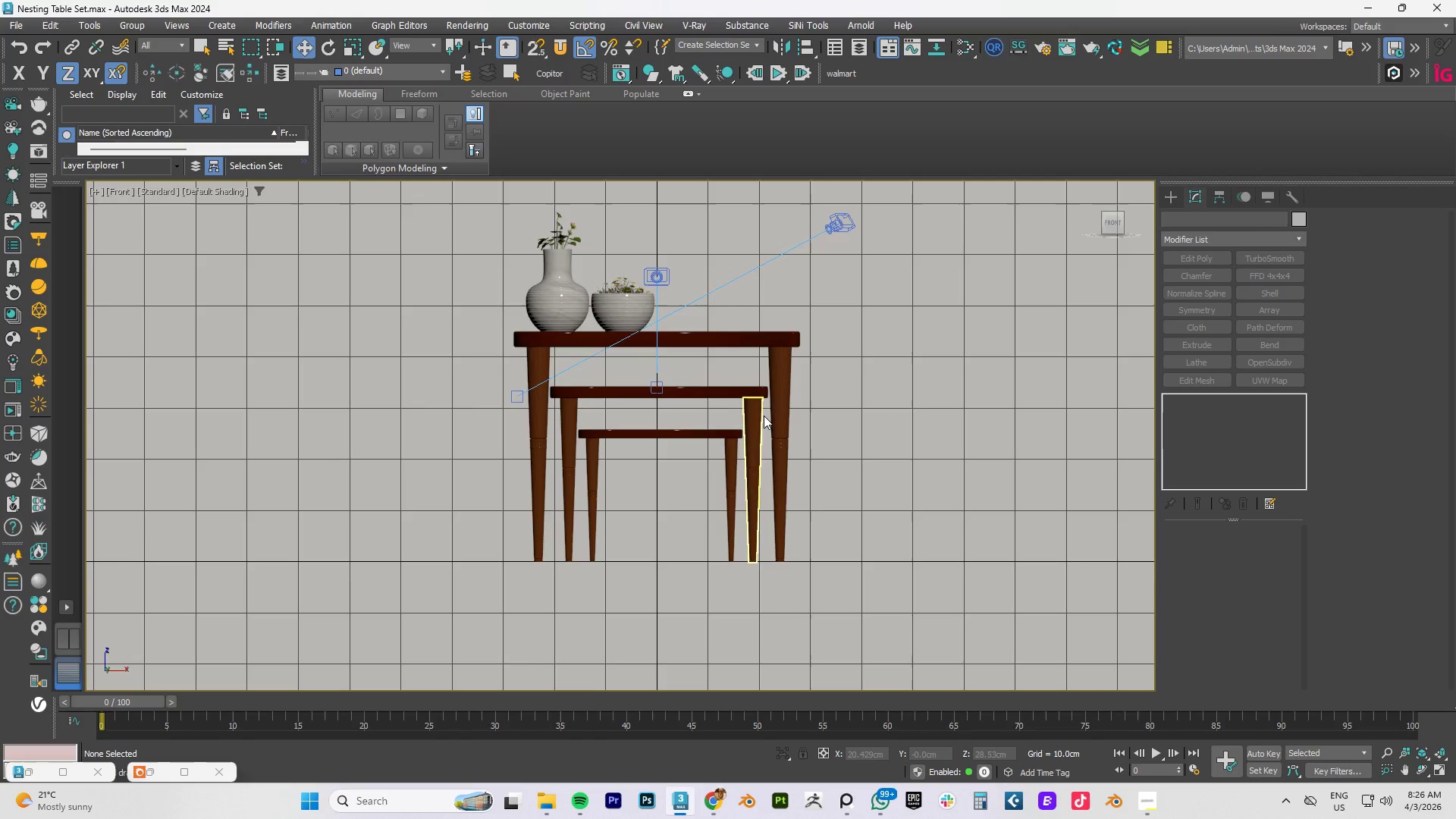 
left_click_drag(start_coordinate=[765, 416], to_coordinate=[566, 398])
 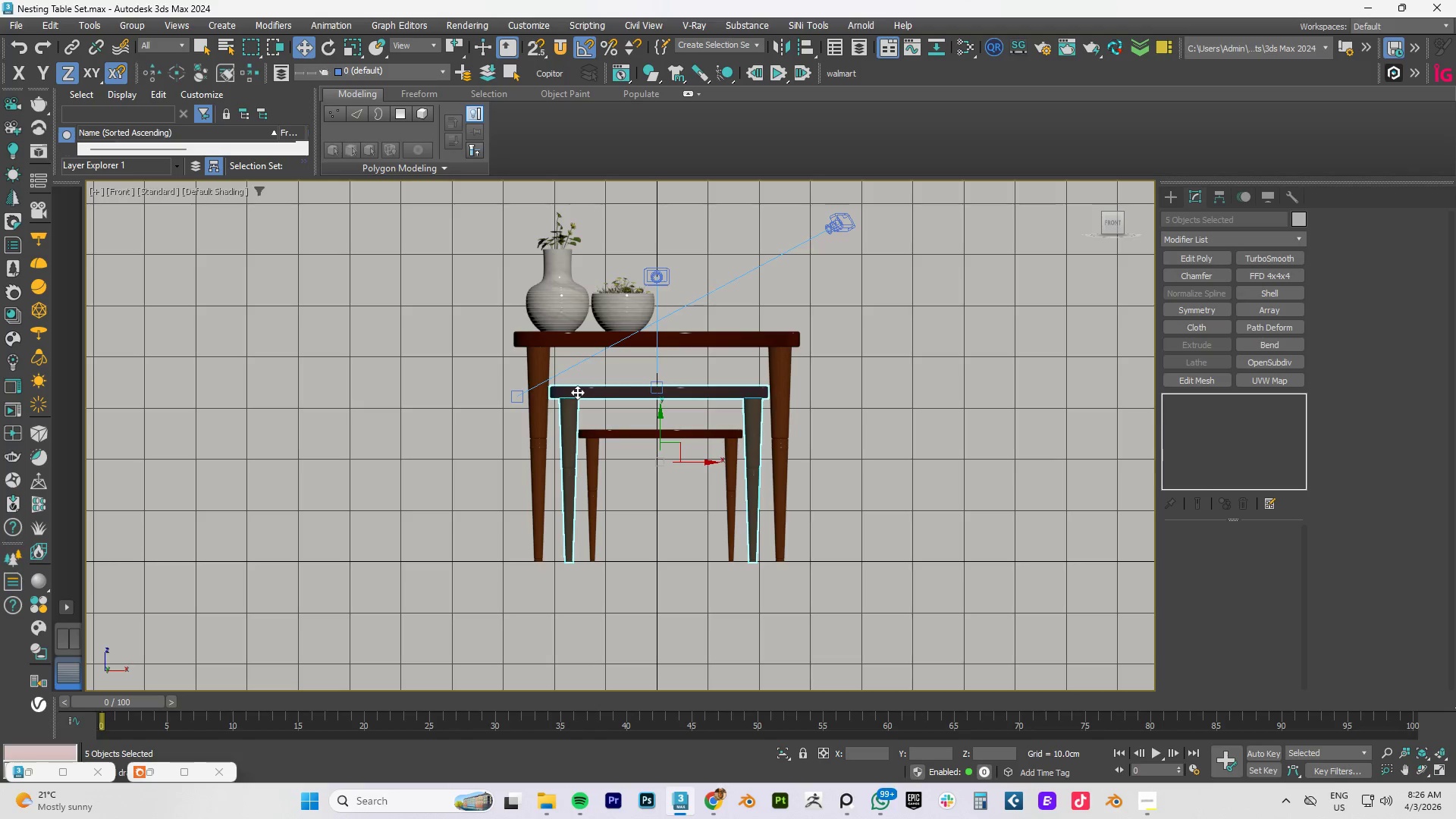 
right_click([577, 392])
 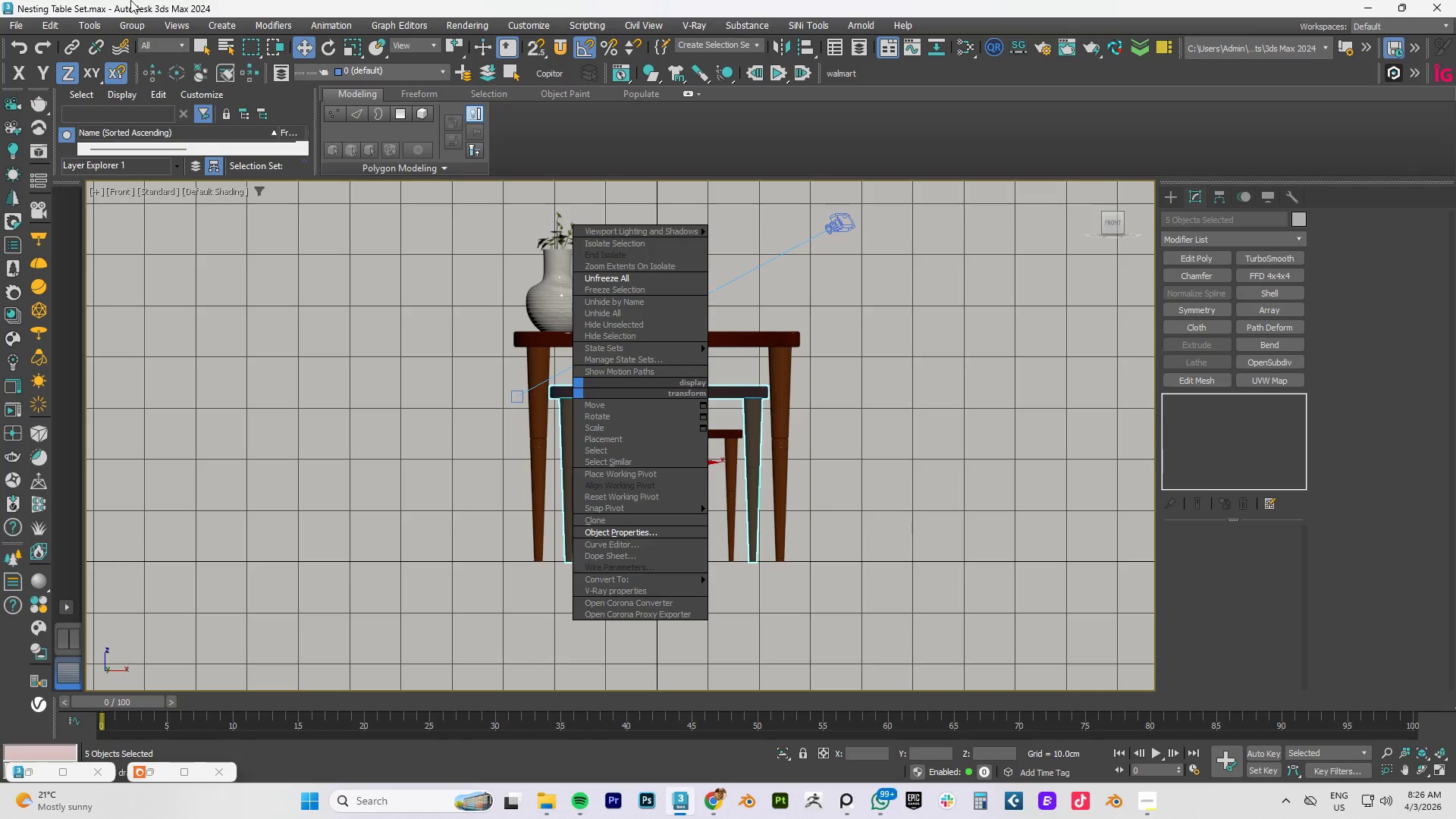 
left_click([137, 23])
 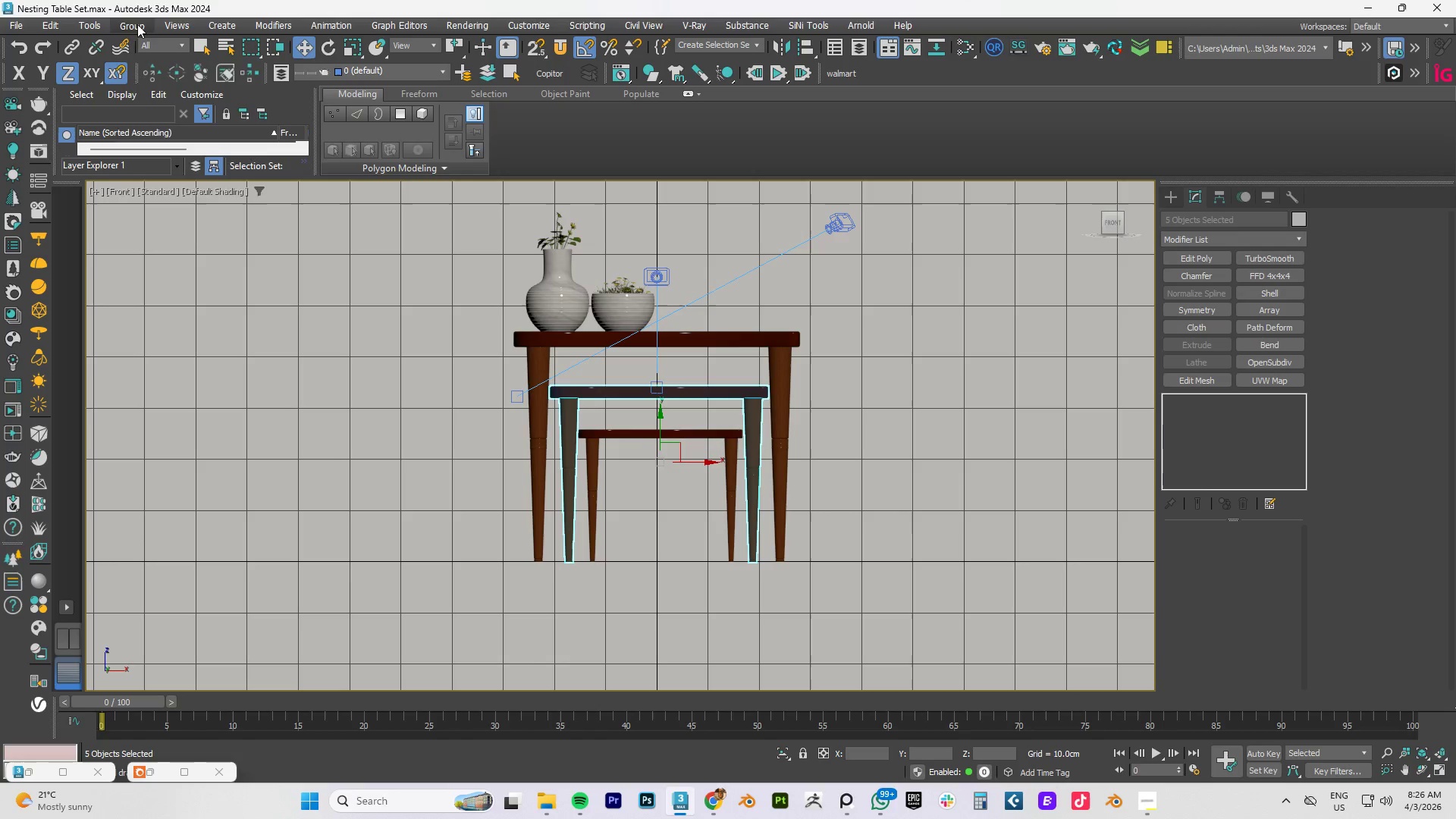 
left_click([136, 24])
 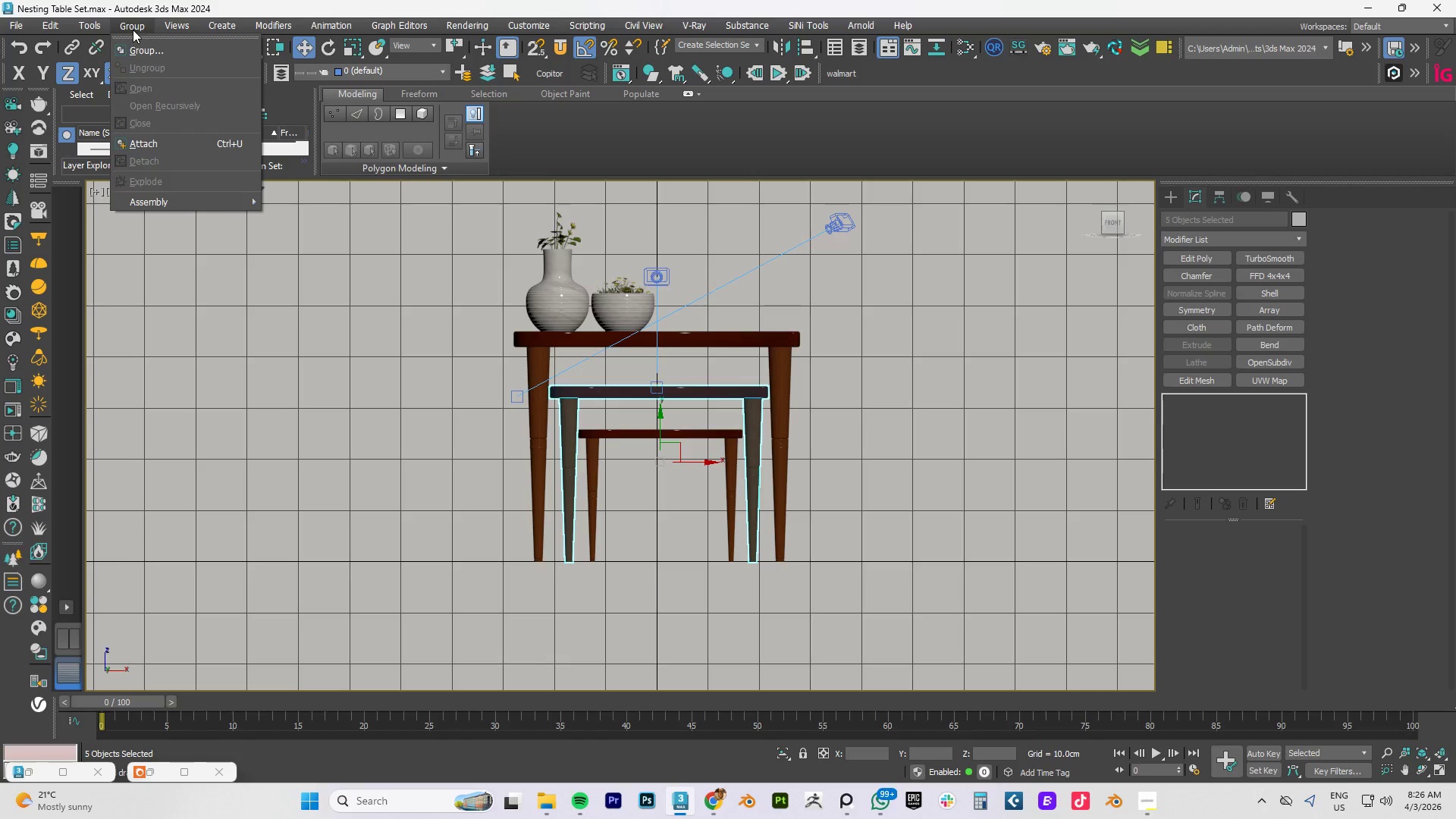 
left_click([139, 46])
 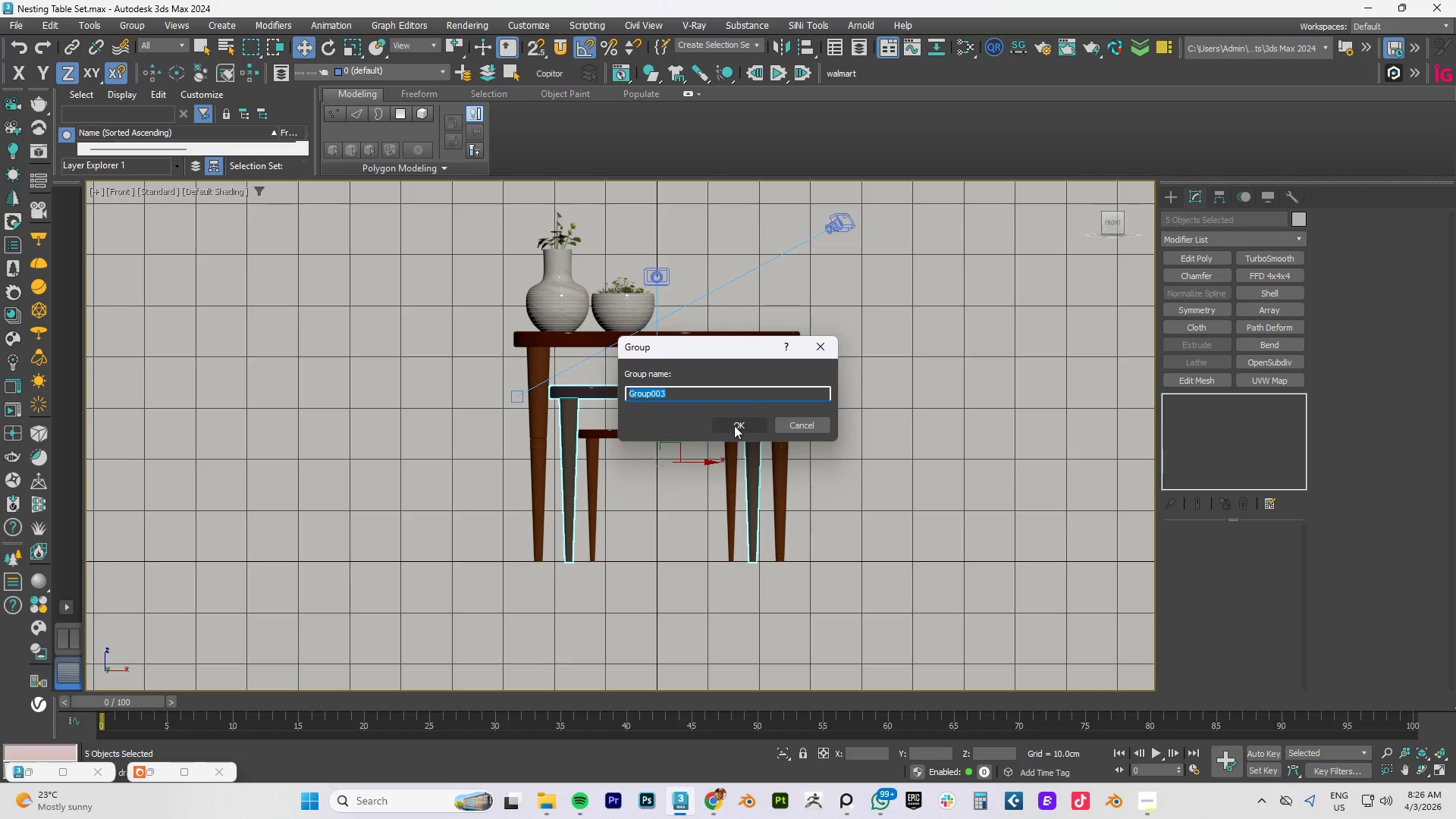 
left_click([733, 424])
 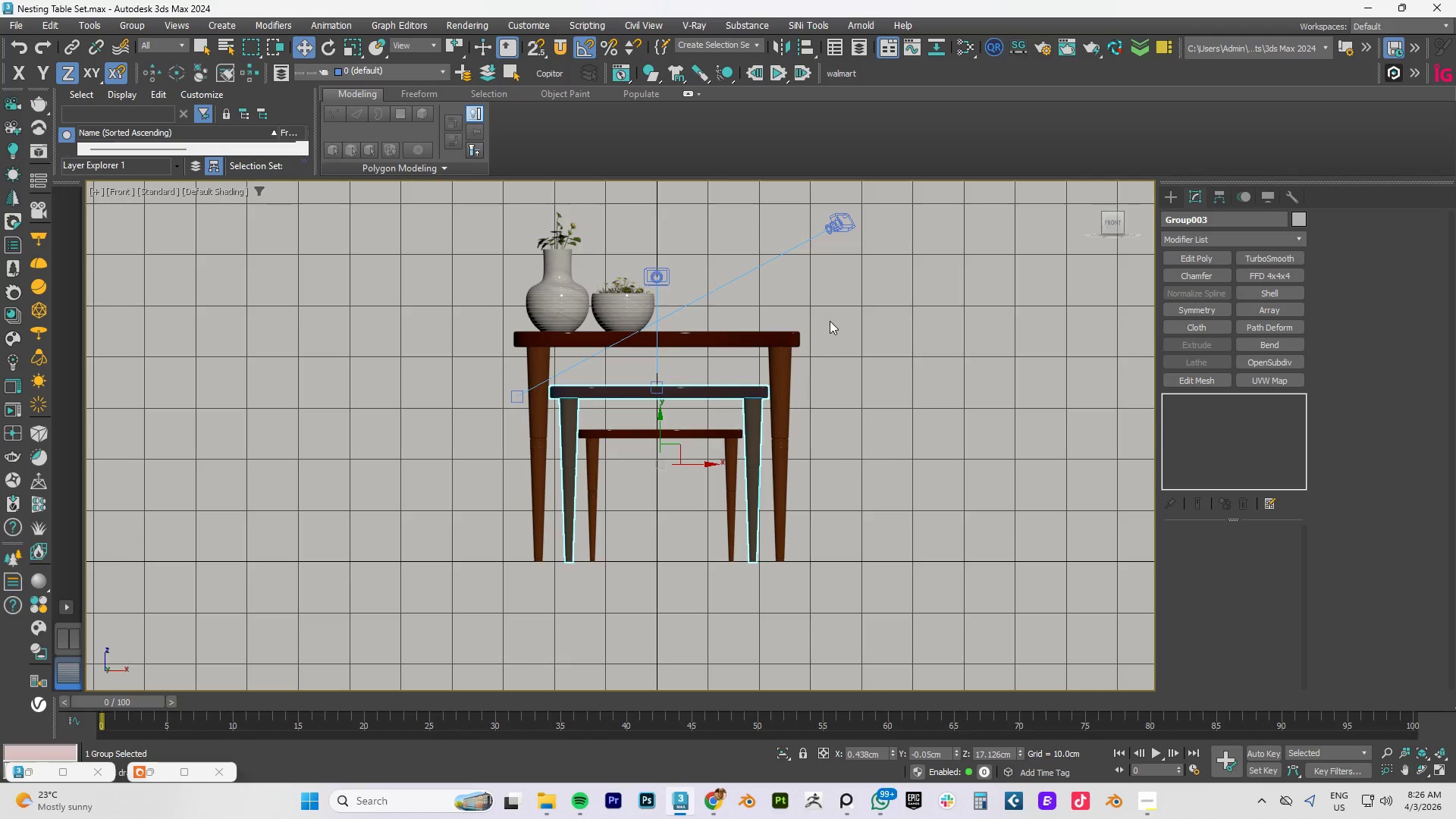 
left_click_drag(start_coordinate=[830, 321], to_coordinate=[765, 362])
 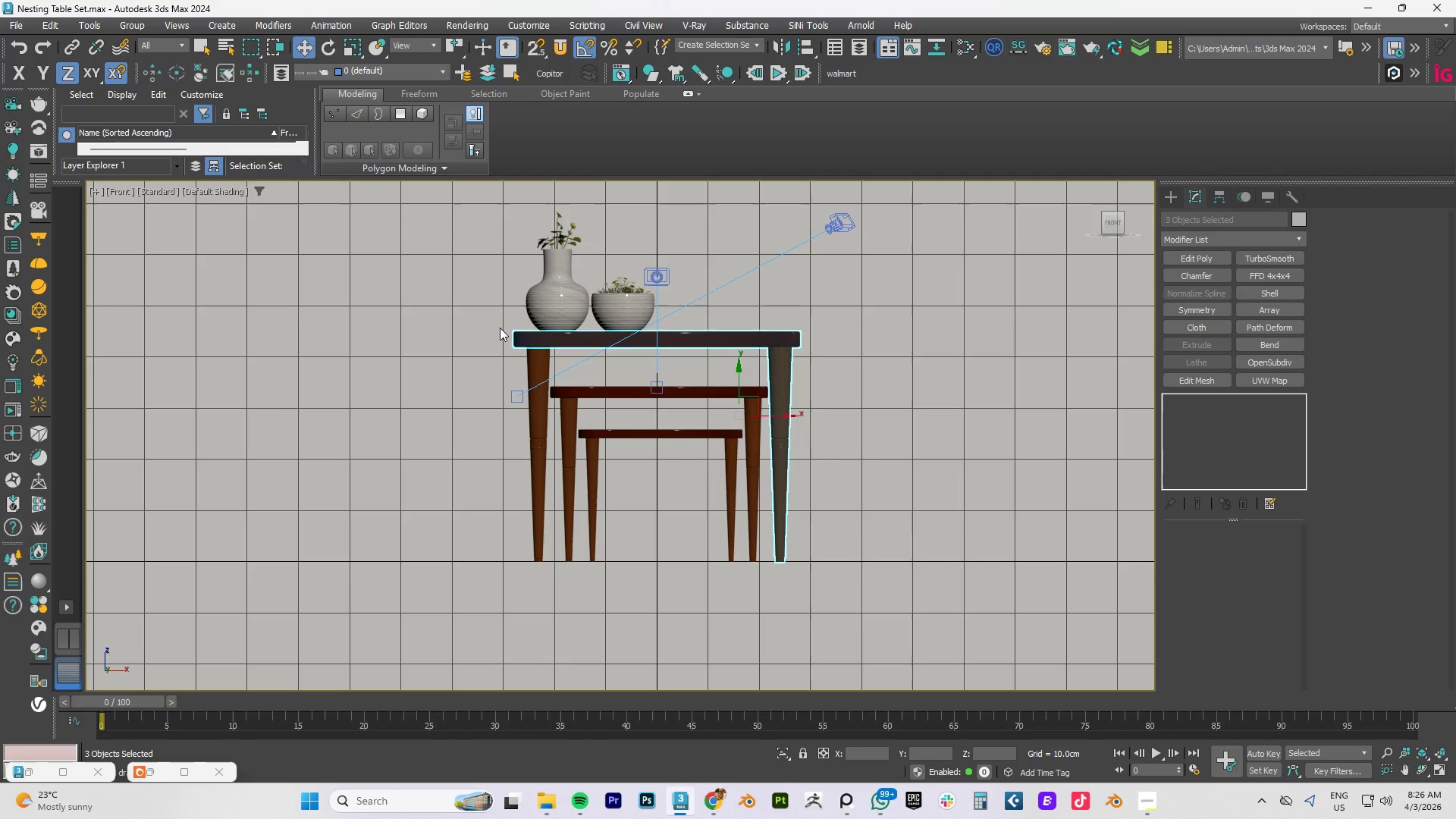 
hold_key(key=ControlLeft, duration=1.5)
left_click_drag(start_coordinate=[488, 337], to_coordinate=[538, 367])
 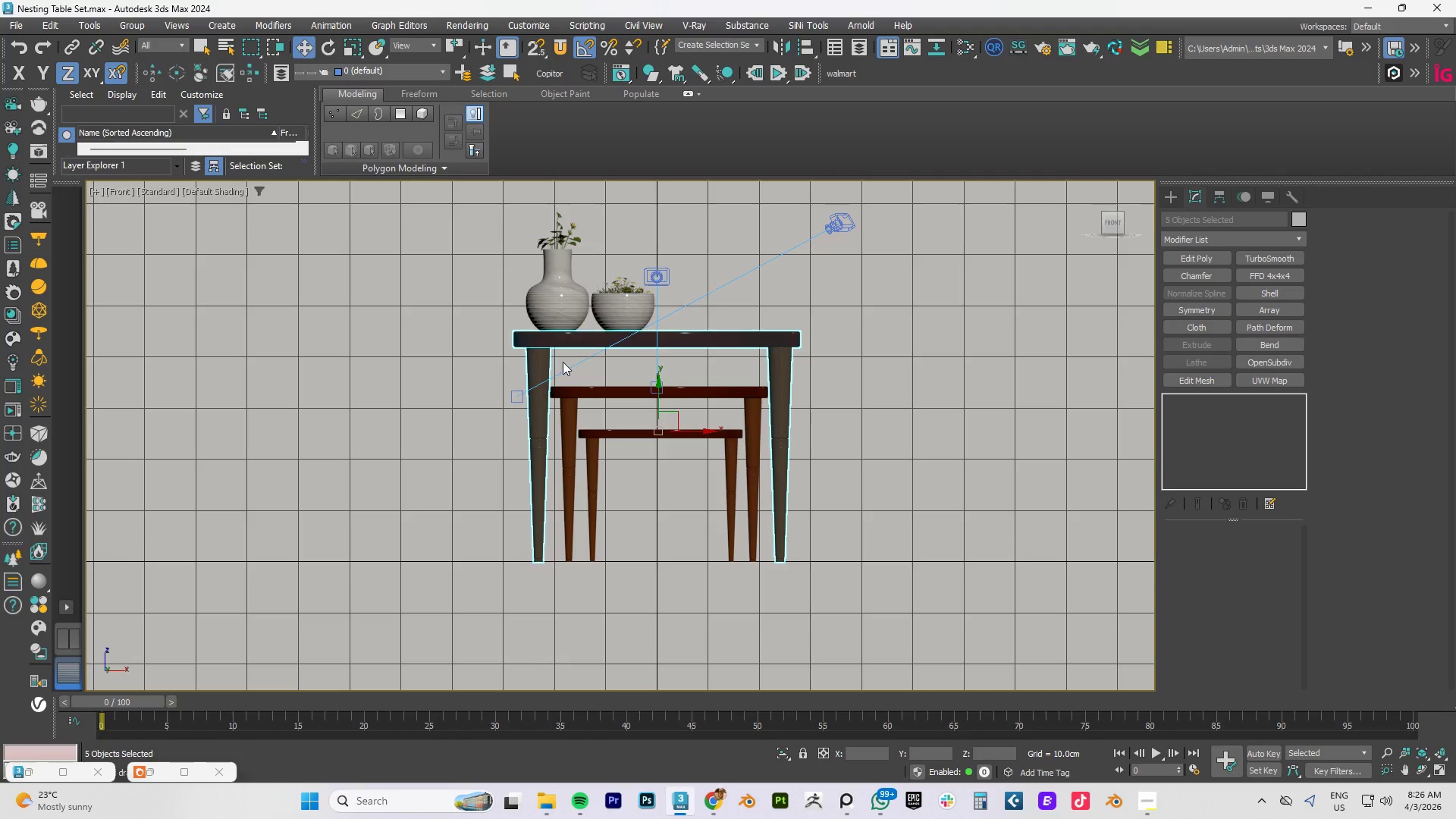 
hold_key(key=ControlLeft, duration=1.22)
 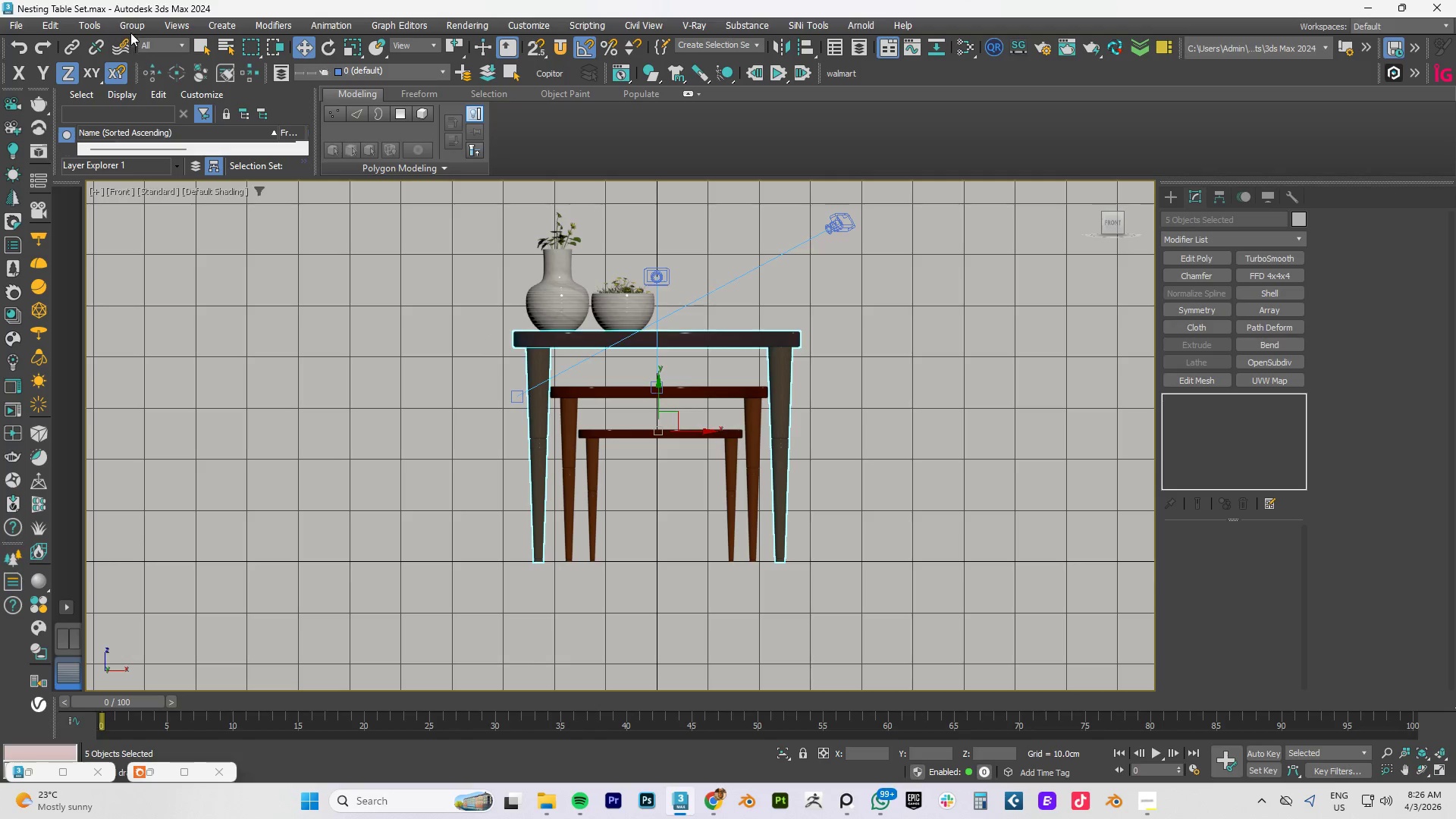 
left_click([129, 27])
 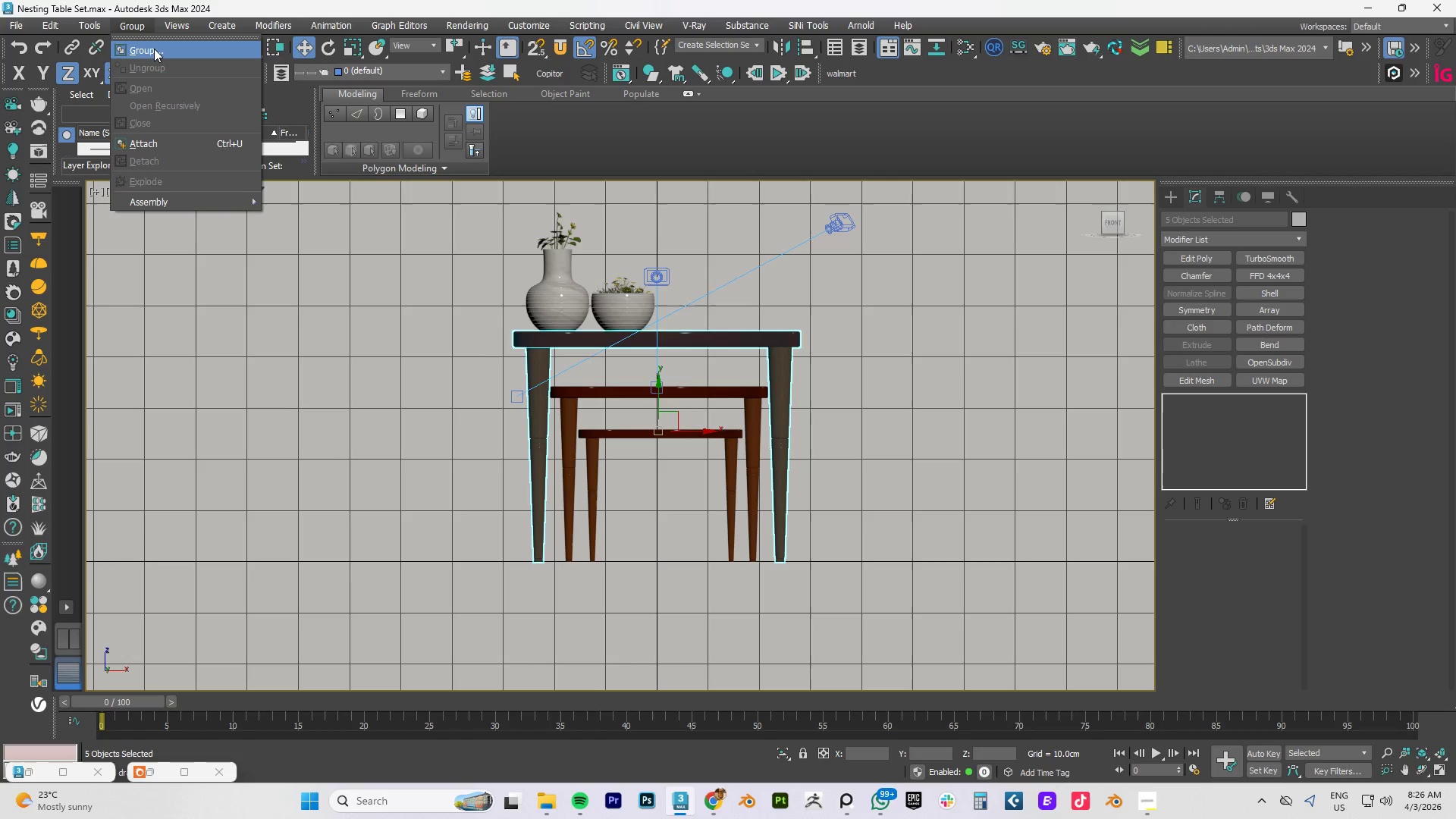 
left_click([154, 49])
 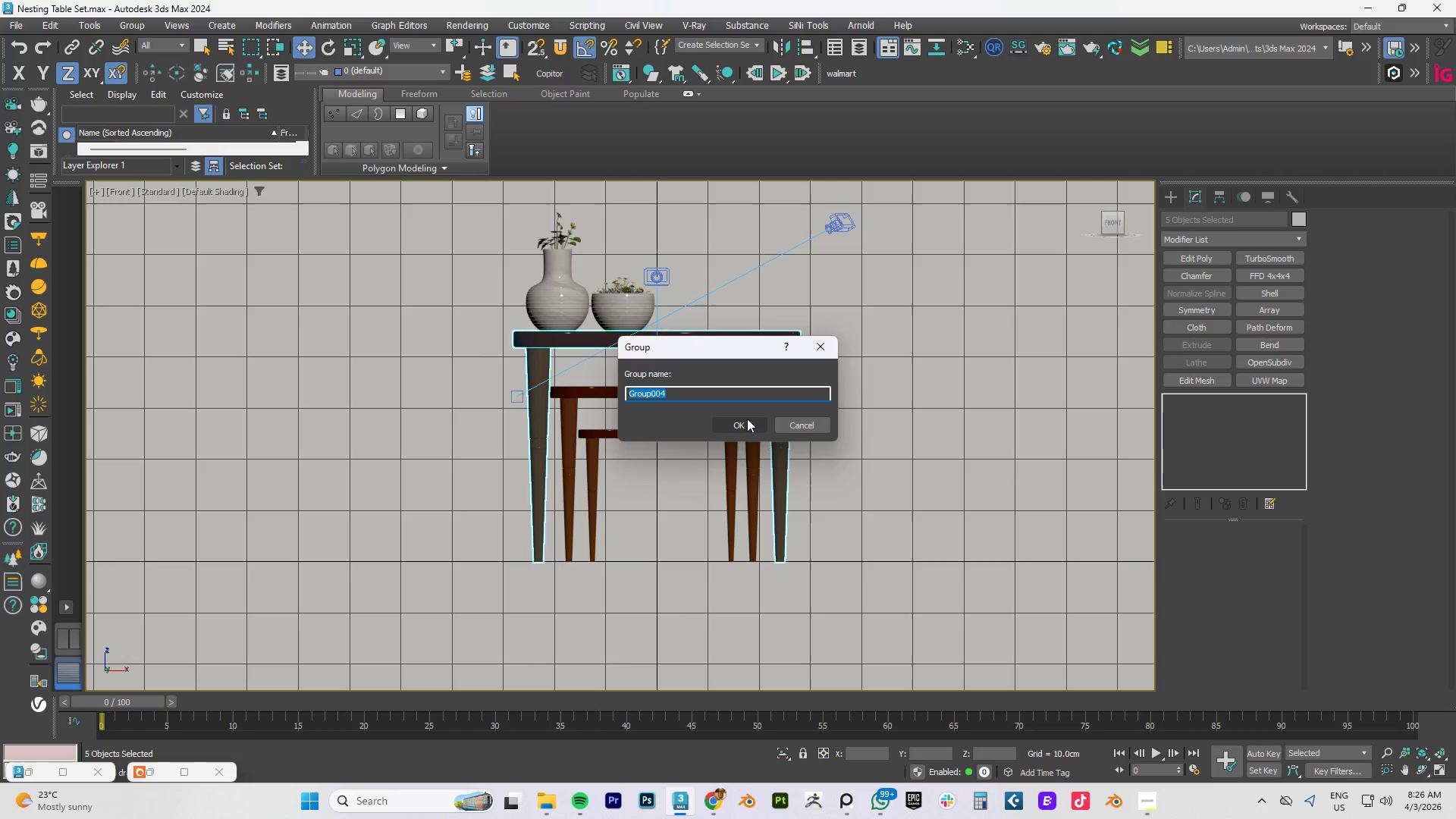 
left_click([739, 425])
 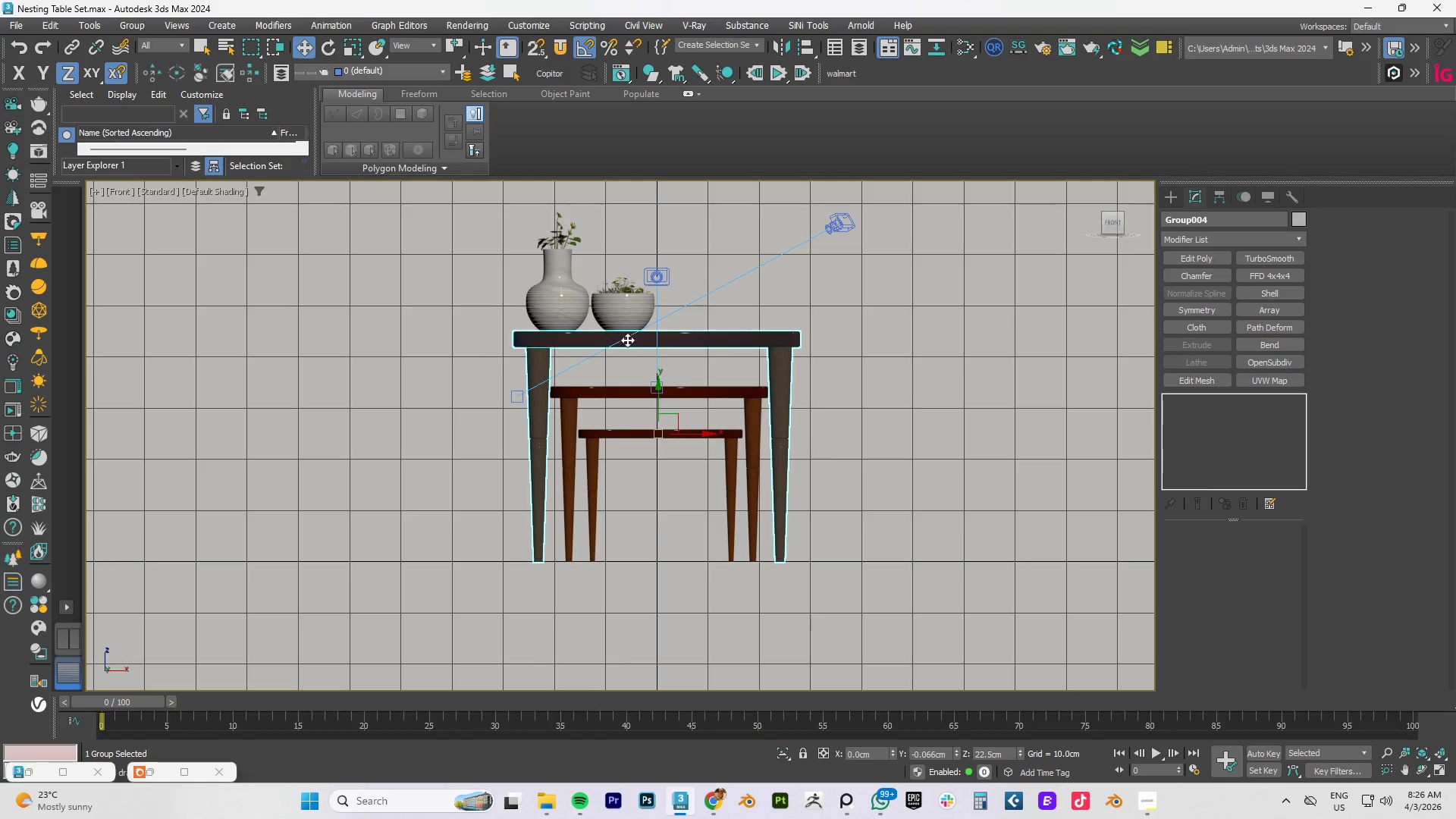 
left_click([849, 400])
 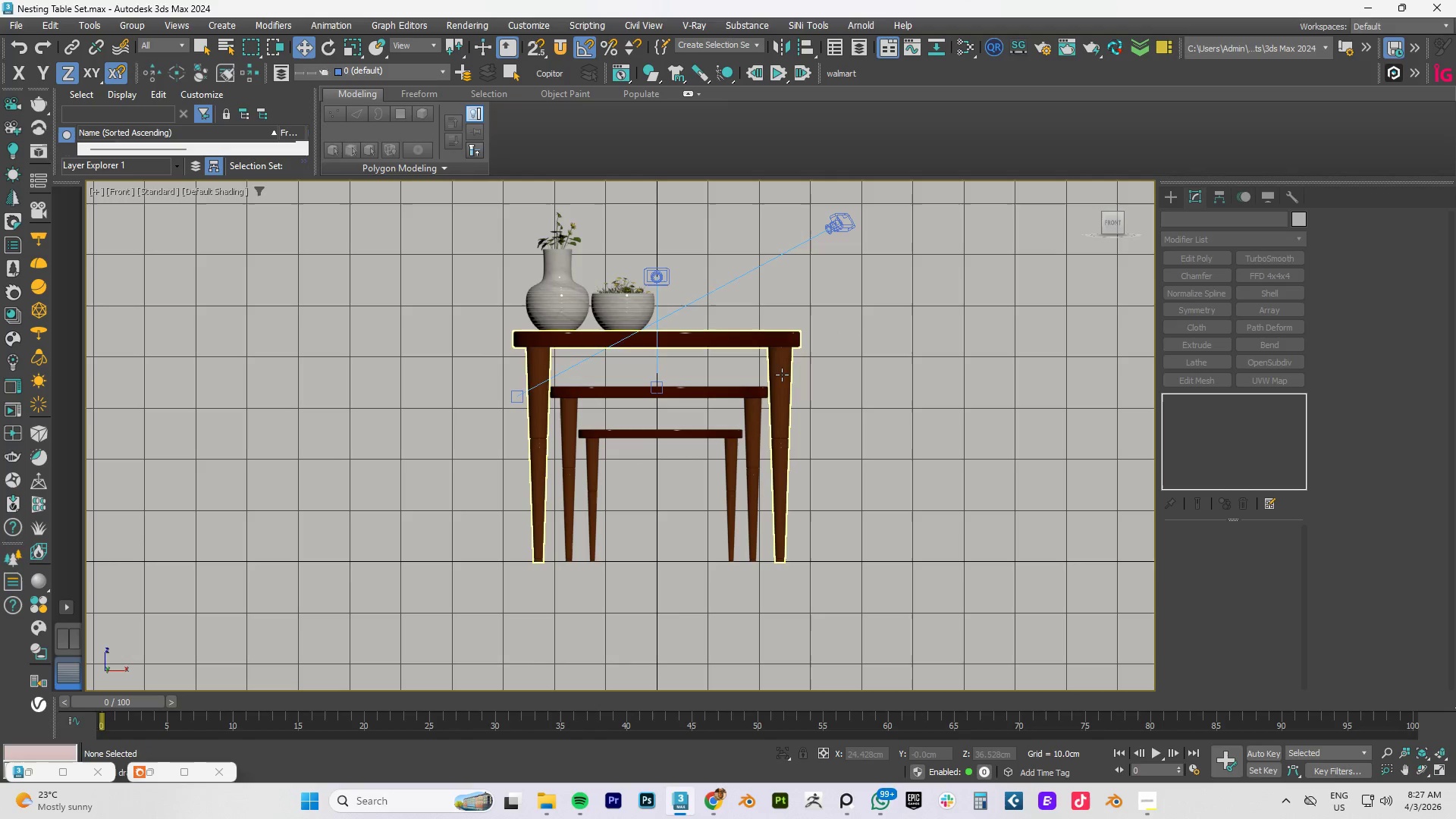 
left_click([782, 375])
 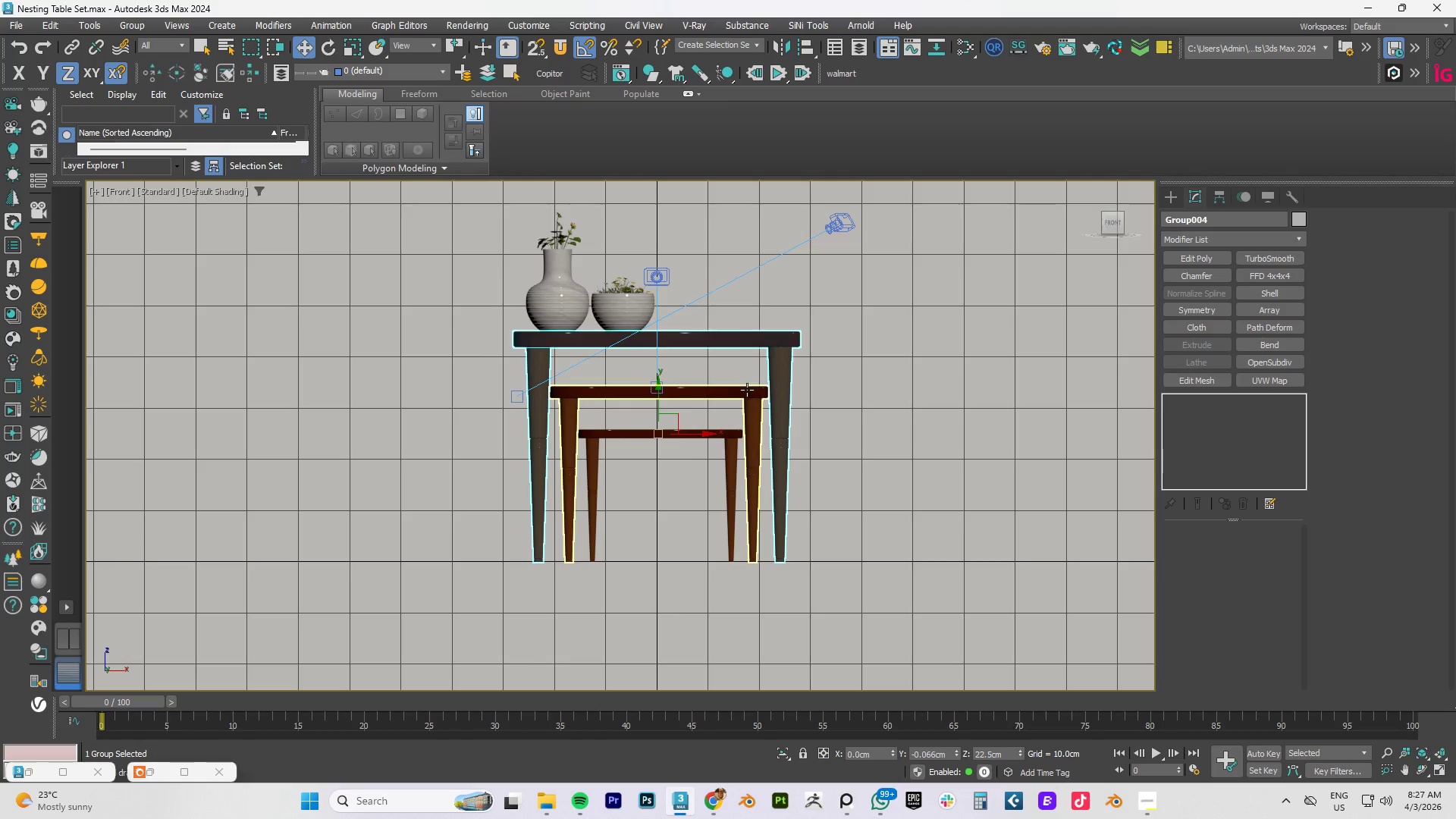 
left_click([747, 390])
 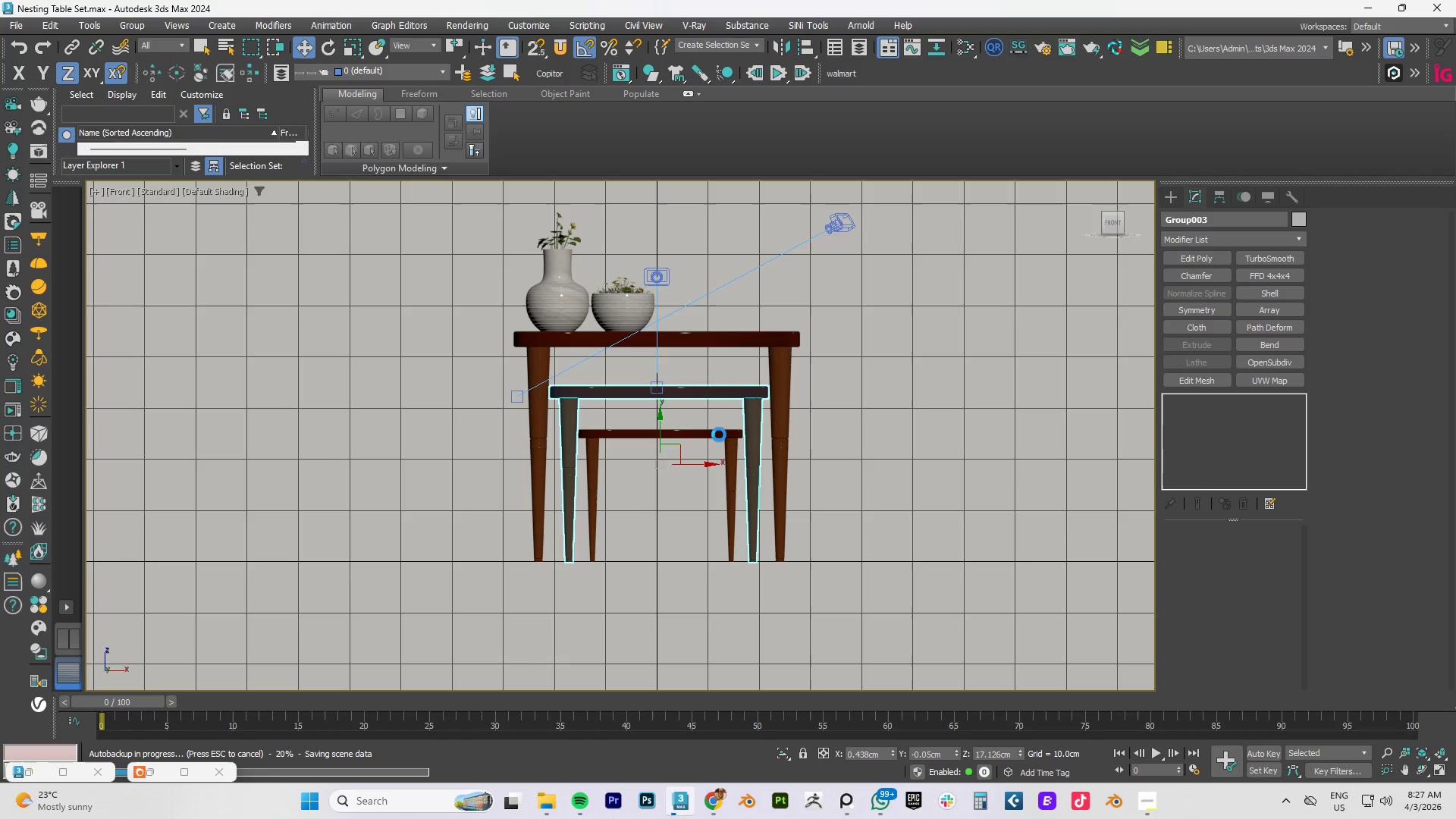 
left_click([719, 435])
 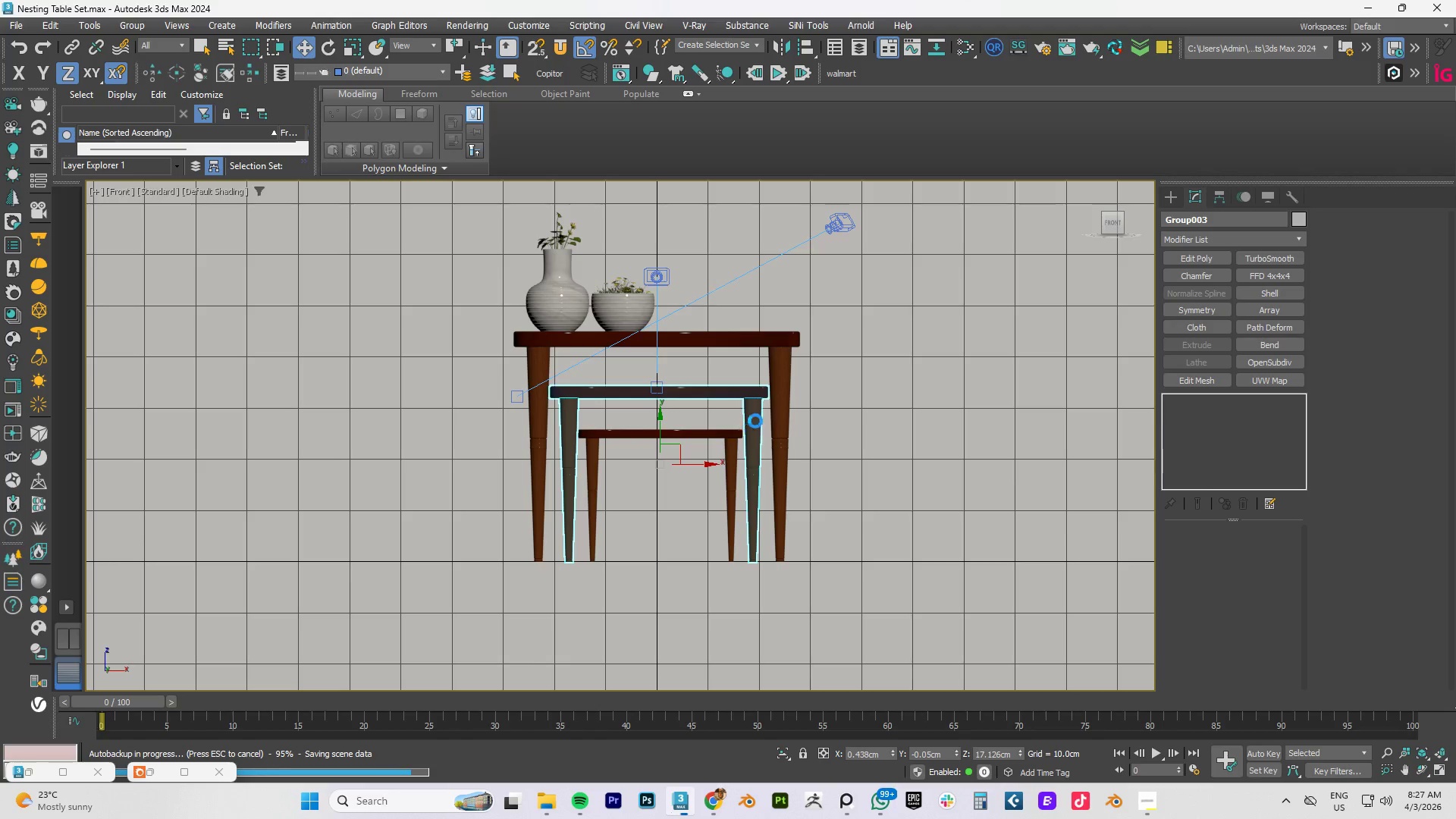 
left_click([732, 439])
 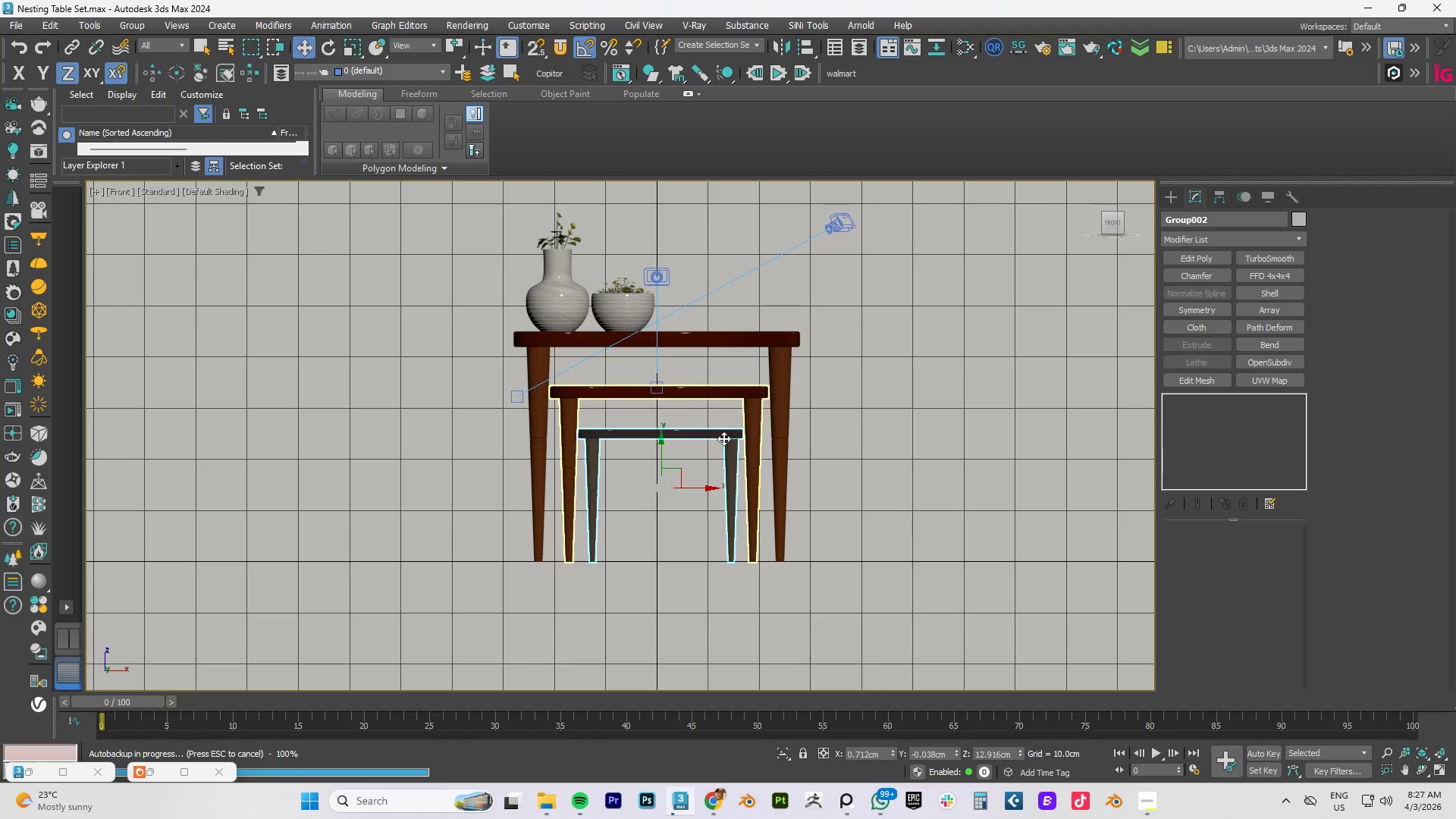 
key(Control+S)
 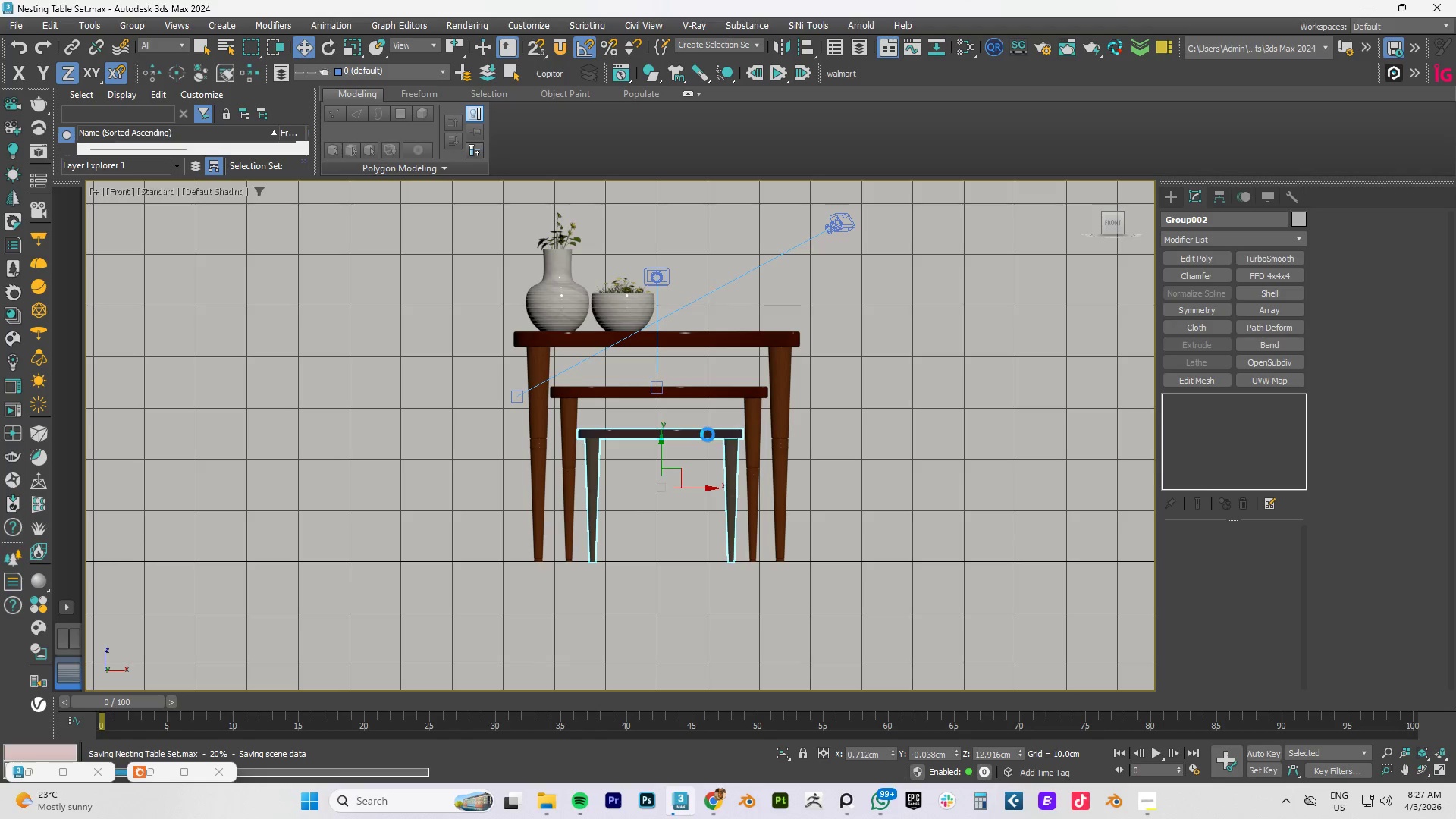 
scroll: coordinate [732, 438], scroll_direction: up, amount: 10.0
 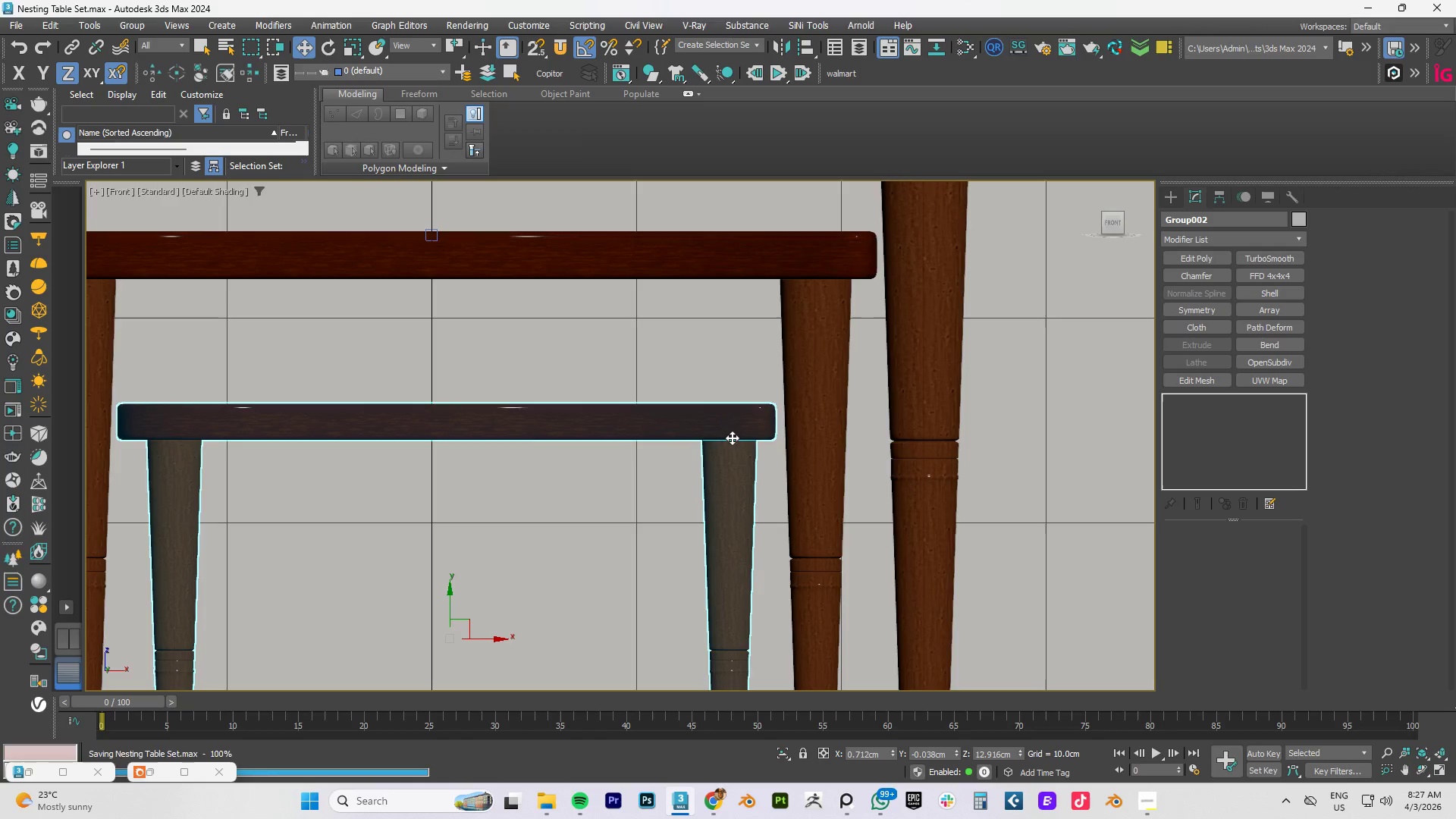 
hold_key(key=AltLeft, duration=1.53)
 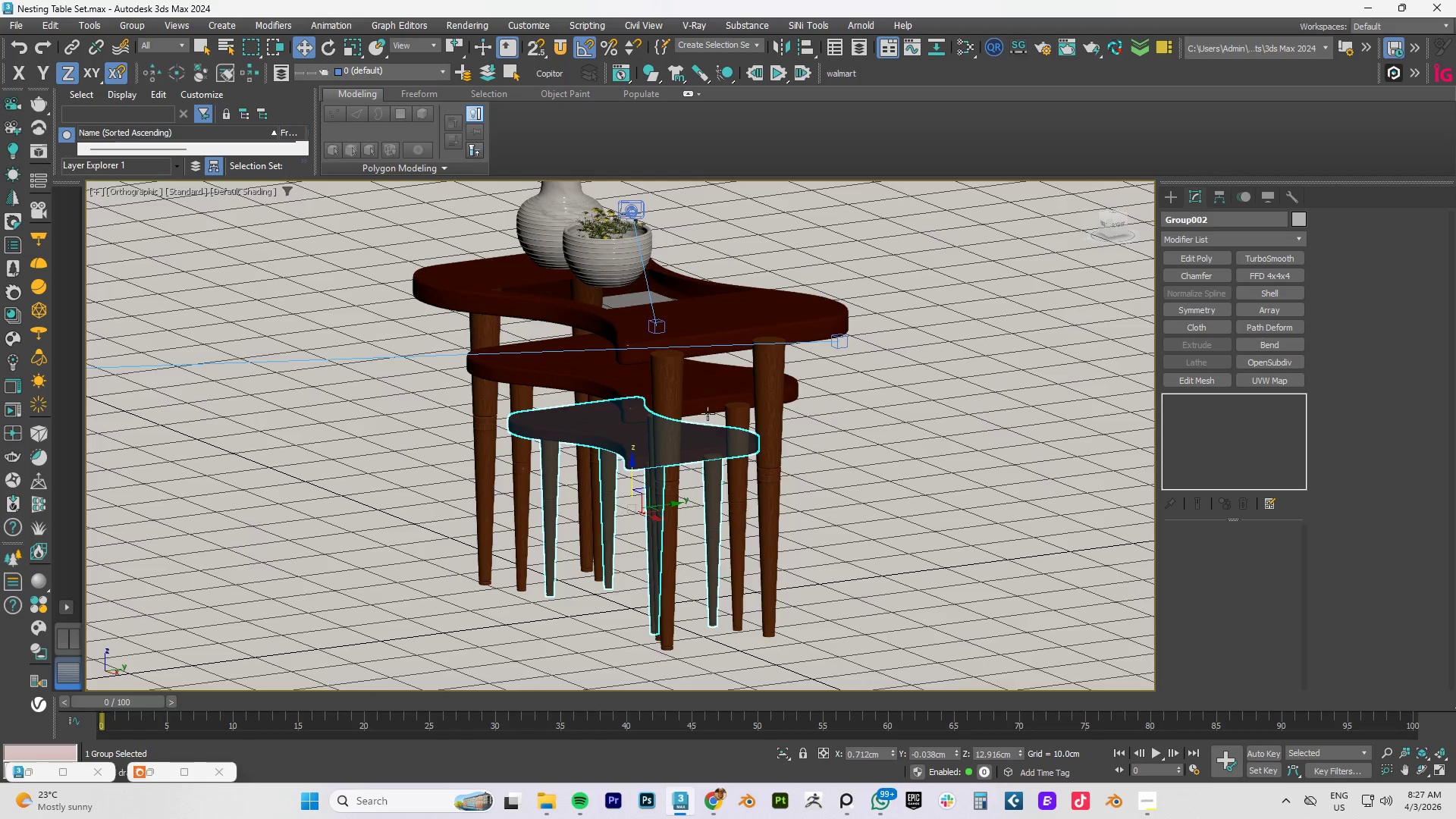 
scroll: coordinate [732, 438], scroll_direction: down, amount: 3.0
 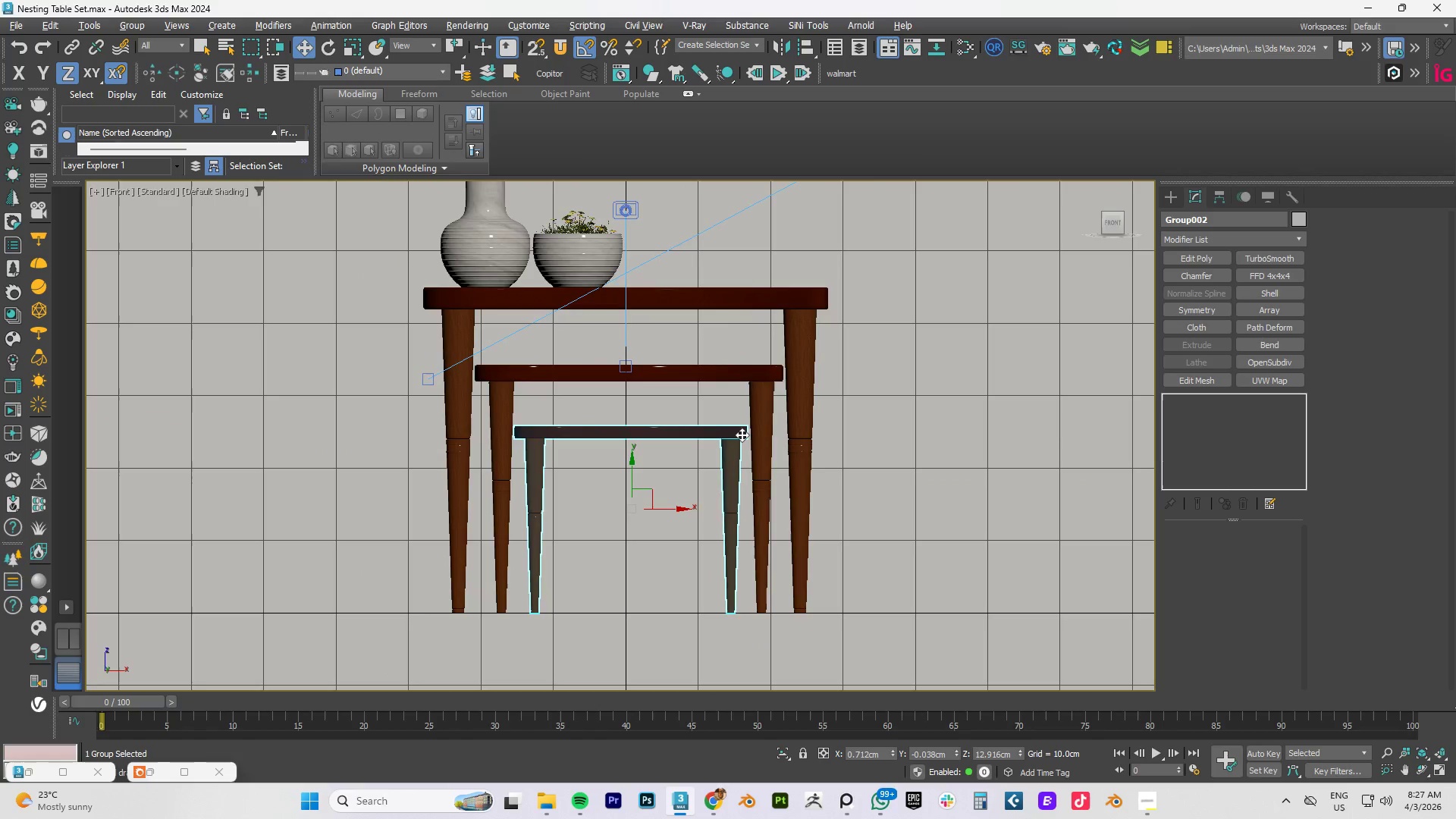 
key(Alt+AltLeft)
 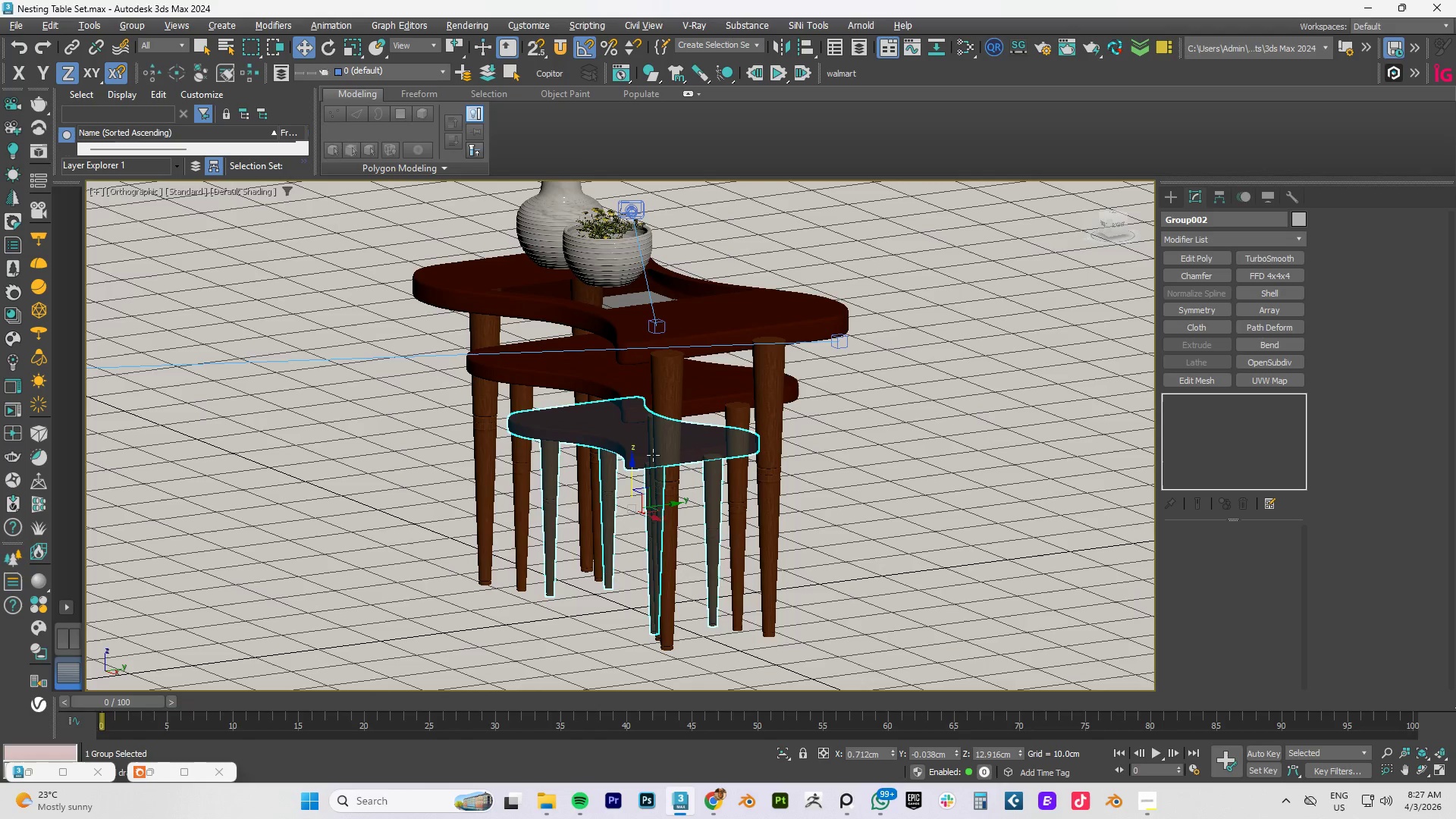 
key(Alt+AltLeft)
 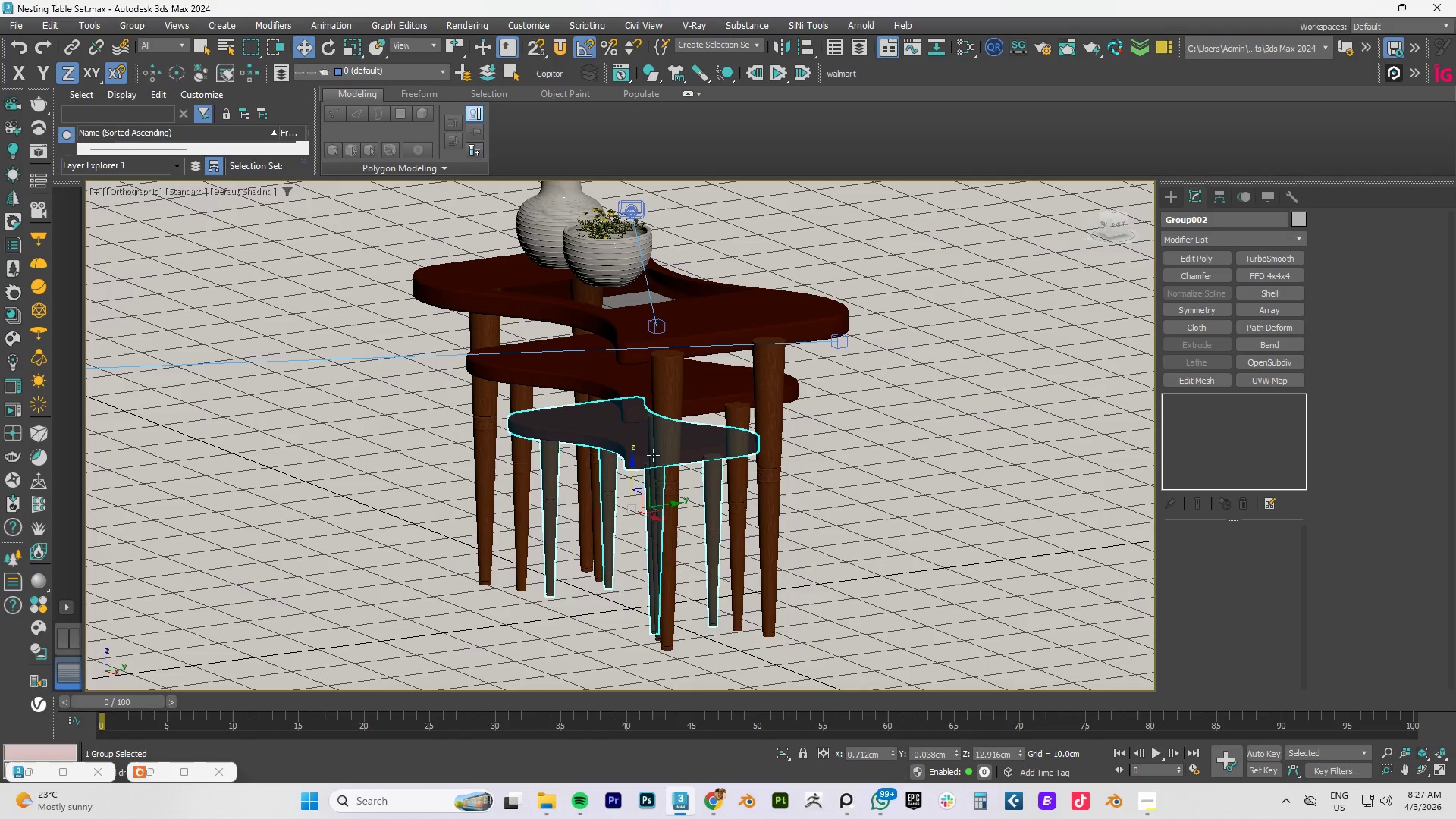 
key(Alt+AltLeft)
 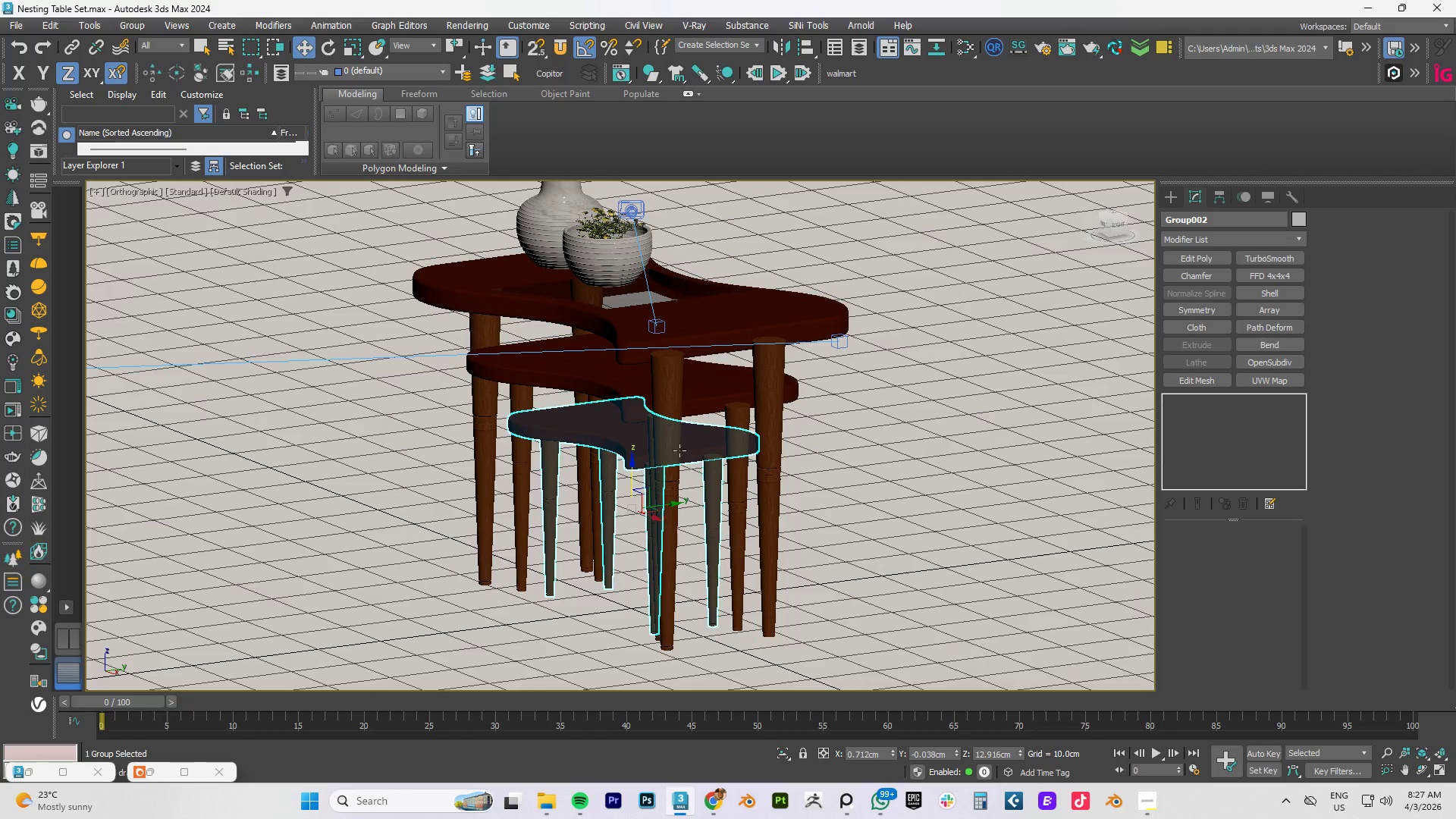 
key(Alt+AltLeft)
 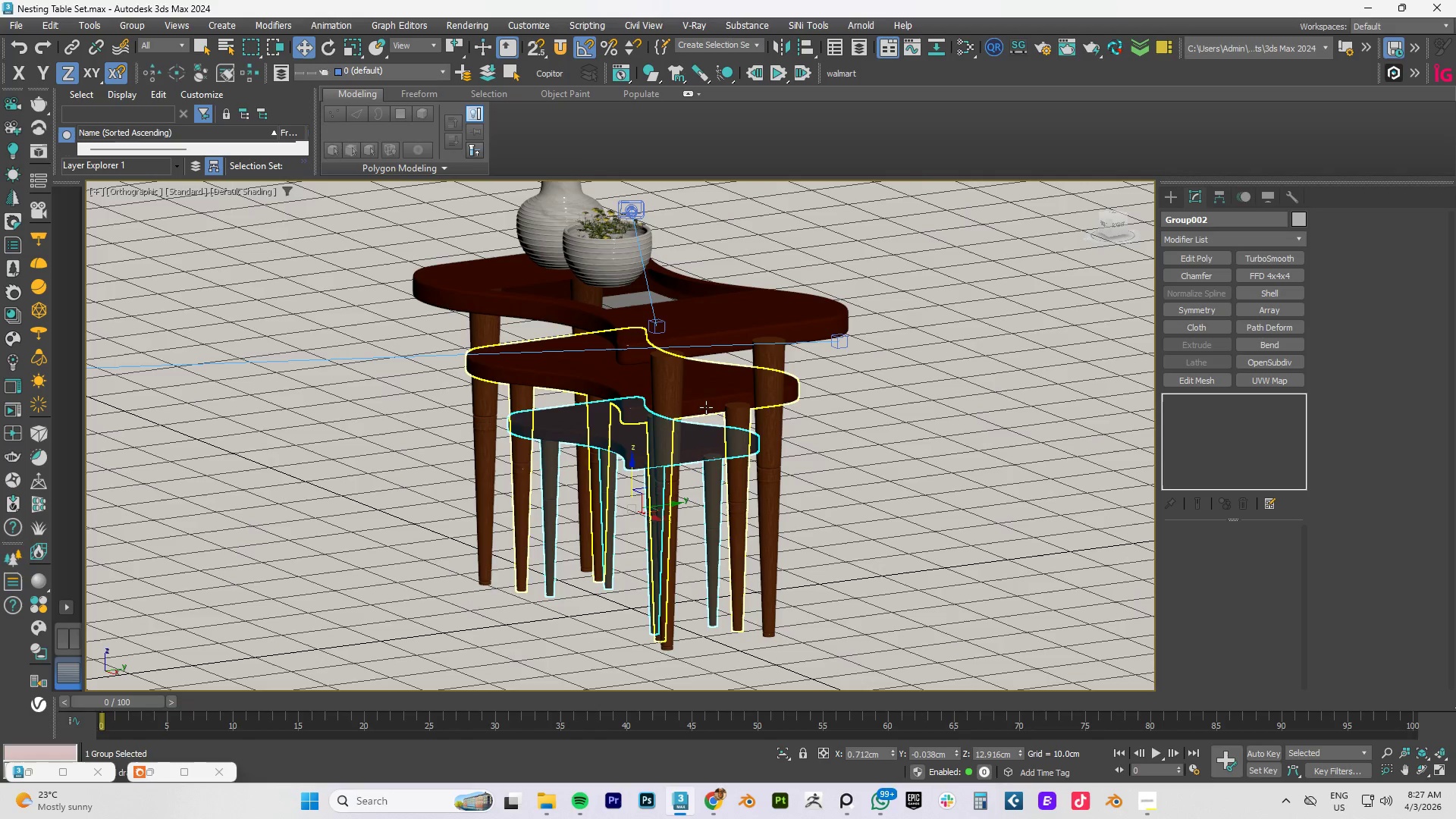 
hold_key(key=ControlLeft, duration=0.66)
 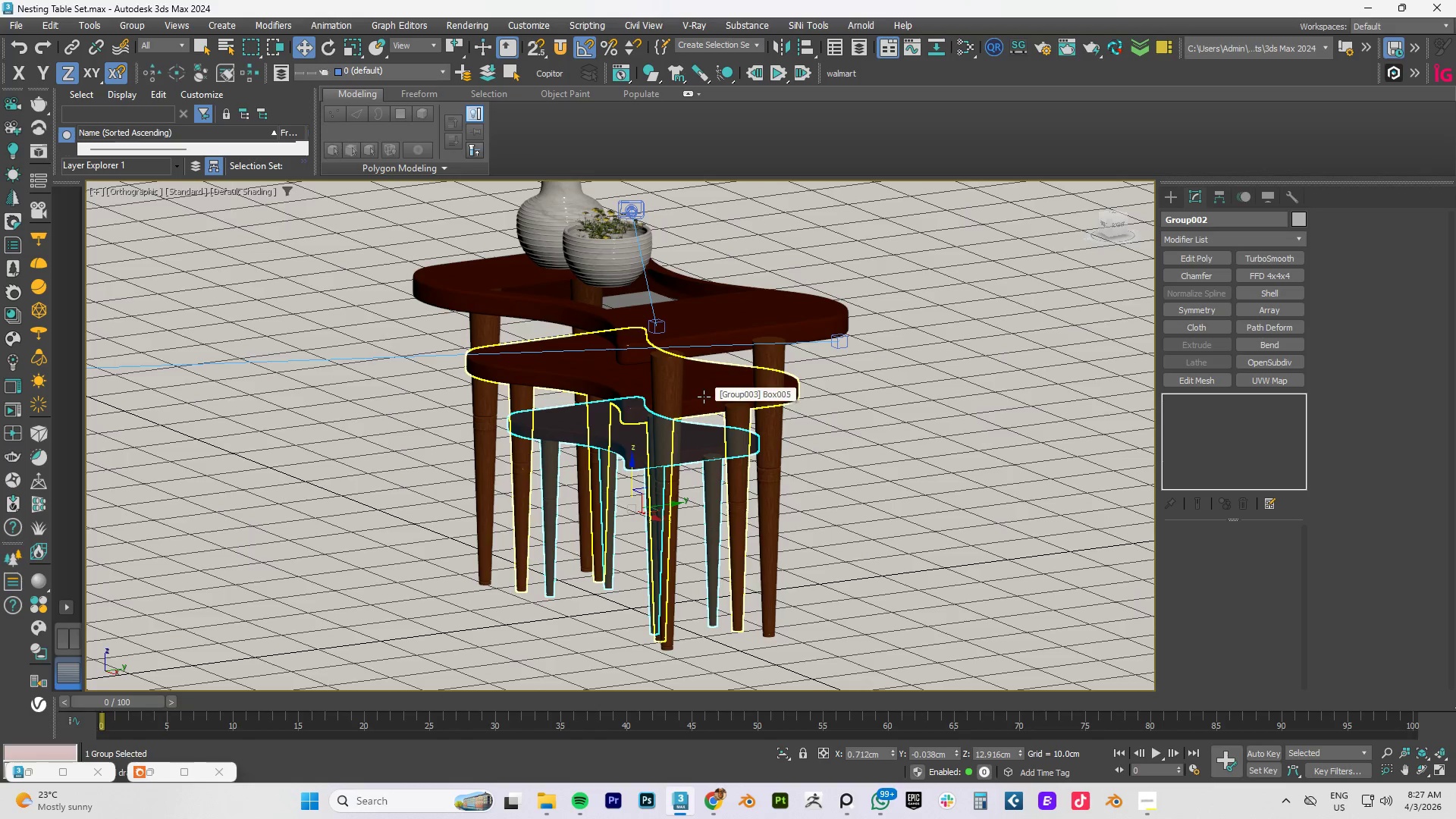 
hold_key(key=ControlLeft, duration=0.84)
left_click([704, 397])
 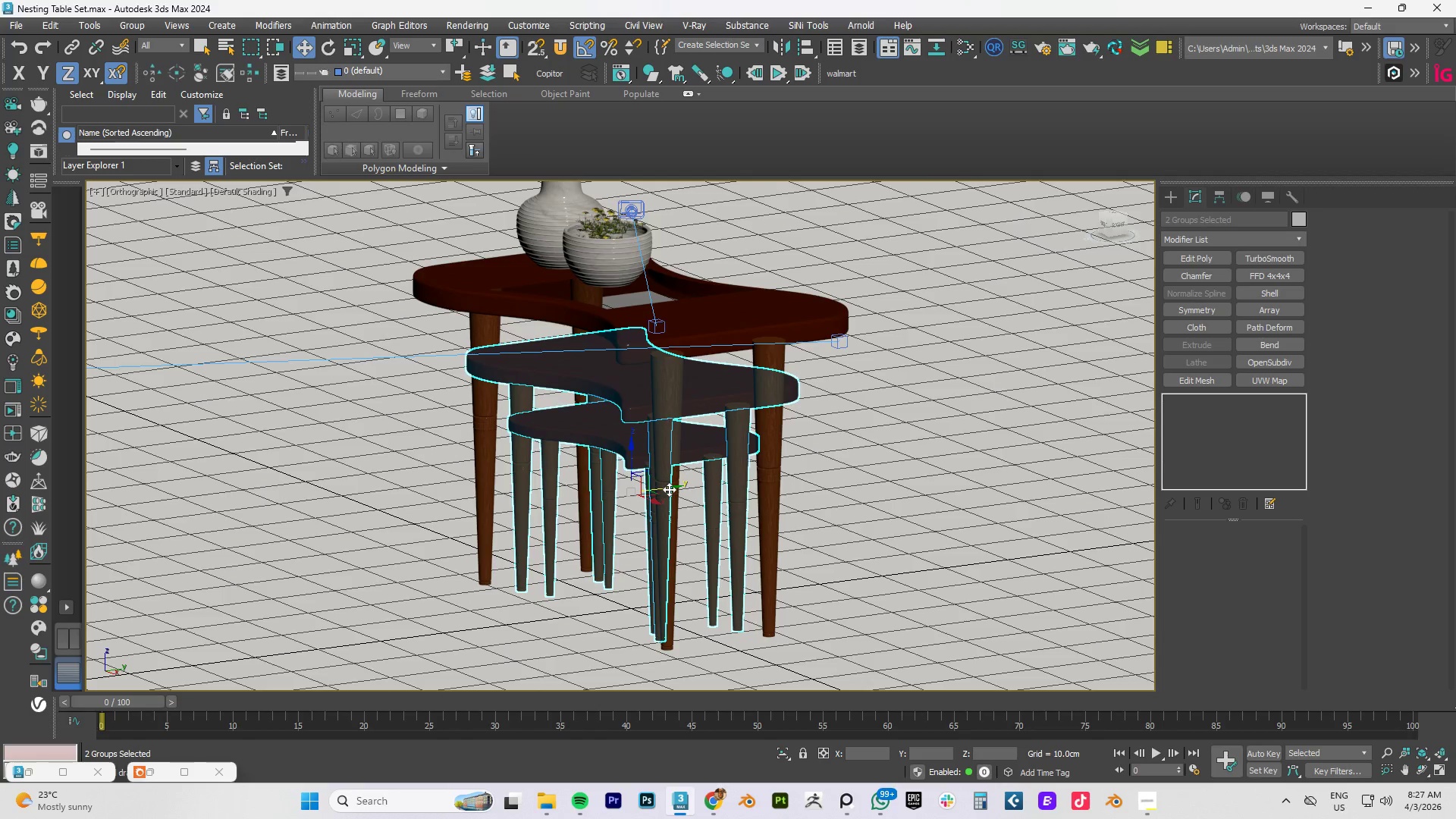 
left_click_drag(start_coordinate=[669, 489], to_coordinate=[599, 500])
 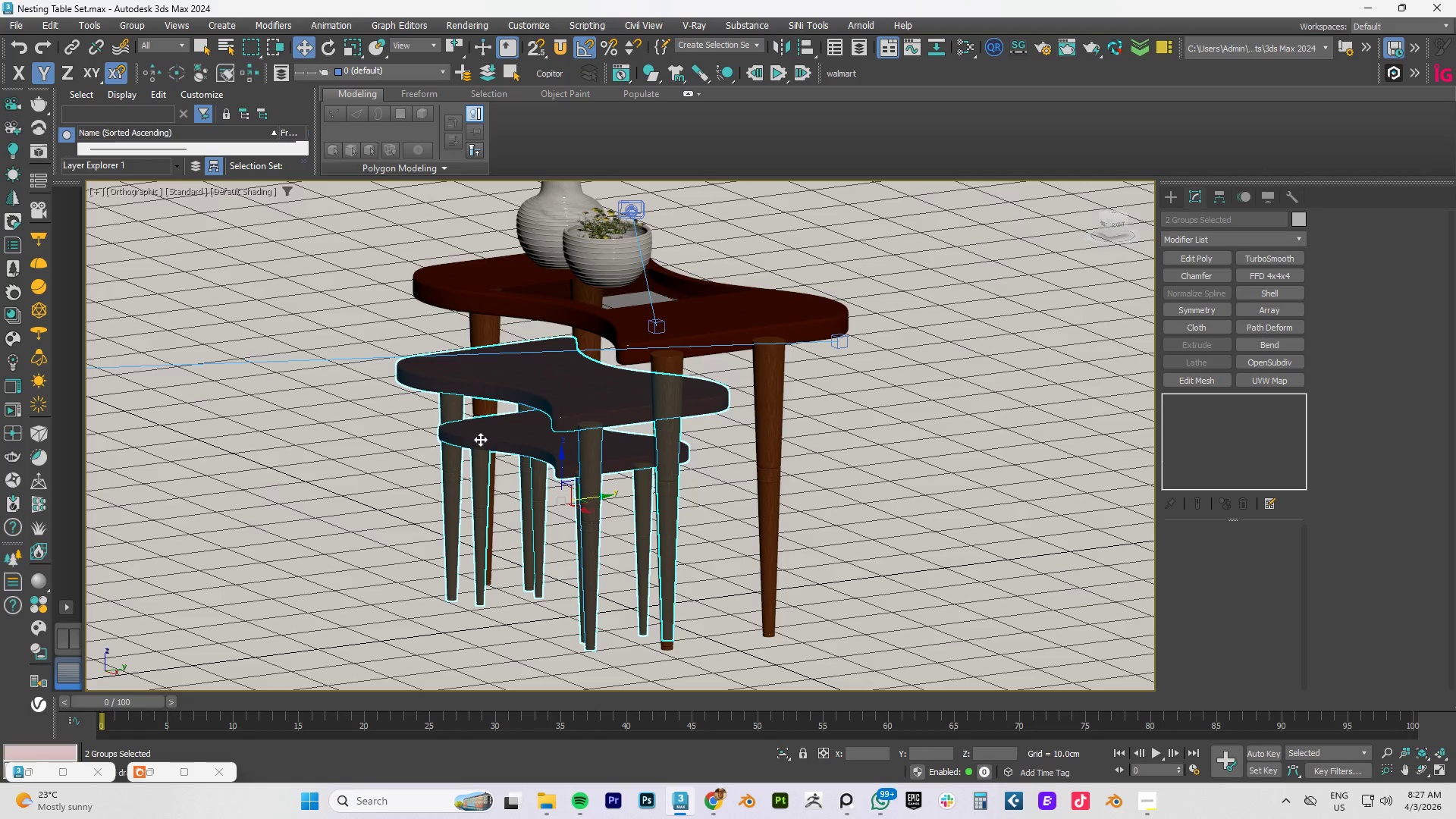 
left_click([480, 439])
 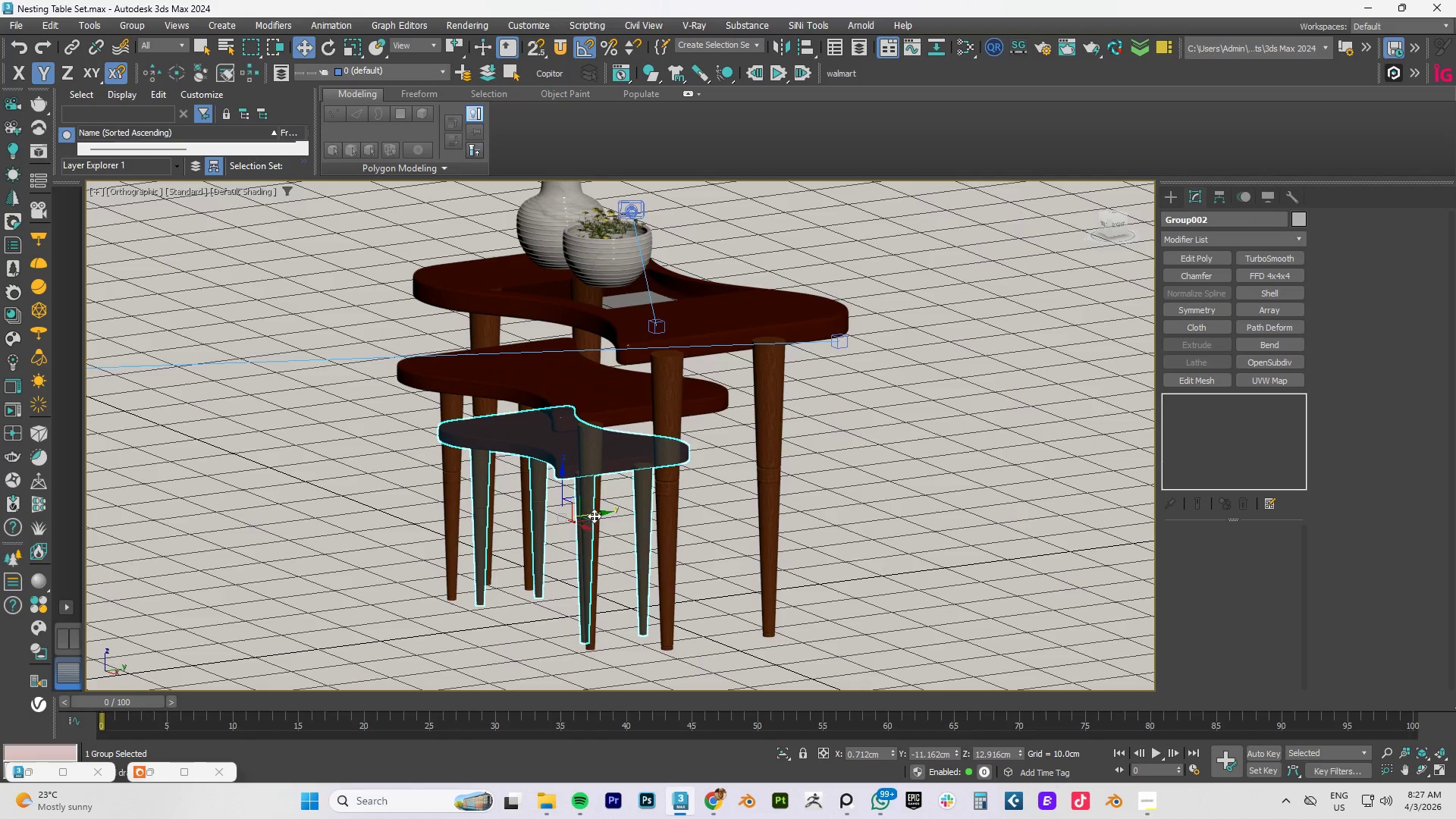 
left_click_drag(start_coordinate=[595, 516], to_coordinate=[524, 521])
 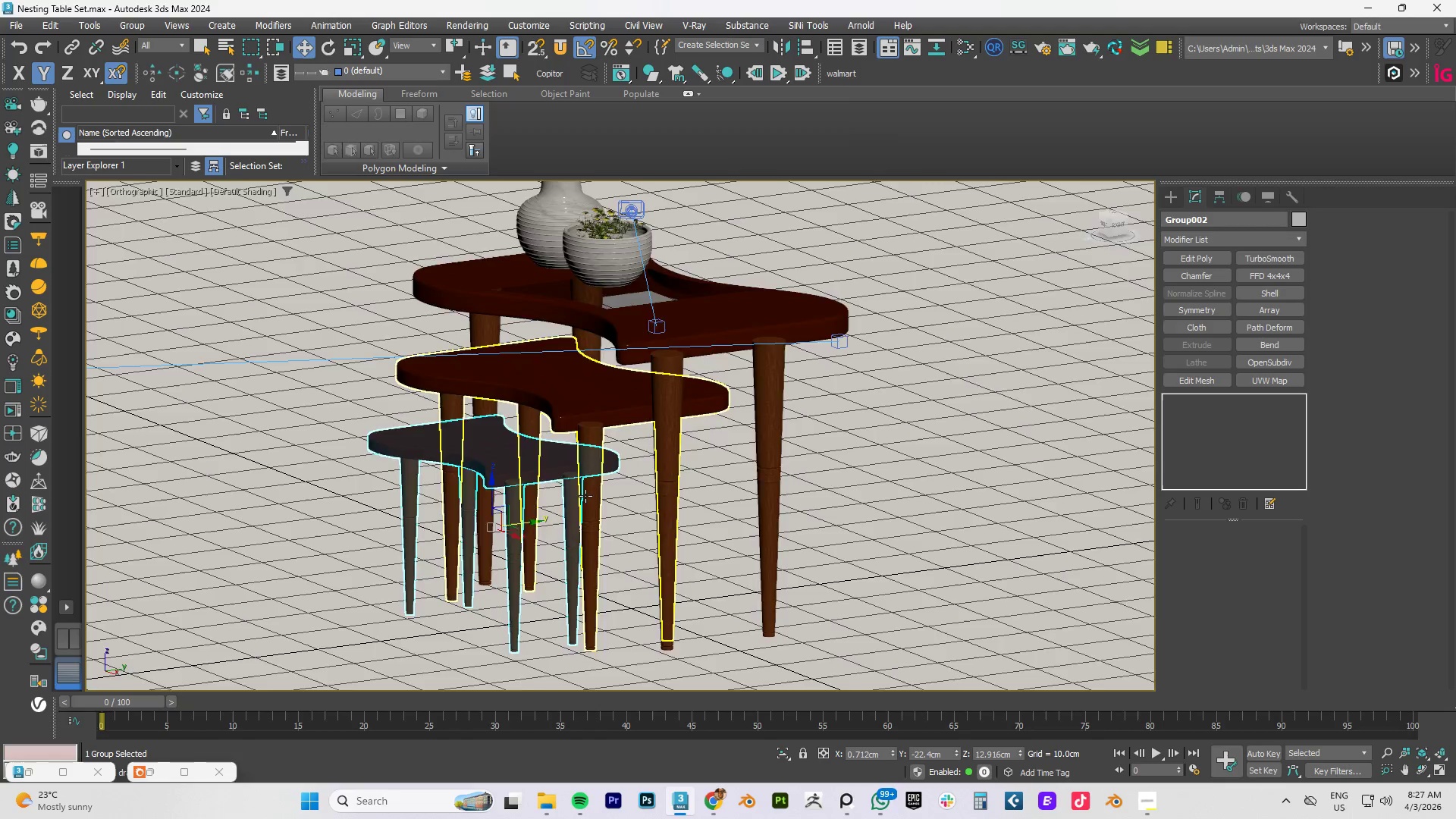 
hold_key(key=AltLeft, duration=1.5)
 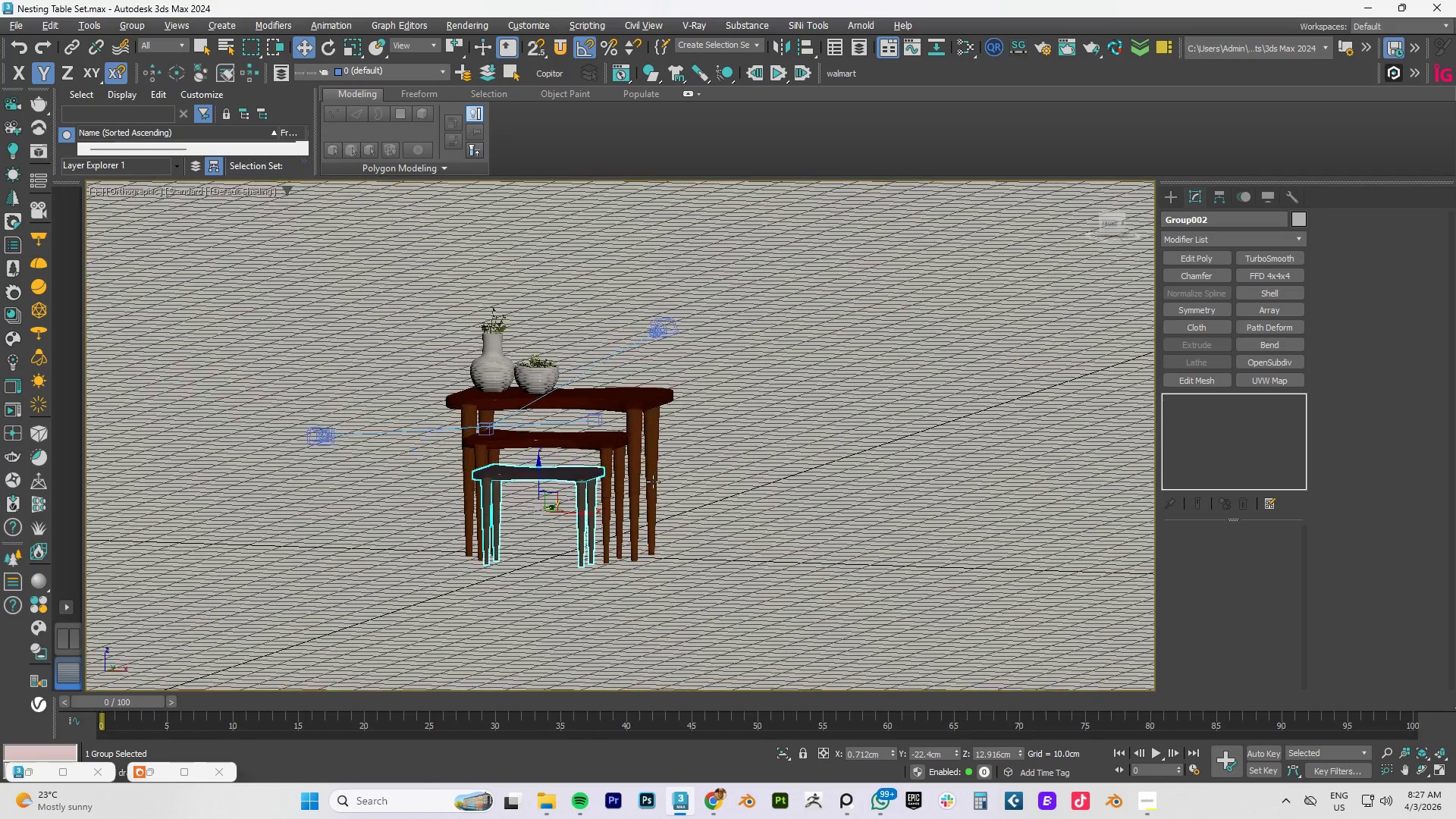 
scroll: coordinate [585, 496], scroll_direction: down, amount: 2.0
 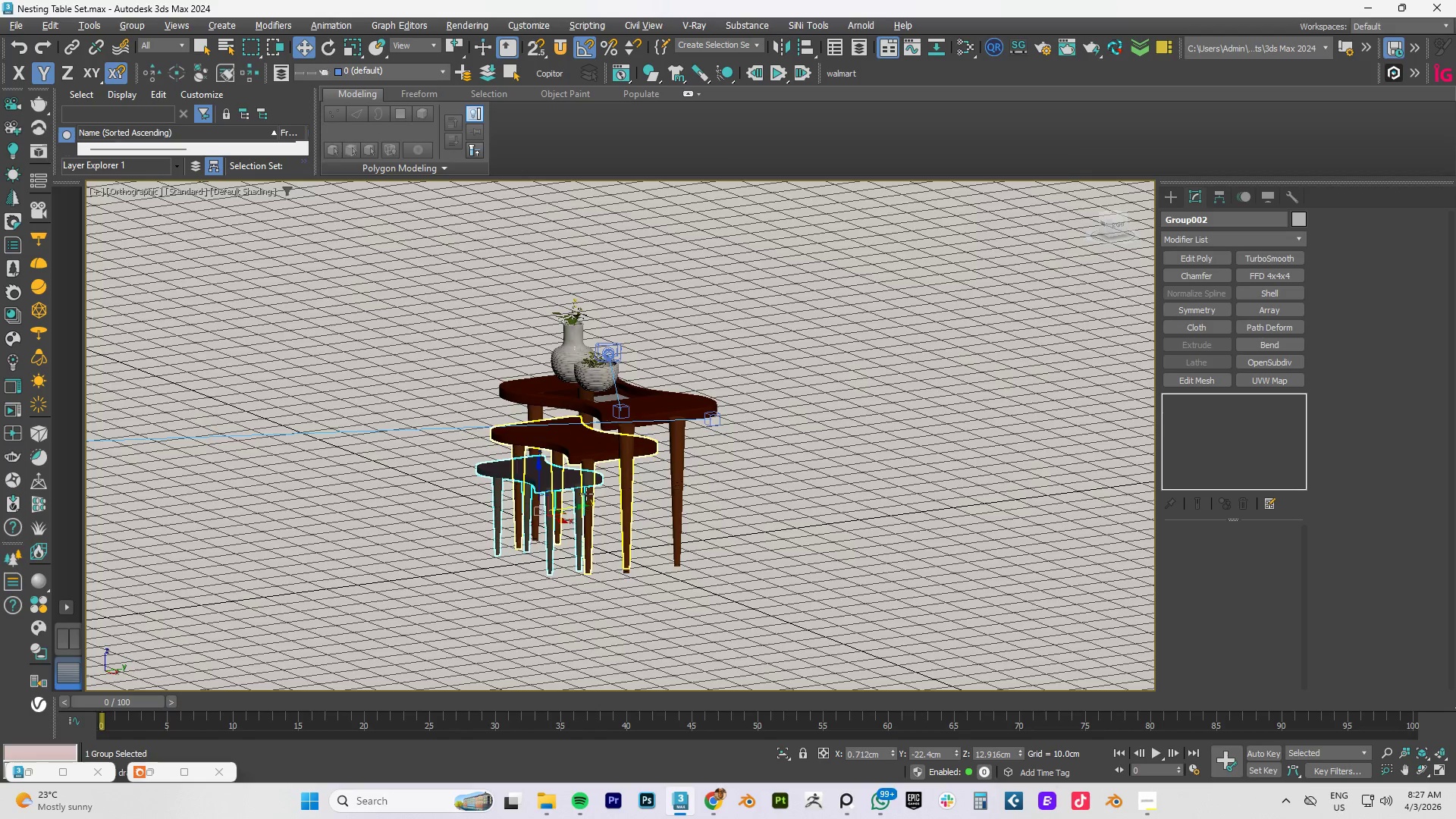 
hold_key(key=AltLeft, duration=0.78)
 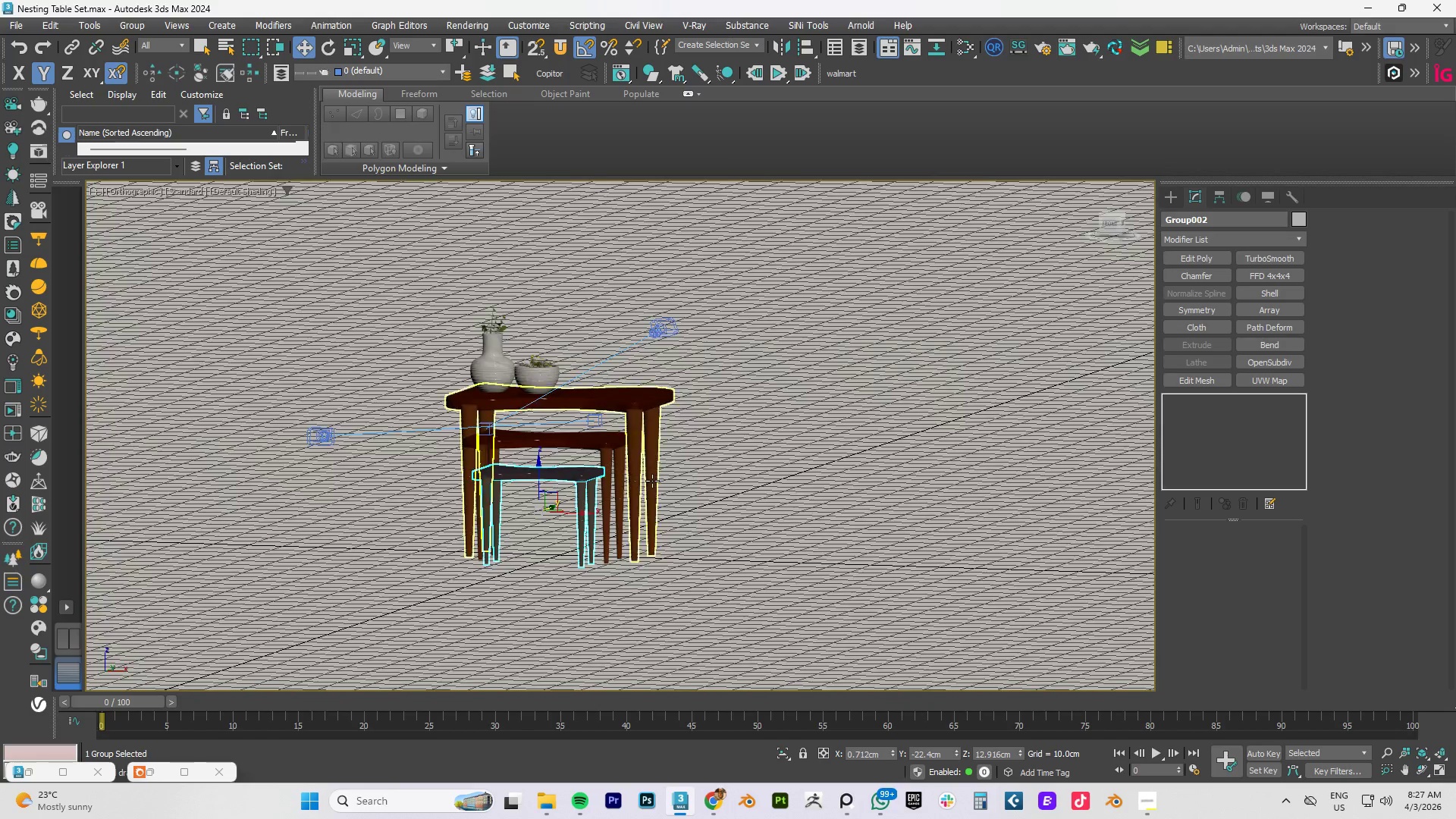 
key(F)
 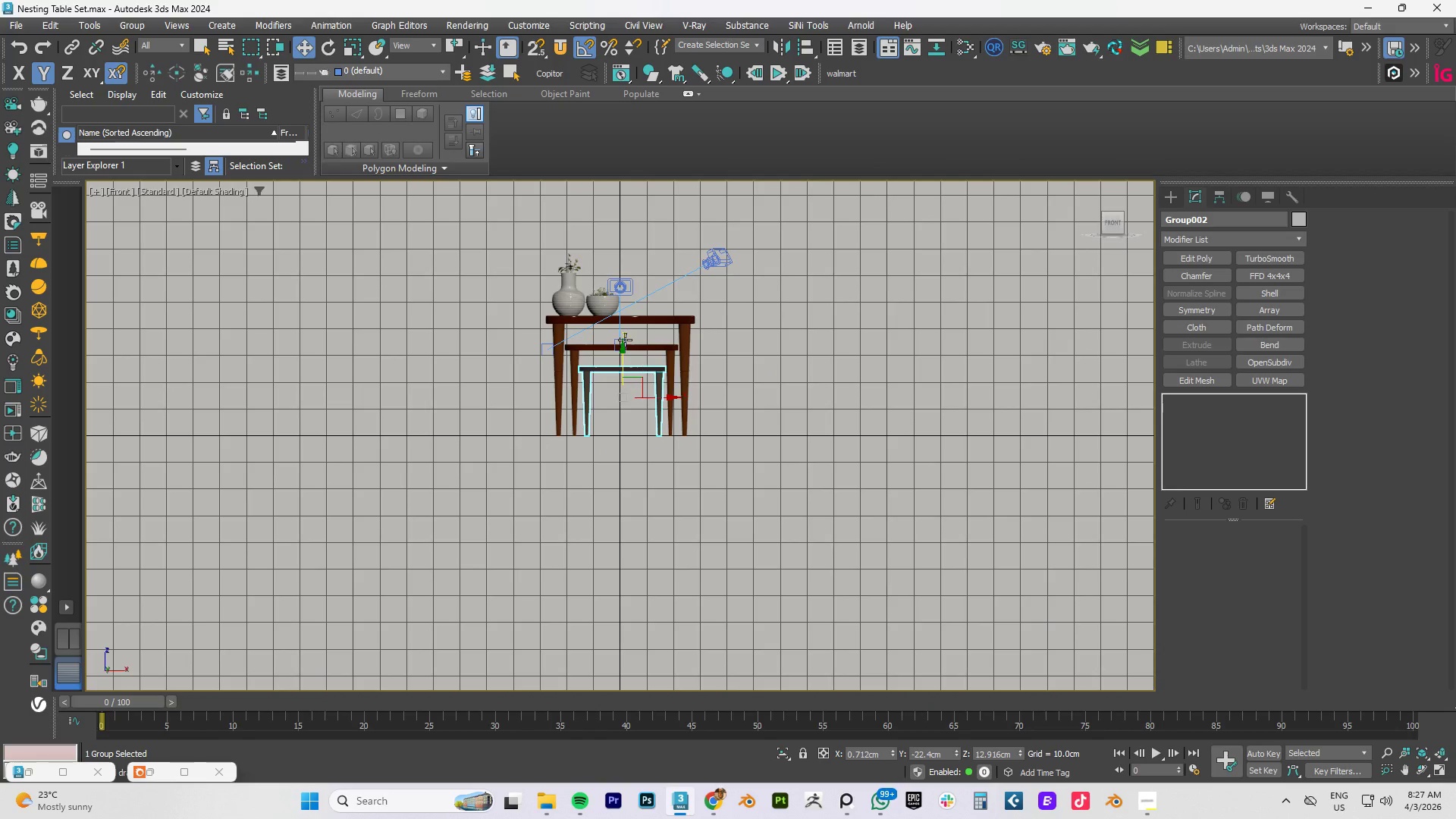 
scroll: coordinate [625, 340], scroll_direction: up, amount: 3.0
 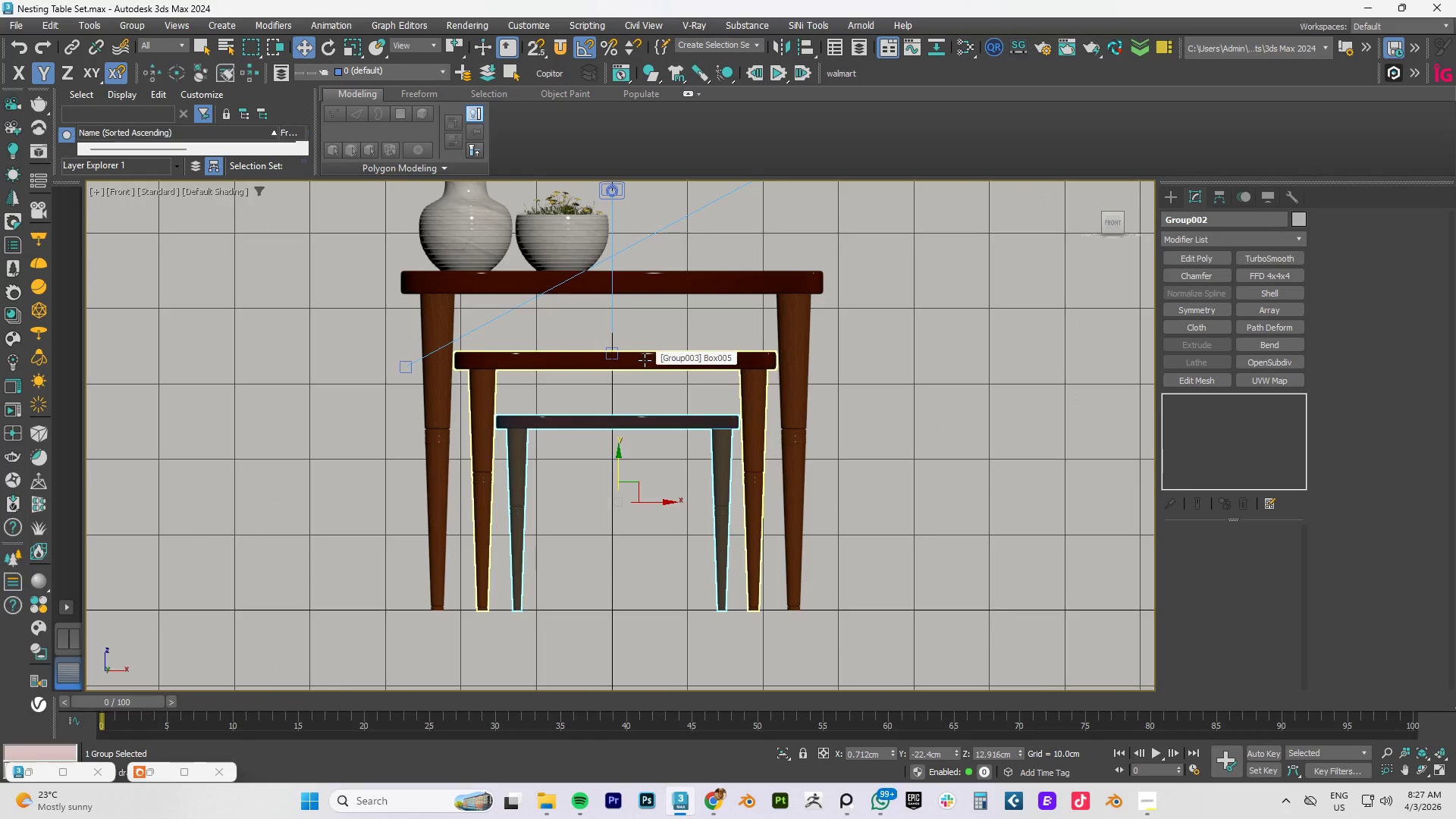 
left_click([645, 360])
 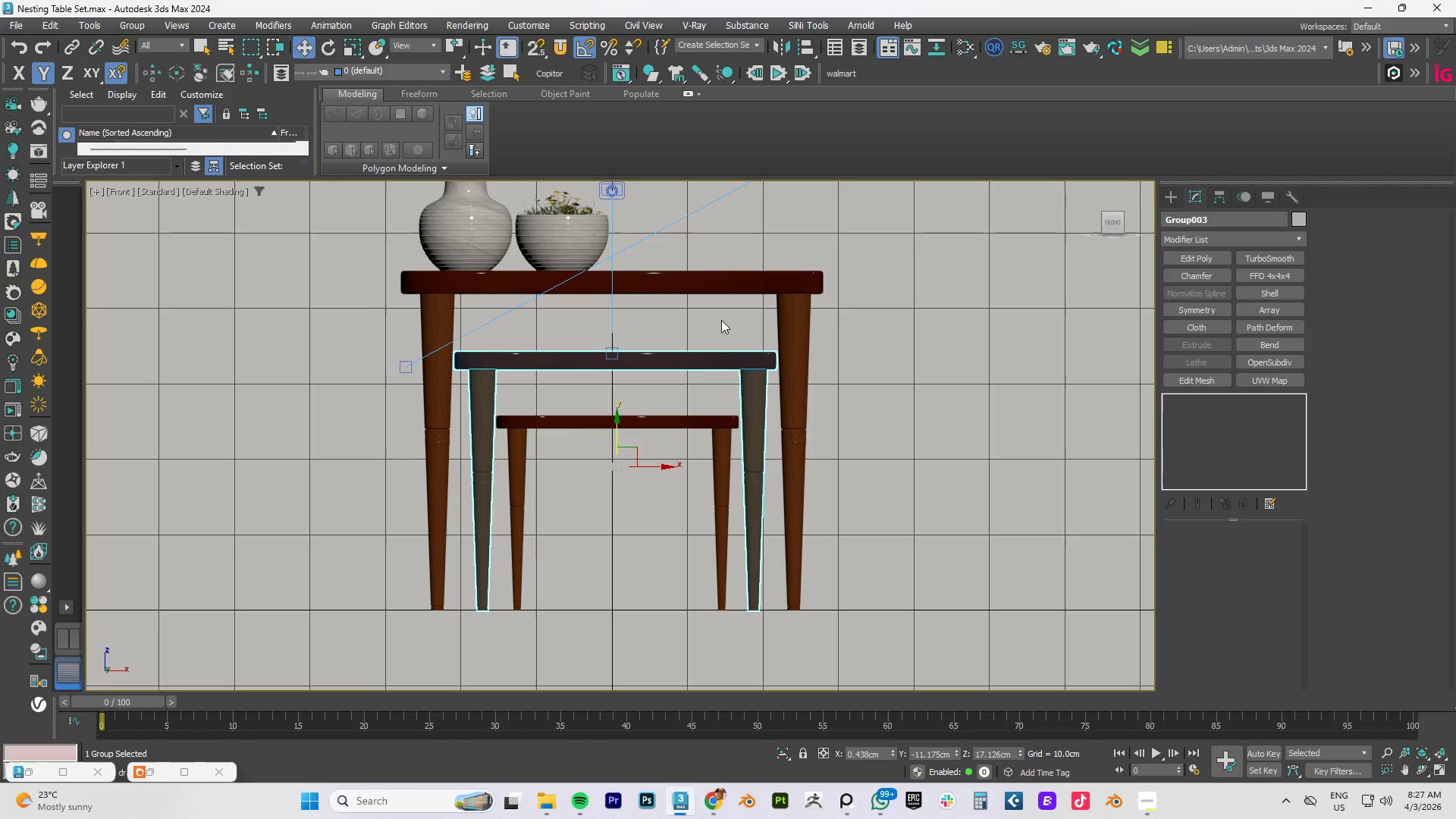 
key(M)
 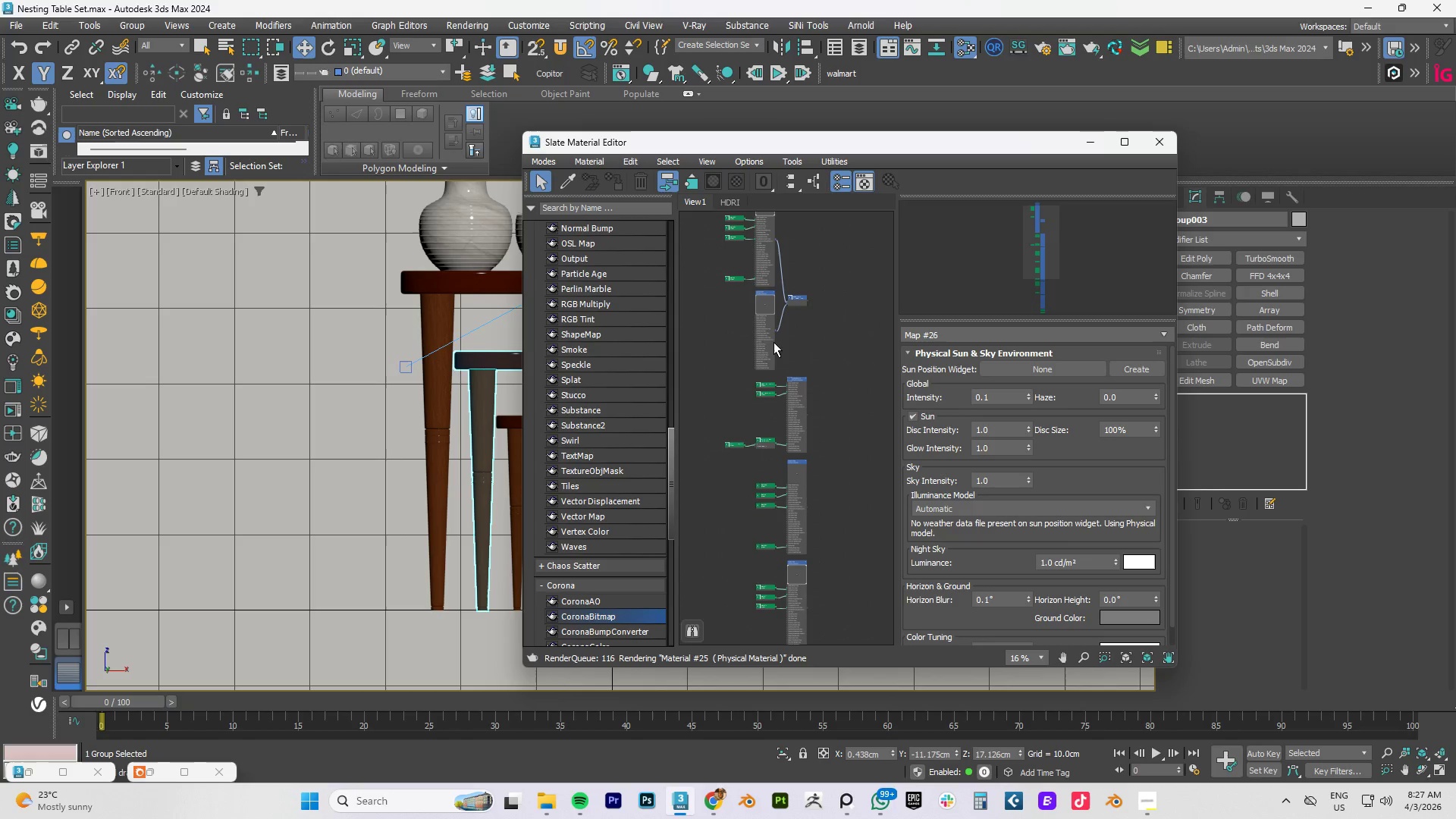 
scroll: coordinate [770, 316], scroll_direction: up, amount: 2.0
 